 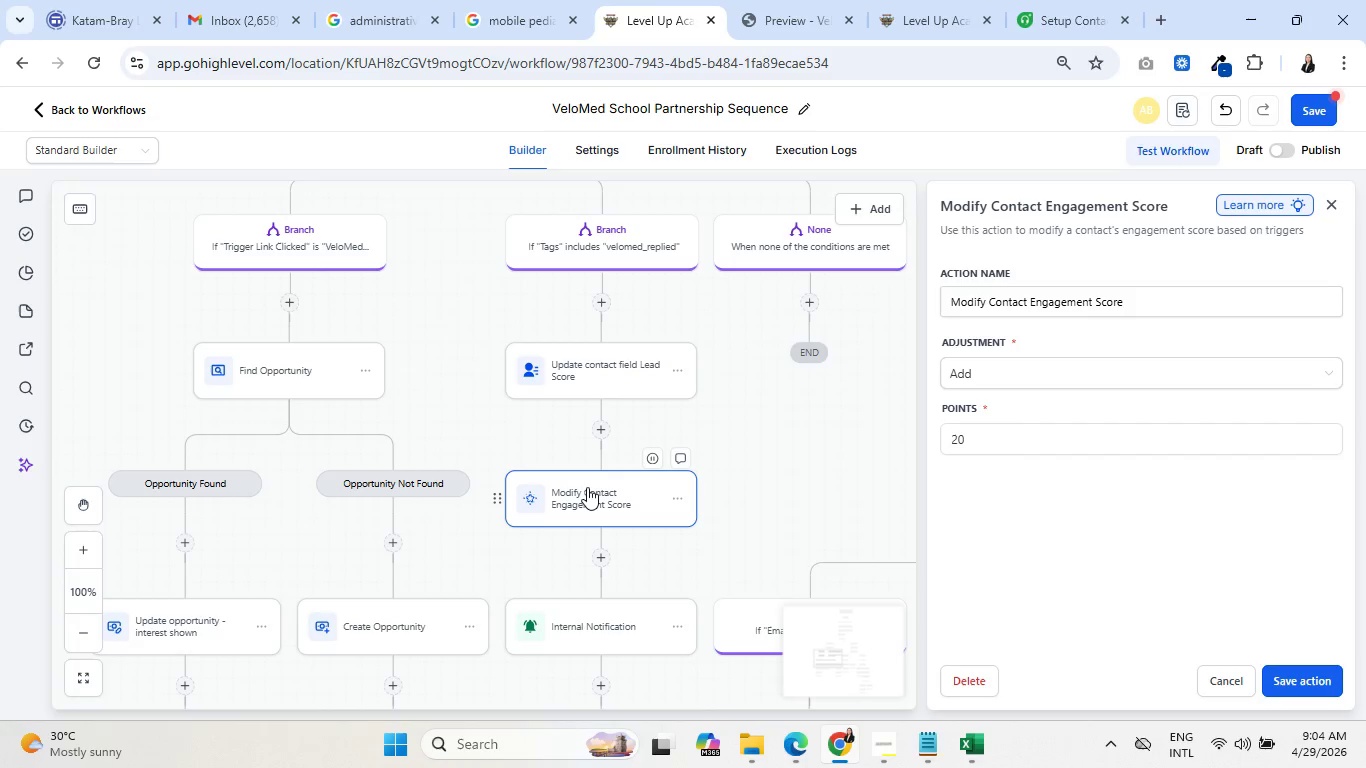 
left_click([1214, 676])
 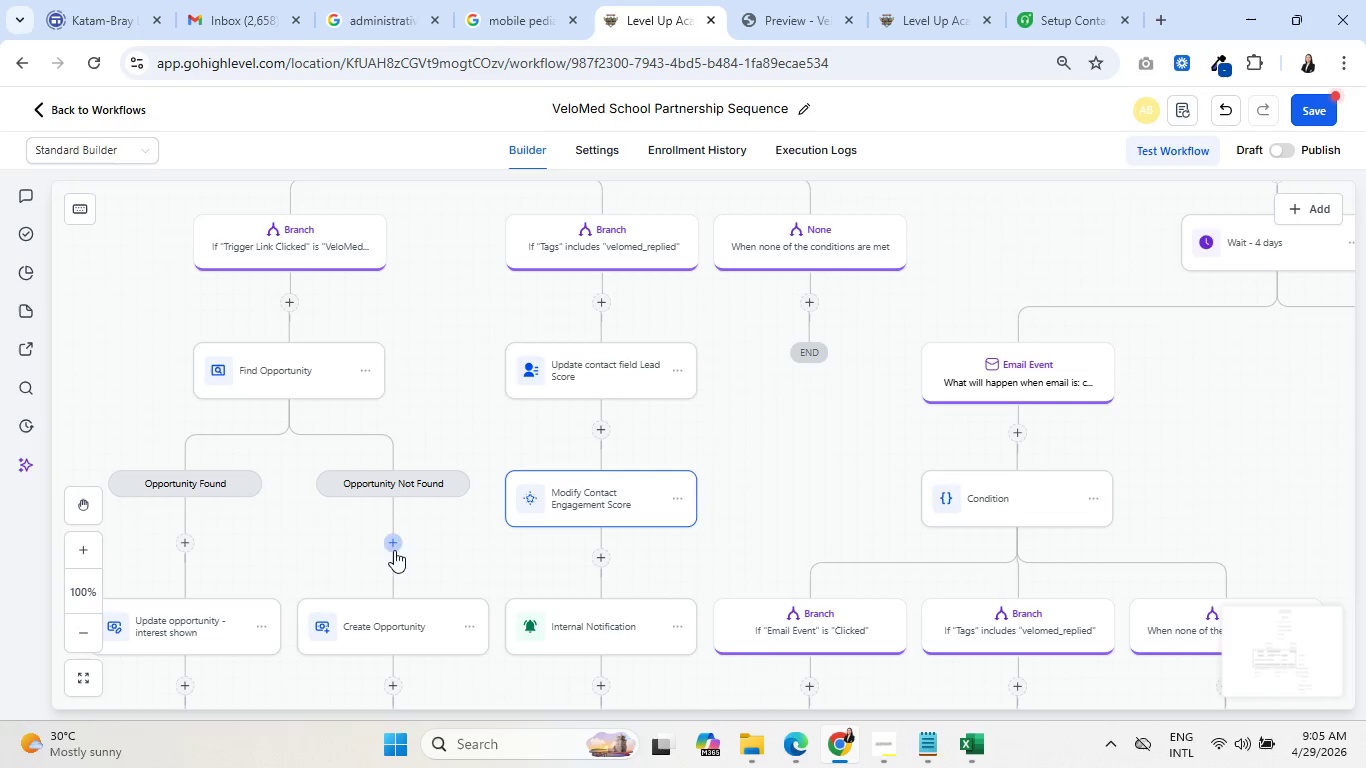 
left_click_drag(start_coordinate=[765, 373], to_coordinate=[763, 618])
 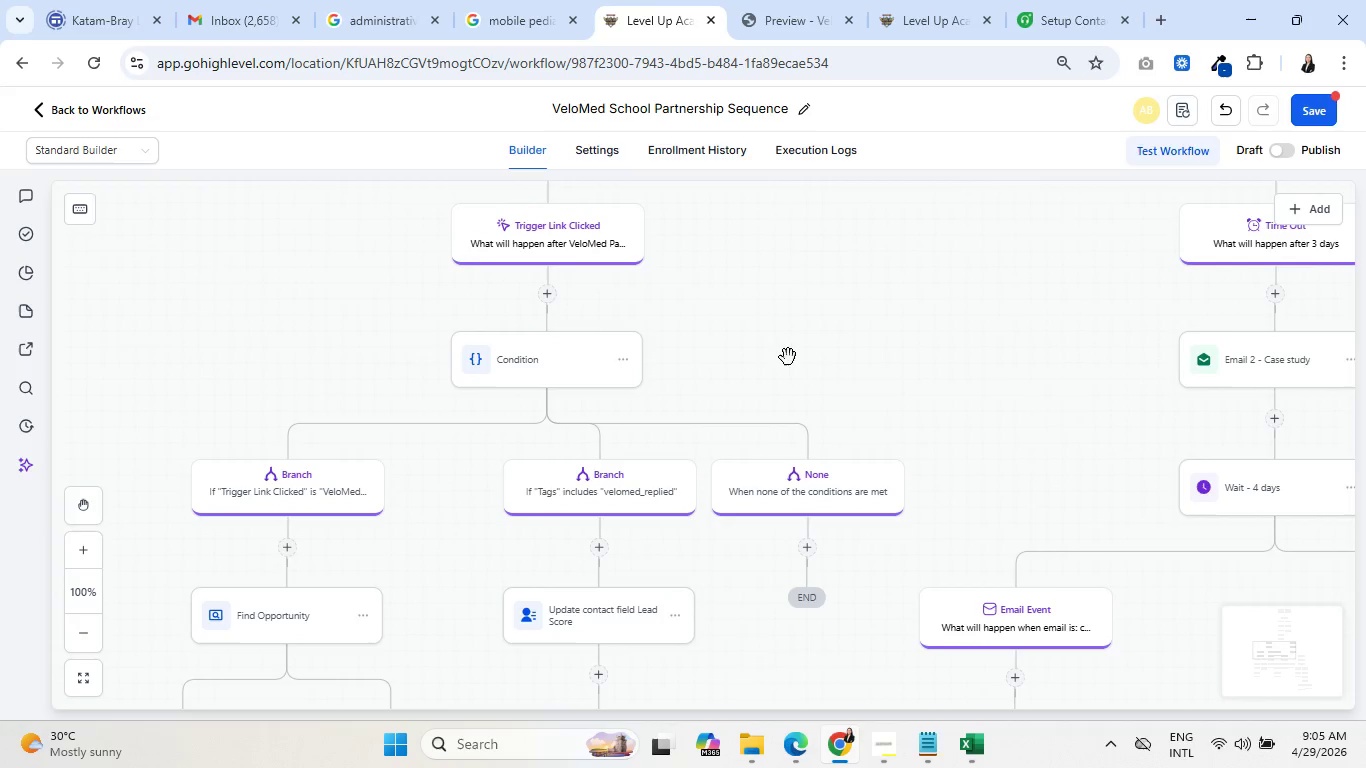 
left_click_drag(start_coordinate=[788, 356], to_coordinate=[862, 362])
 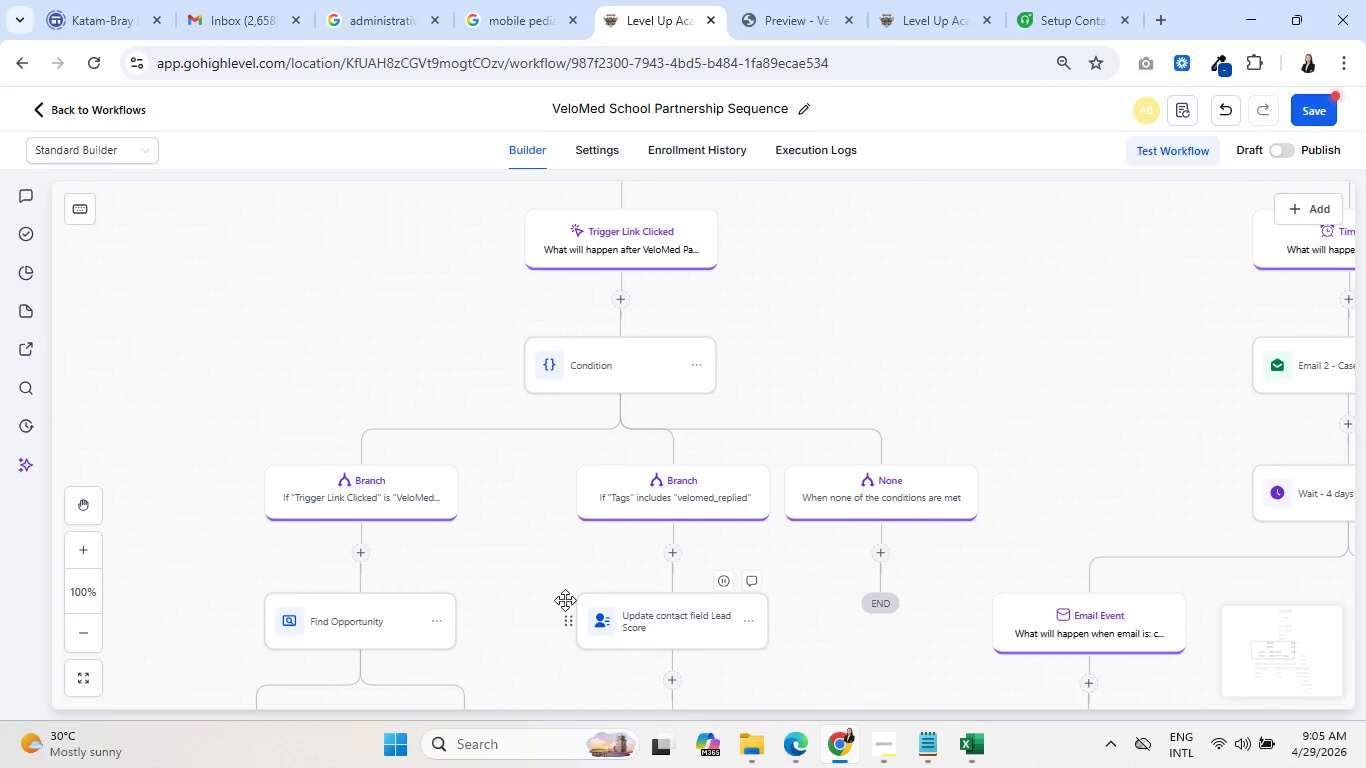 
left_click_drag(start_coordinate=[565, 608], to_coordinate=[605, 409])
 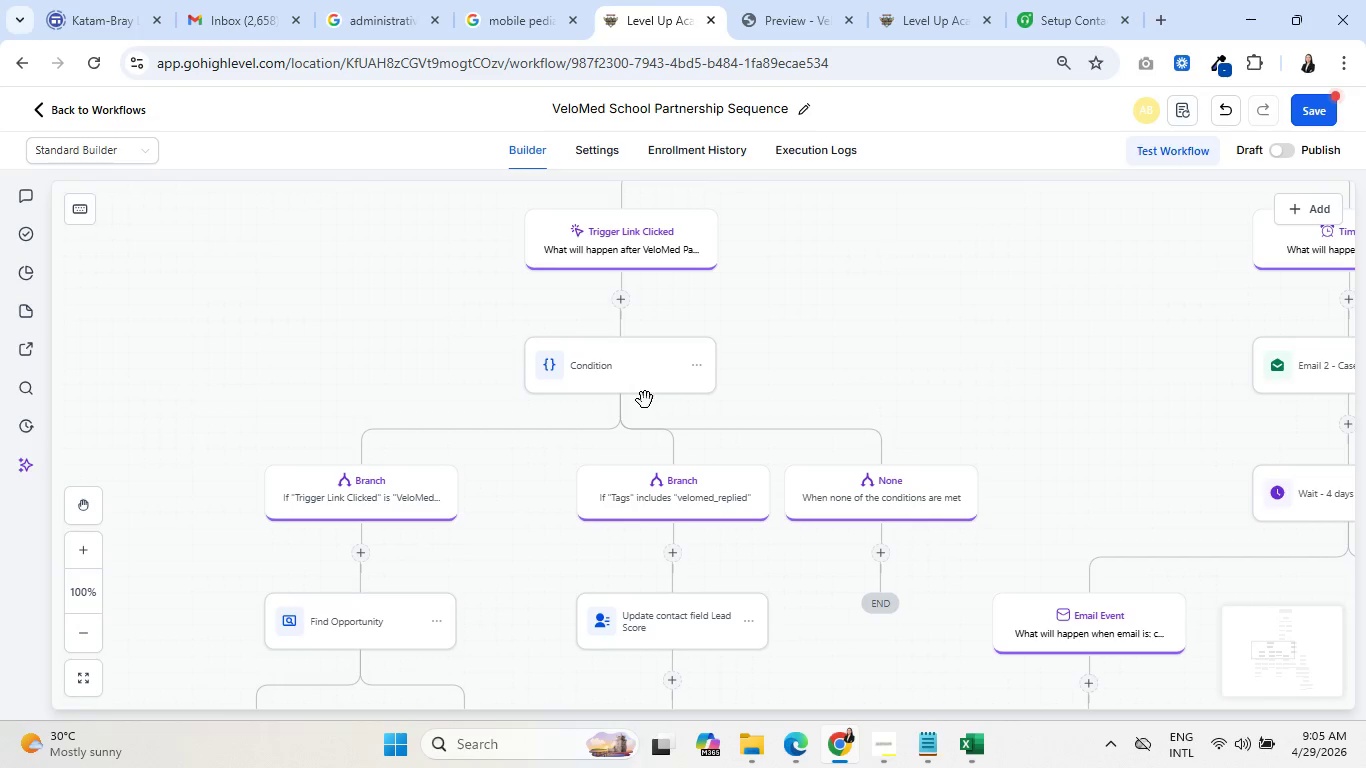 
wait(44.44)
 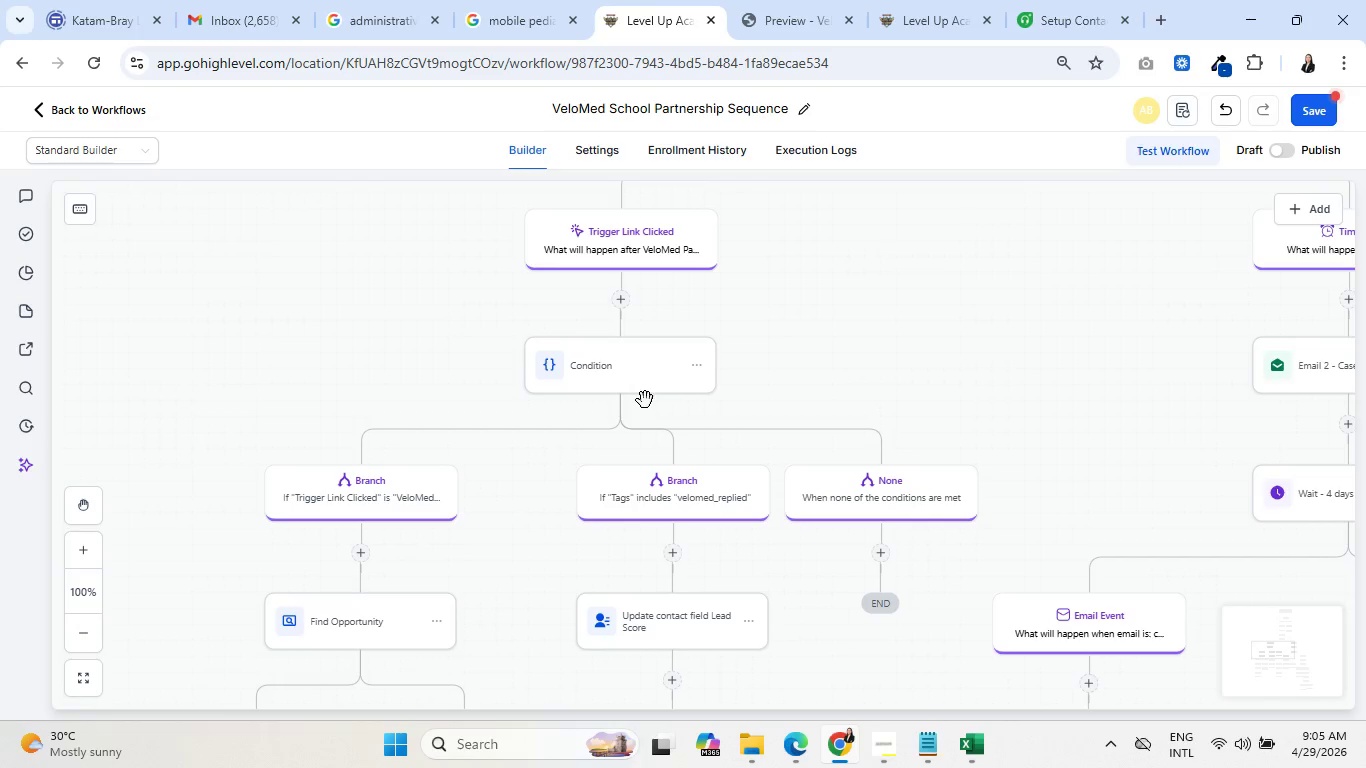 
left_click([888, 0])
 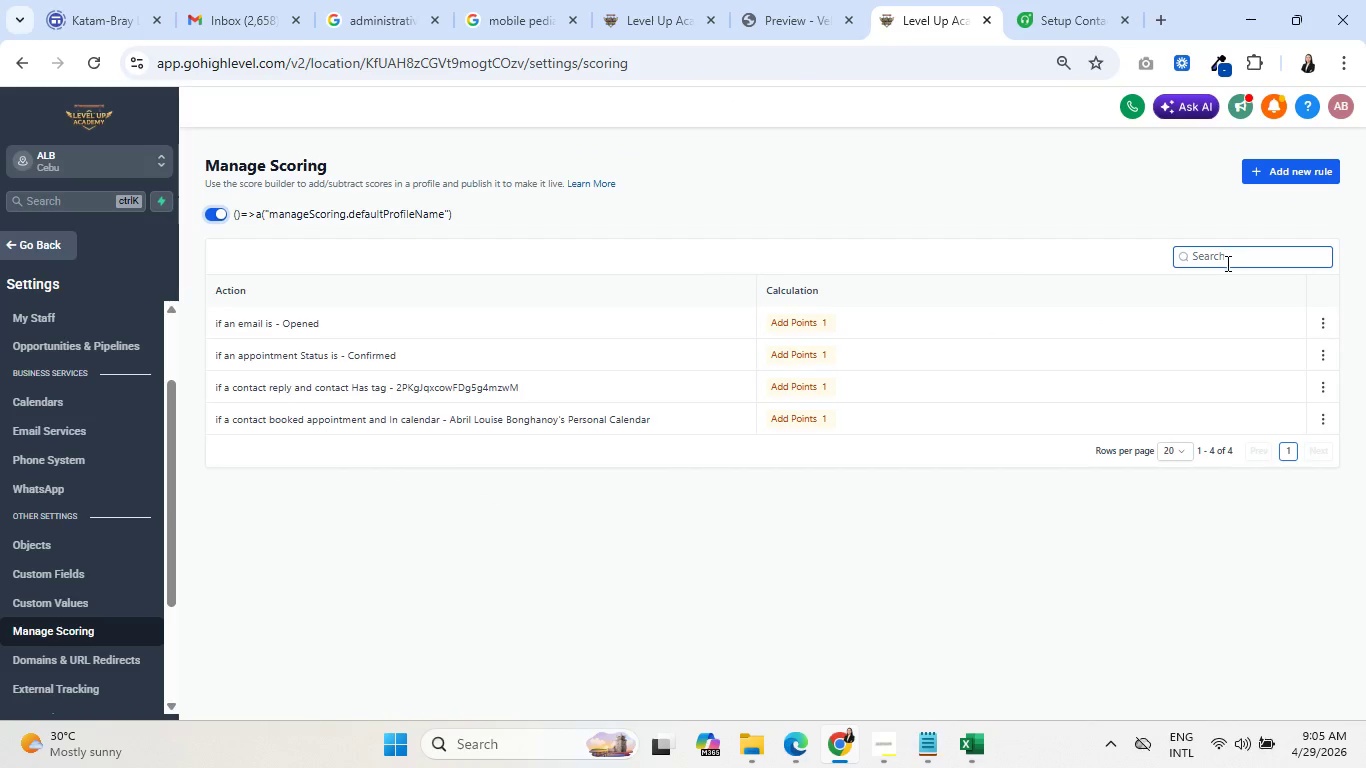 
wait(6.98)
 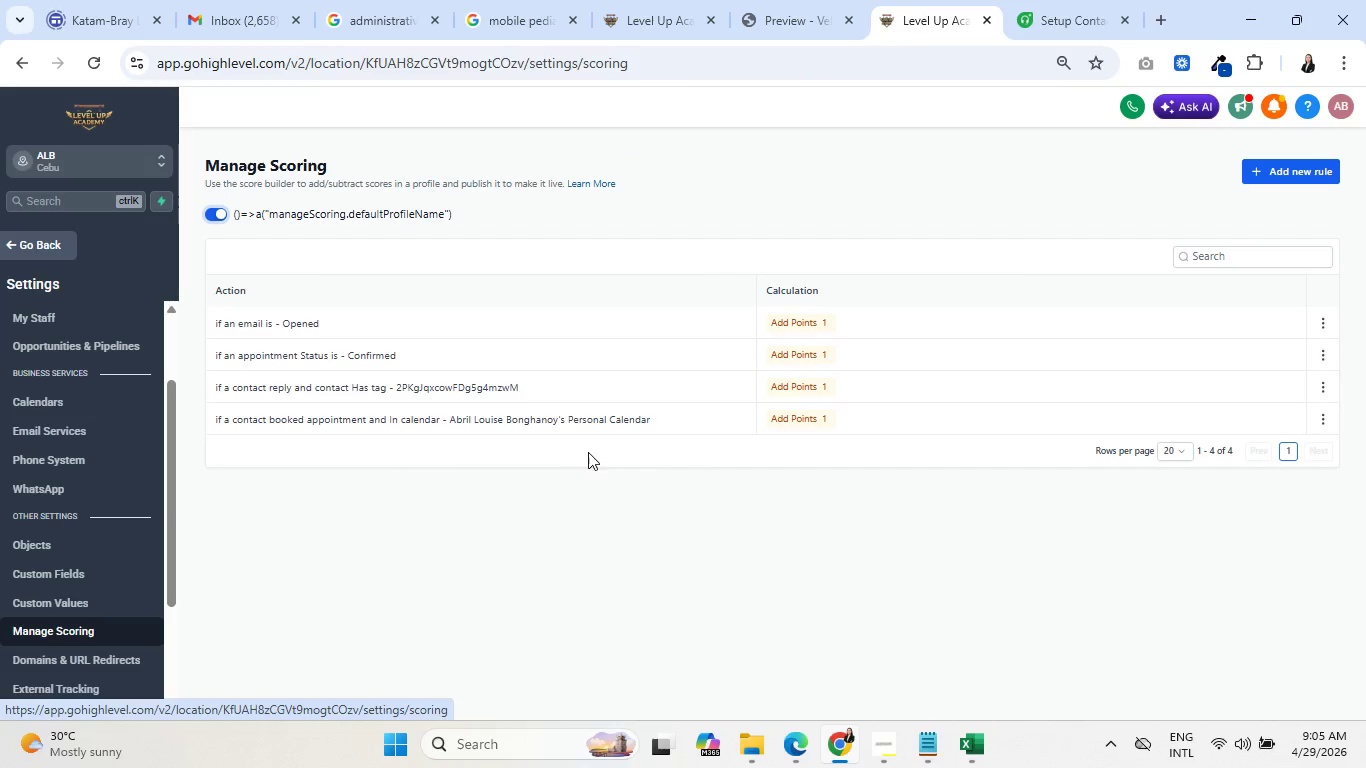 
left_click([1296, 172])
 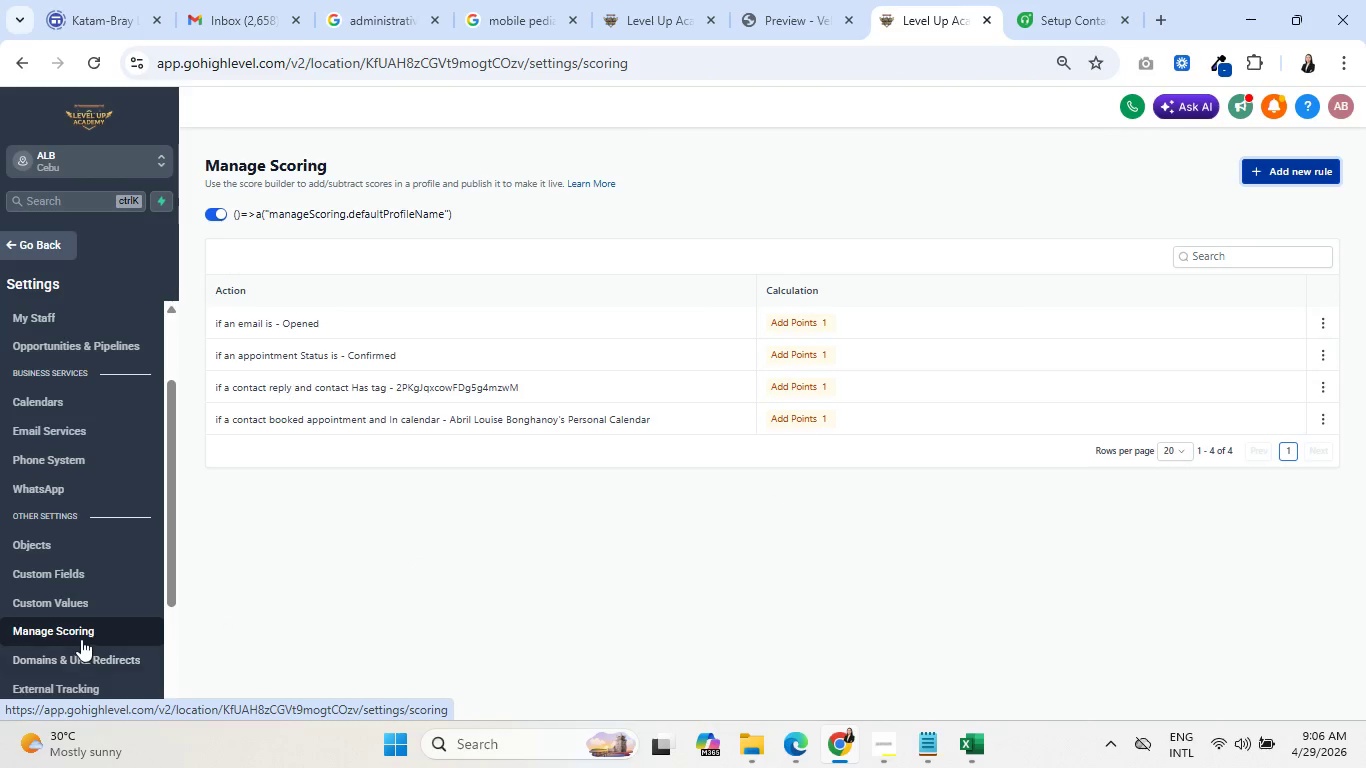 
wait(7.45)
 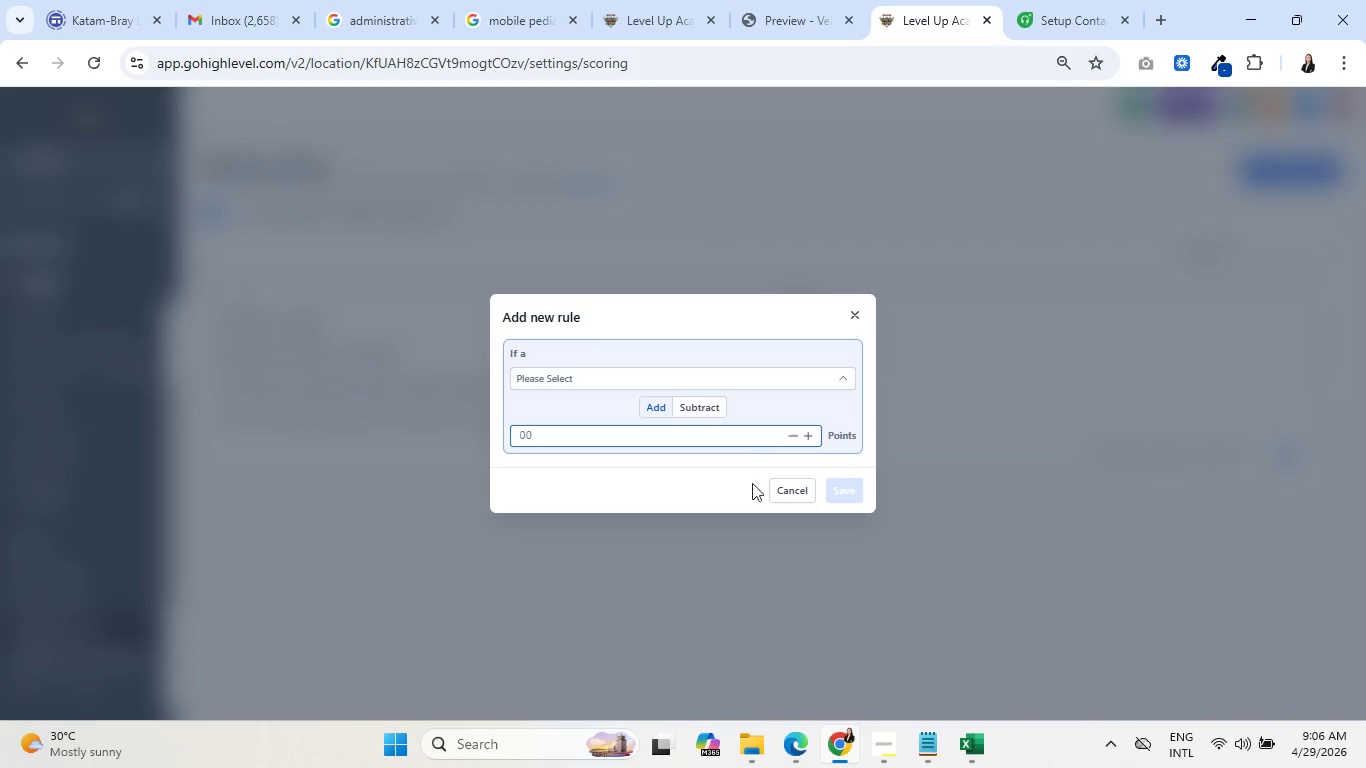 
left_click([73, 689])
 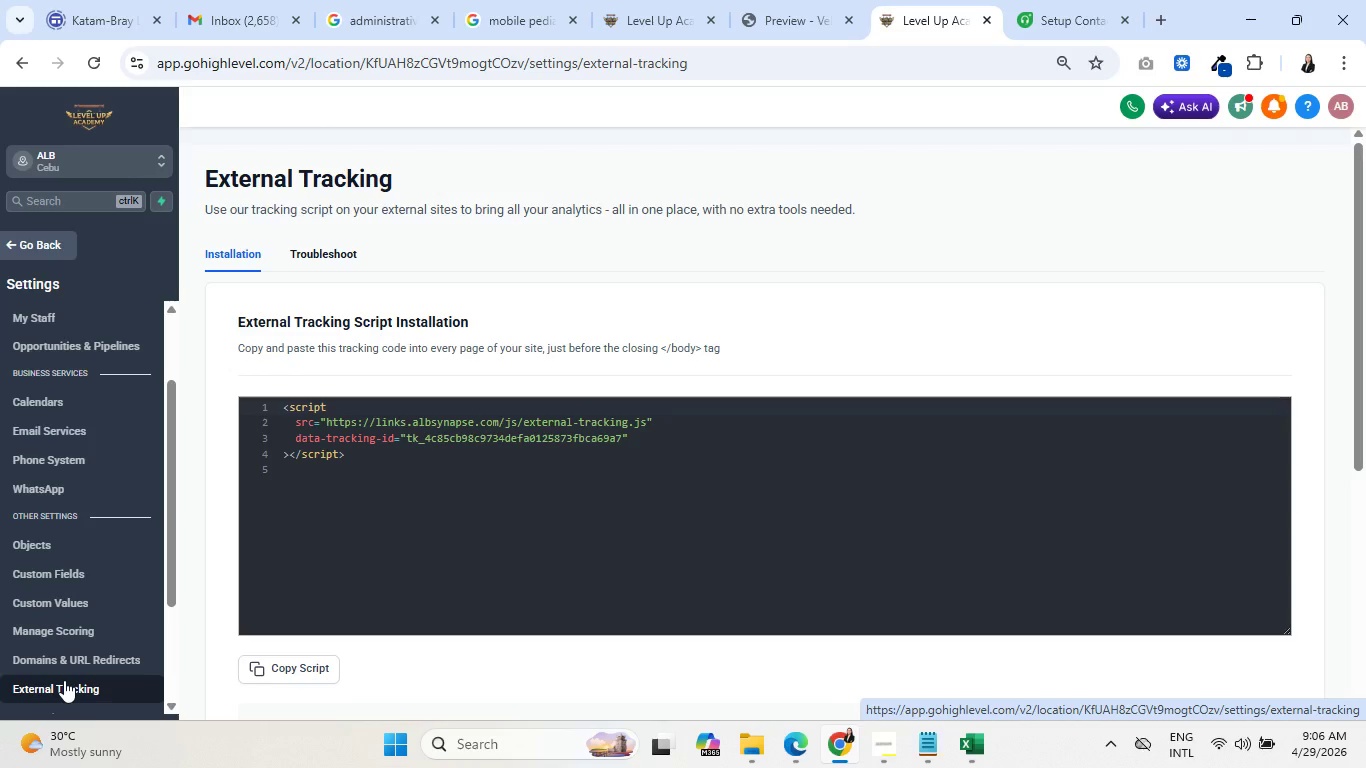 
wait(7.95)
 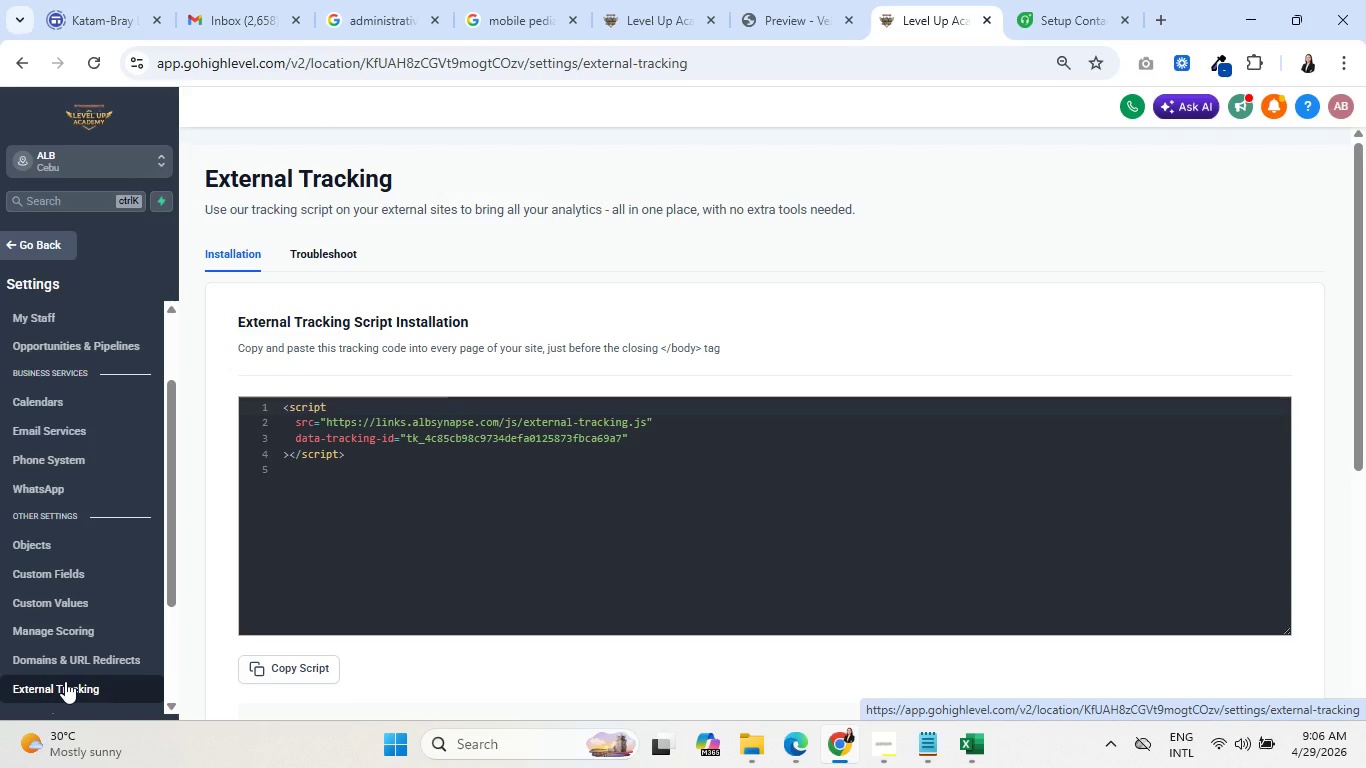 
left_click([57, 666])
 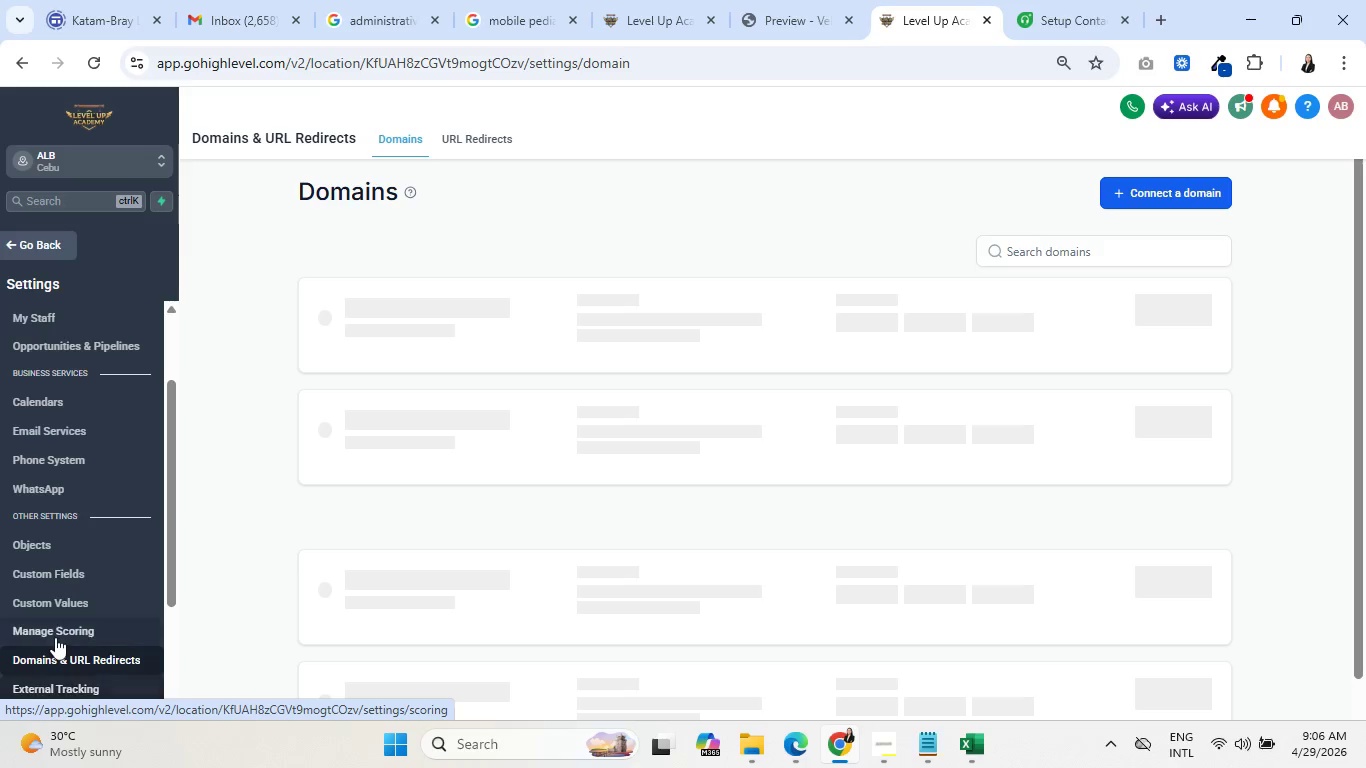 
double_click([55, 637])
 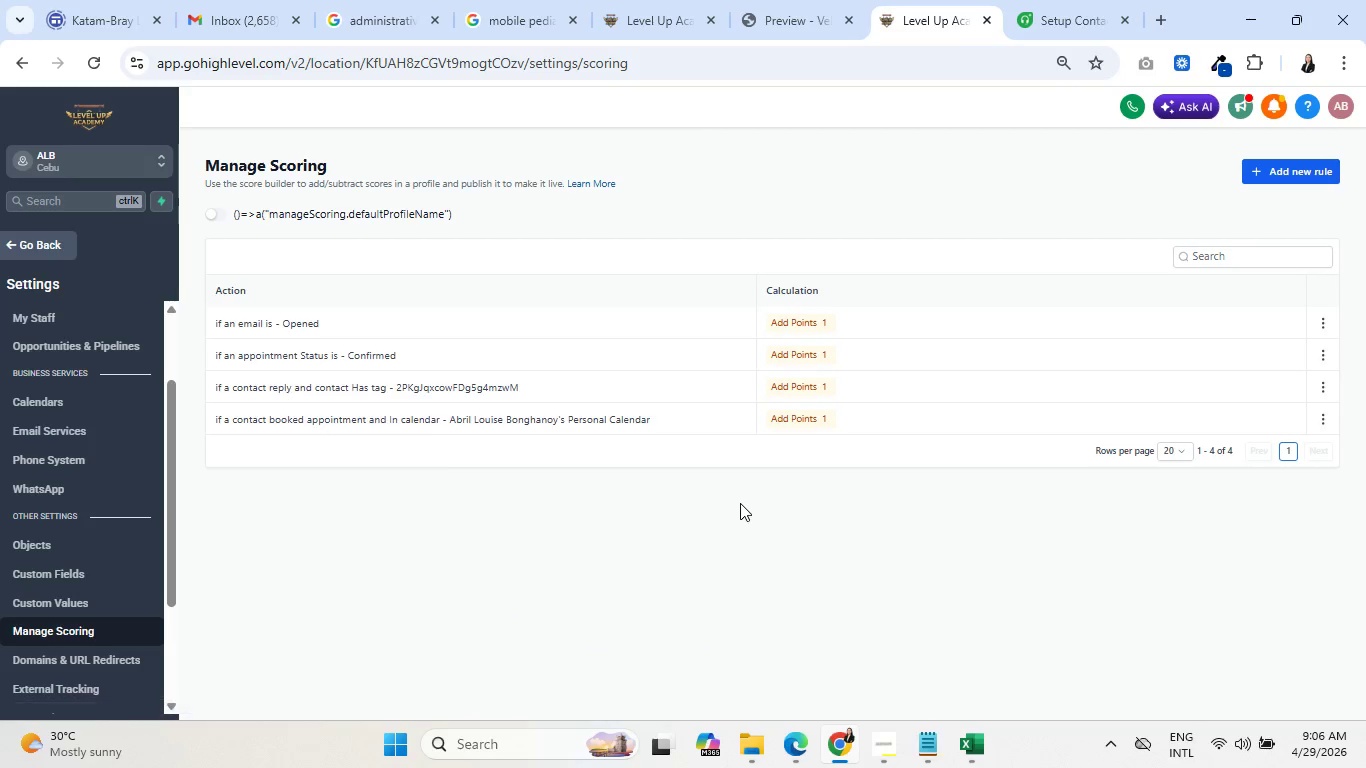 
wait(8.91)
 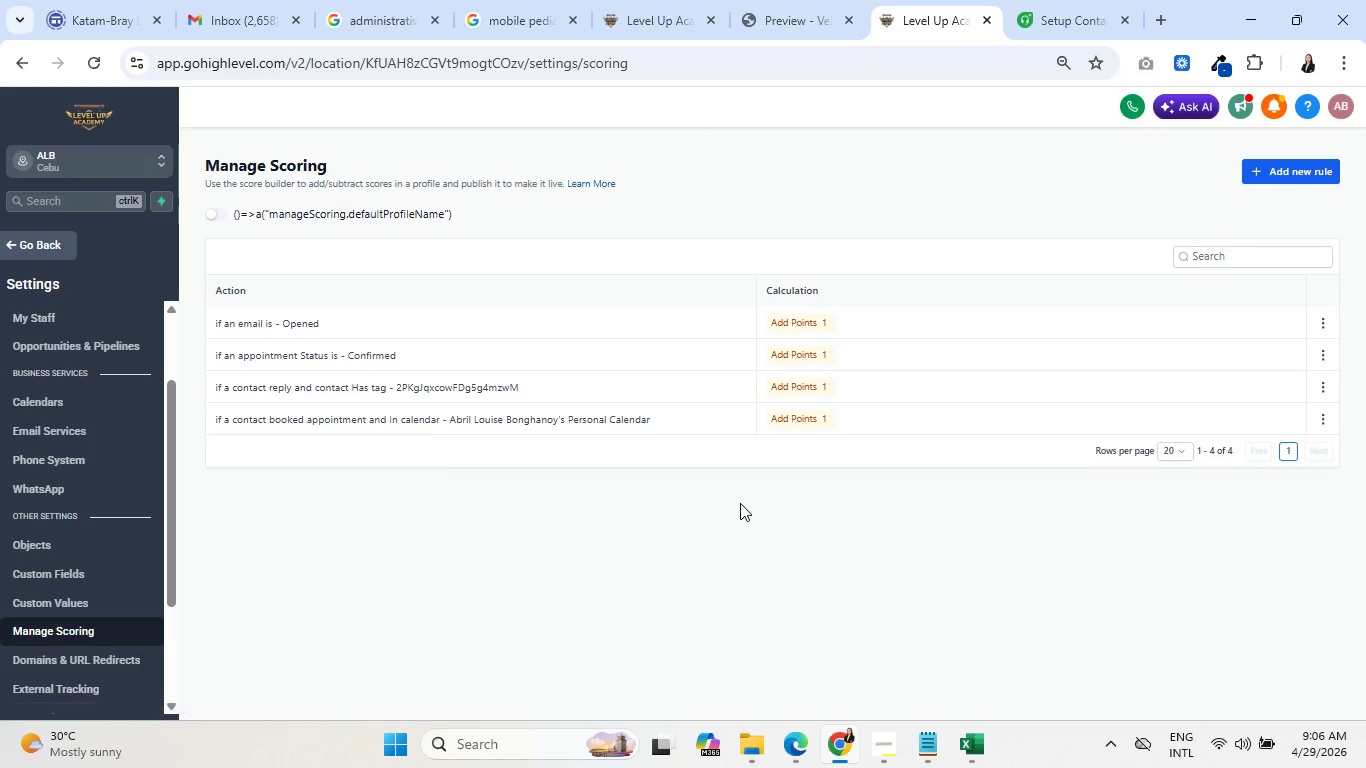 
left_click([1205, 313])
 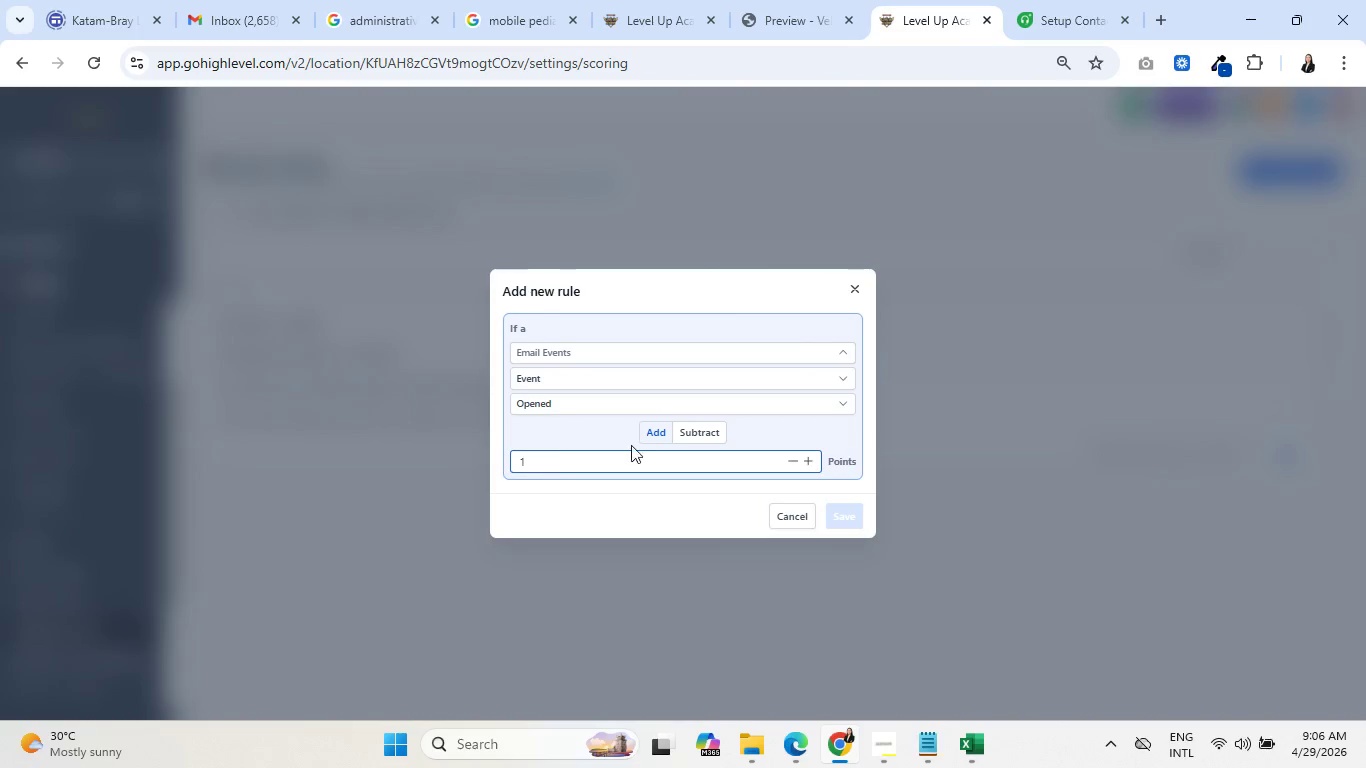 
left_click_drag(start_coordinate=[552, 464], to_coordinate=[474, 464])
 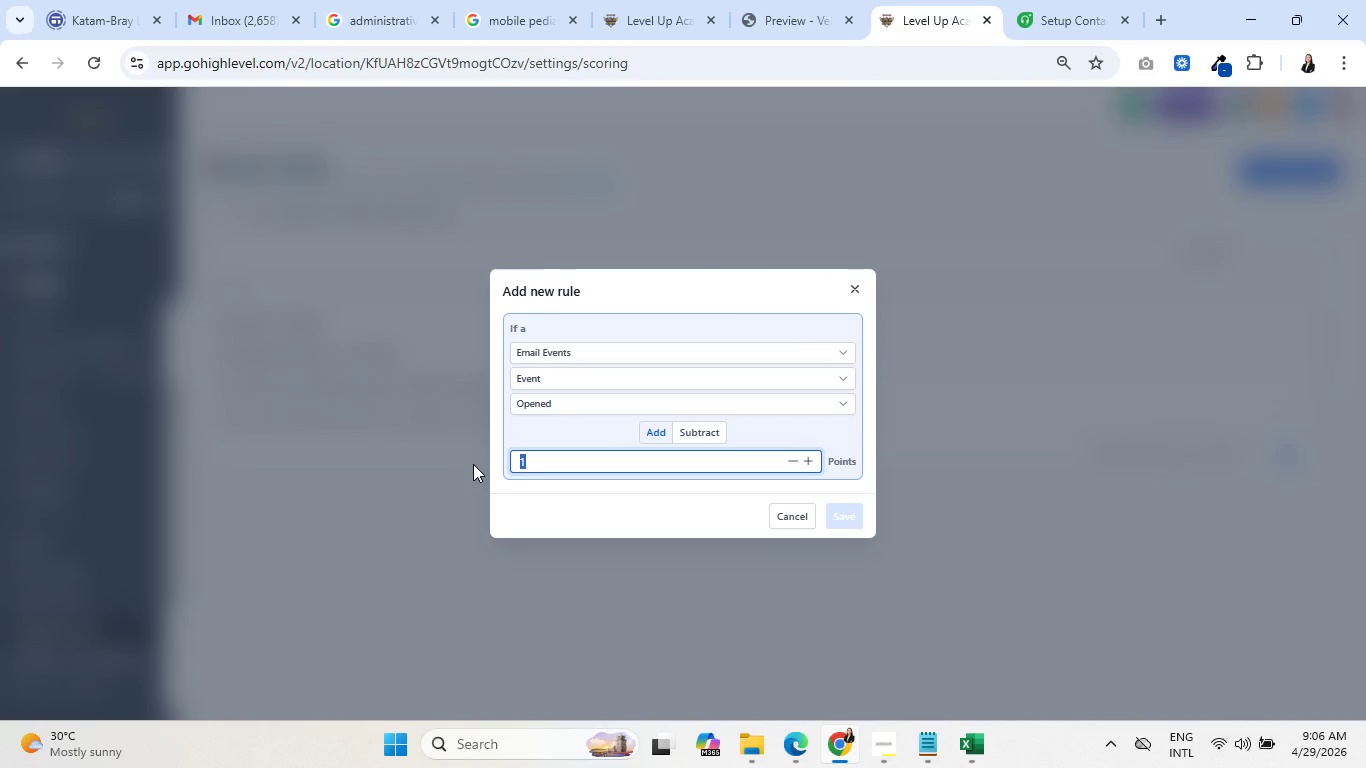 
key(5)
 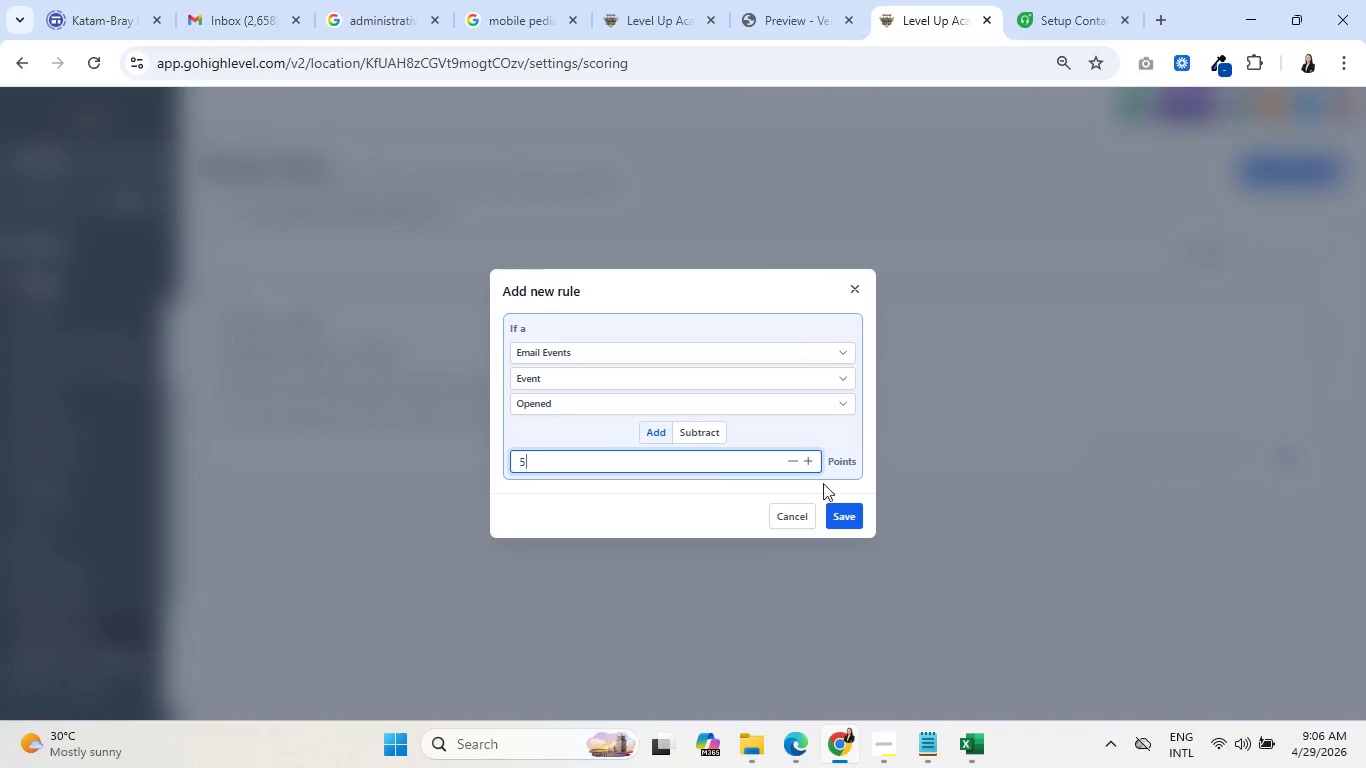 
left_click([851, 512])
 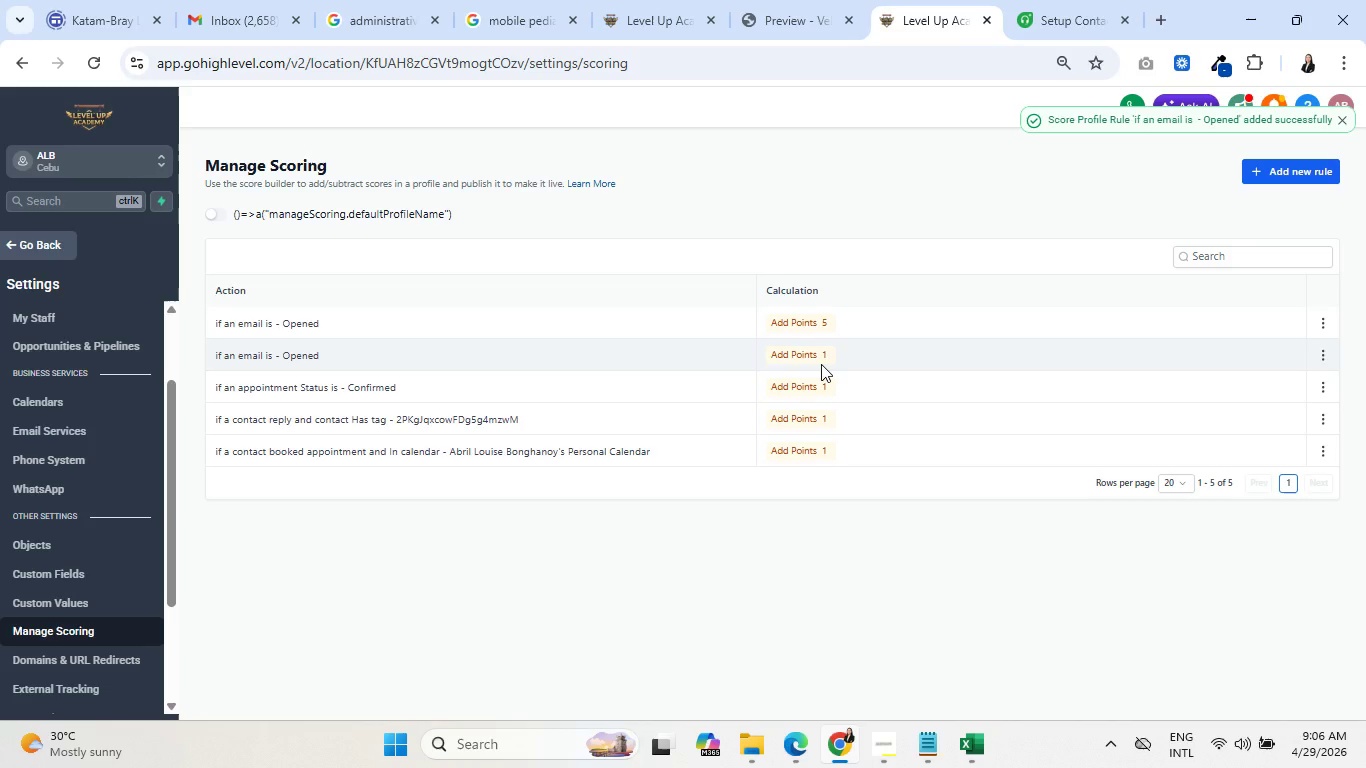 
wait(5.94)
 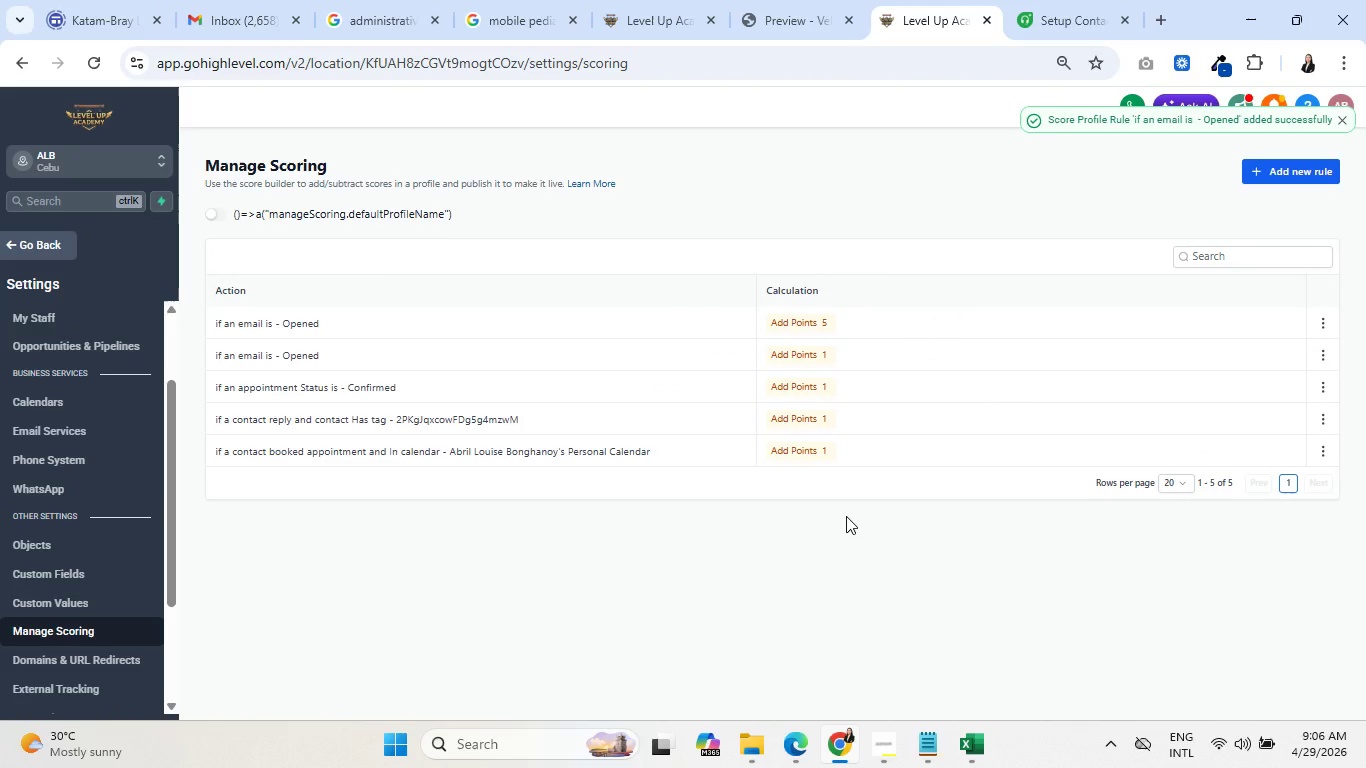 
left_click([1326, 354])
 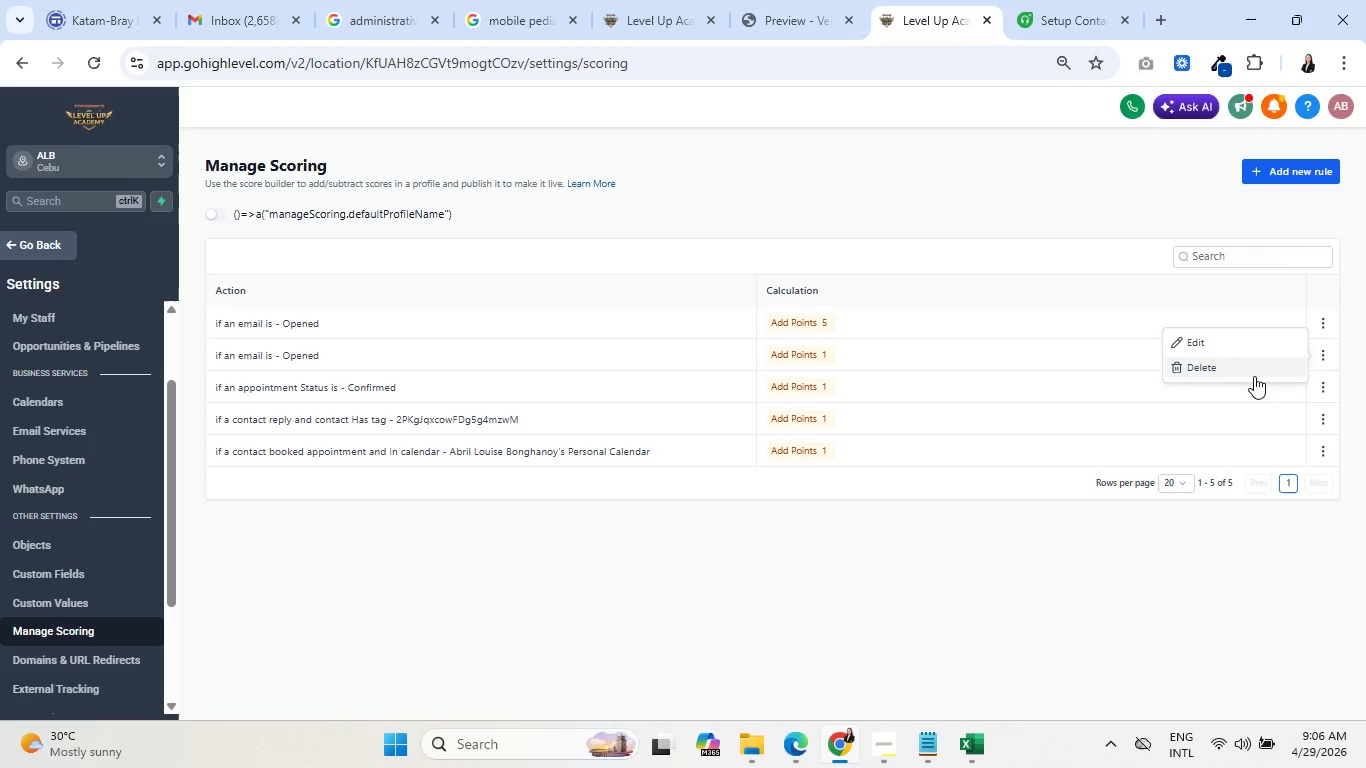 
left_click([1242, 376])
 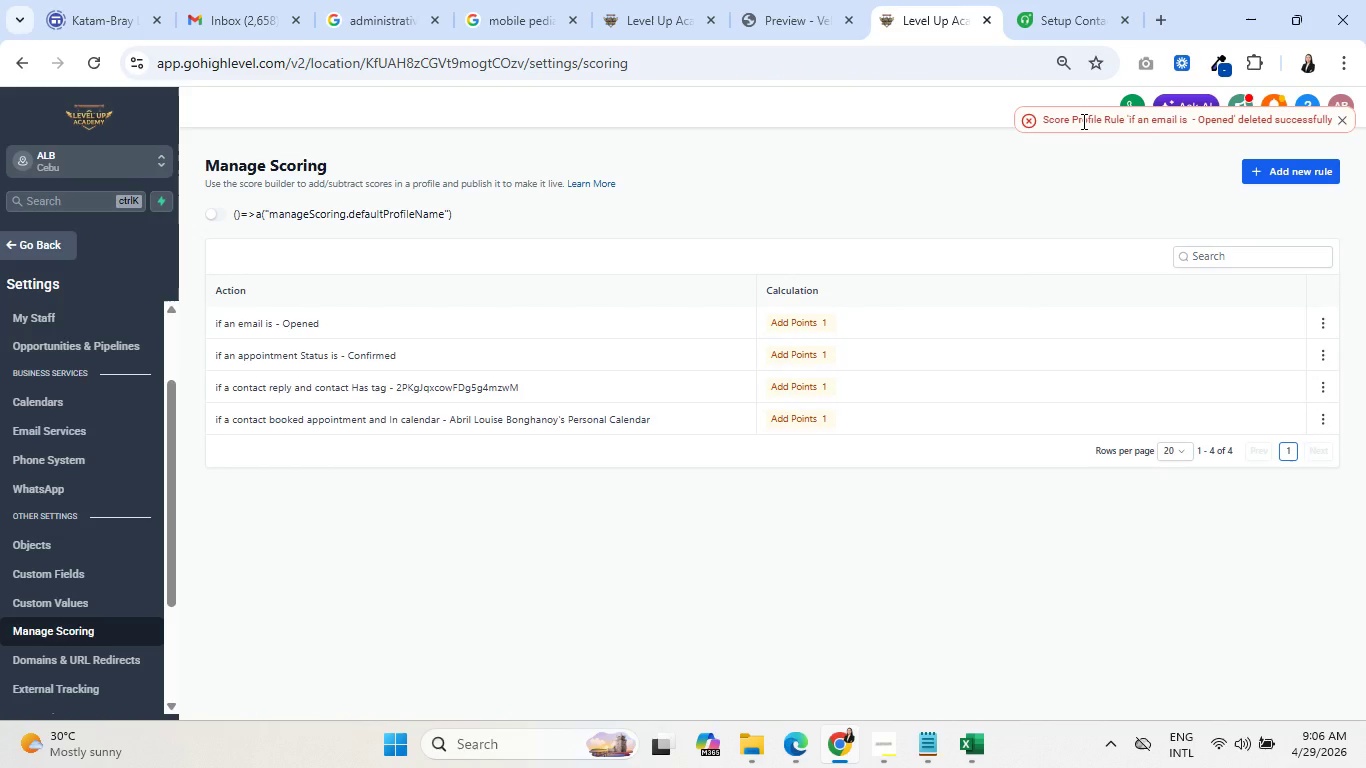 
wait(5.61)
 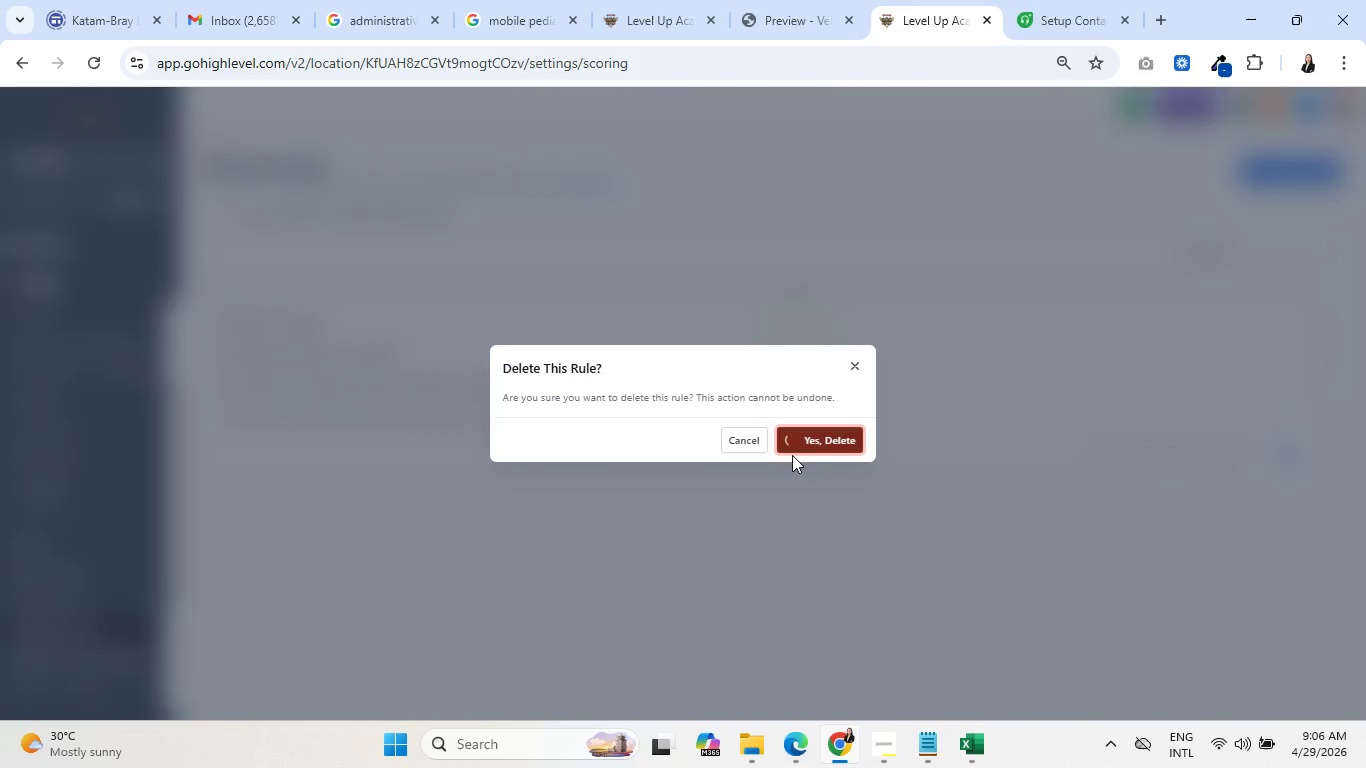 
left_click([1029, 119])
 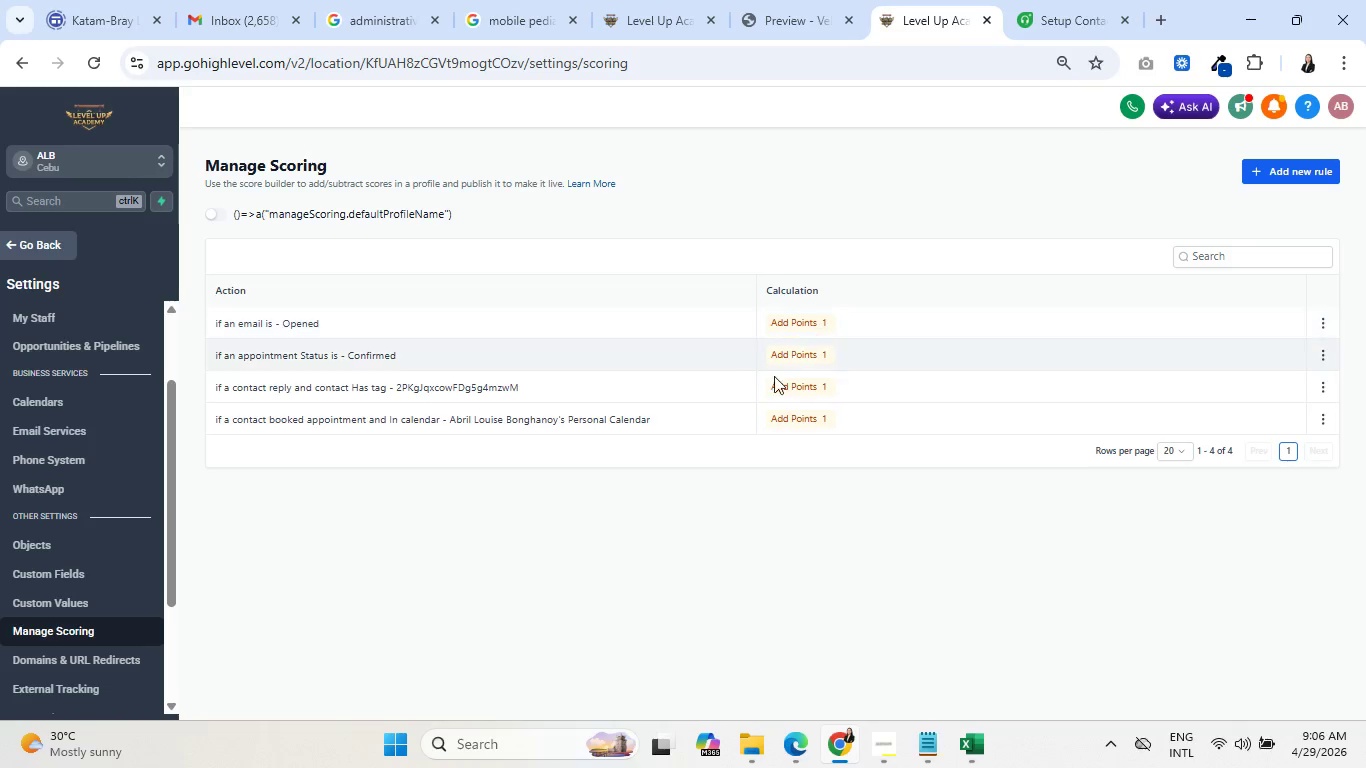 
wait(5.73)
 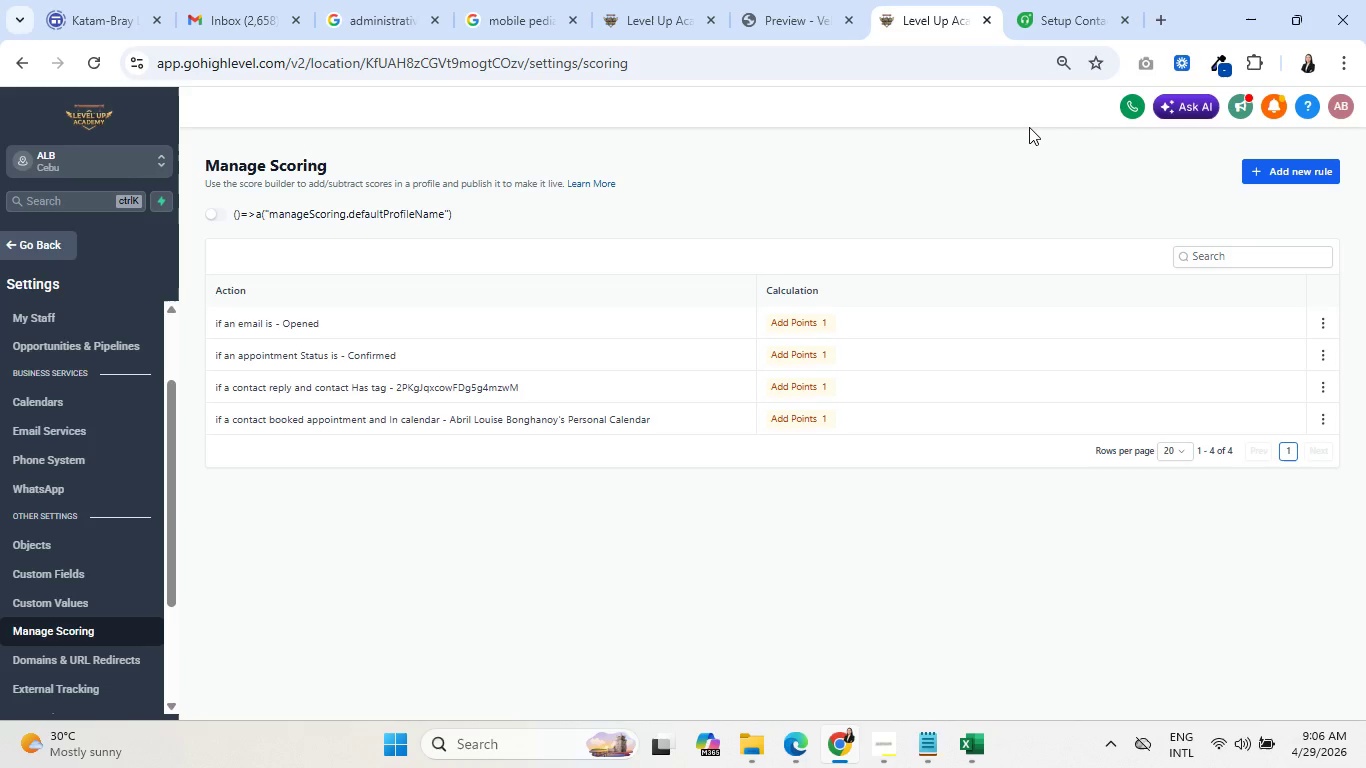 
left_click([674, 0])
 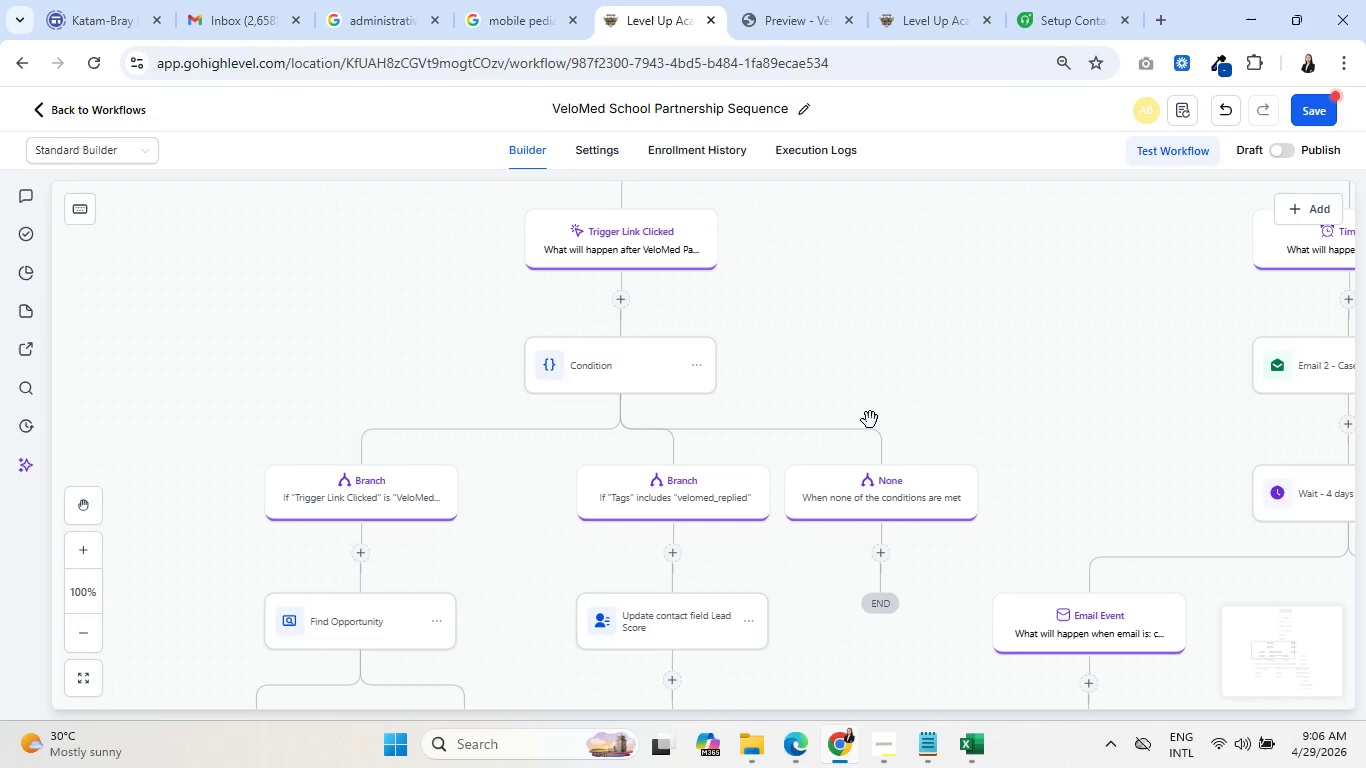 
left_click_drag(start_coordinate=[484, 579], to_coordinate=[520, 408])
 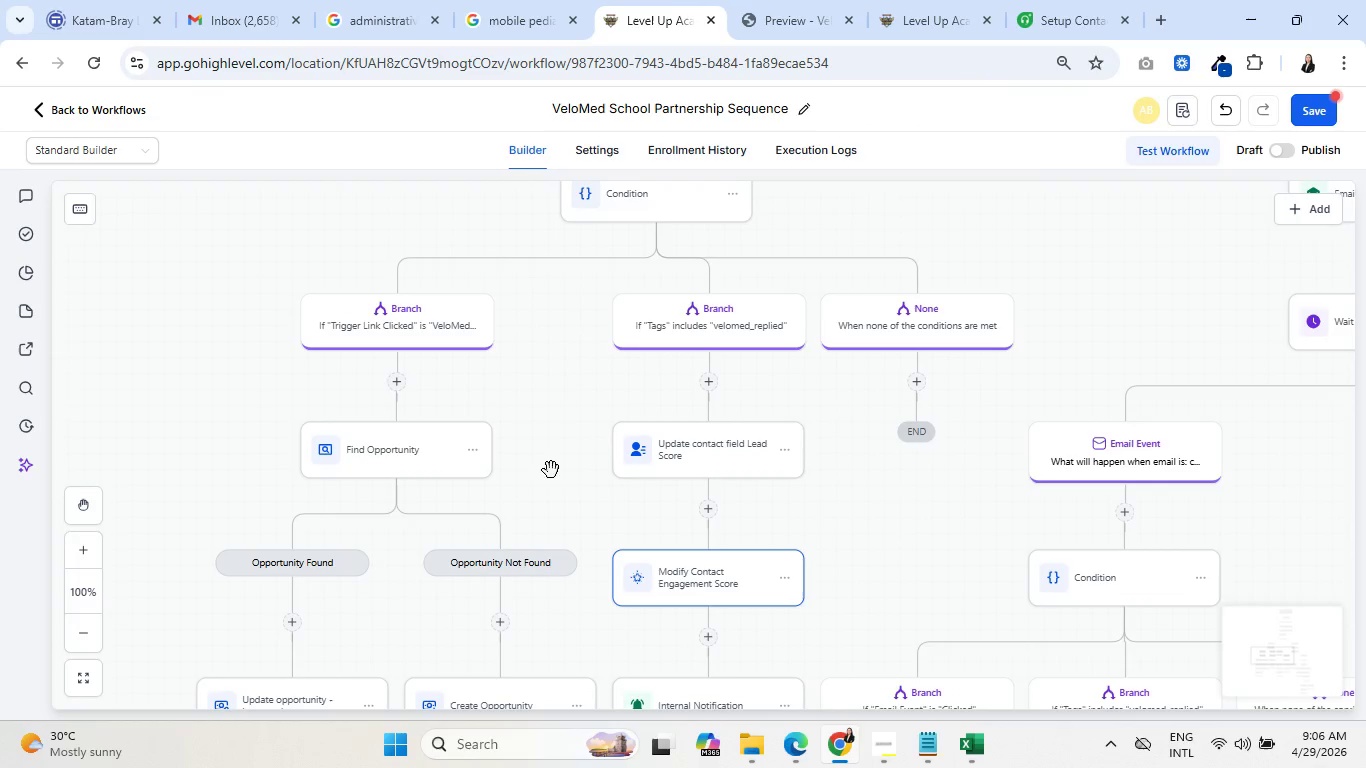 
left_click_drag(start_coordinate=[558, 489], to_coordinate=[555, 315])
 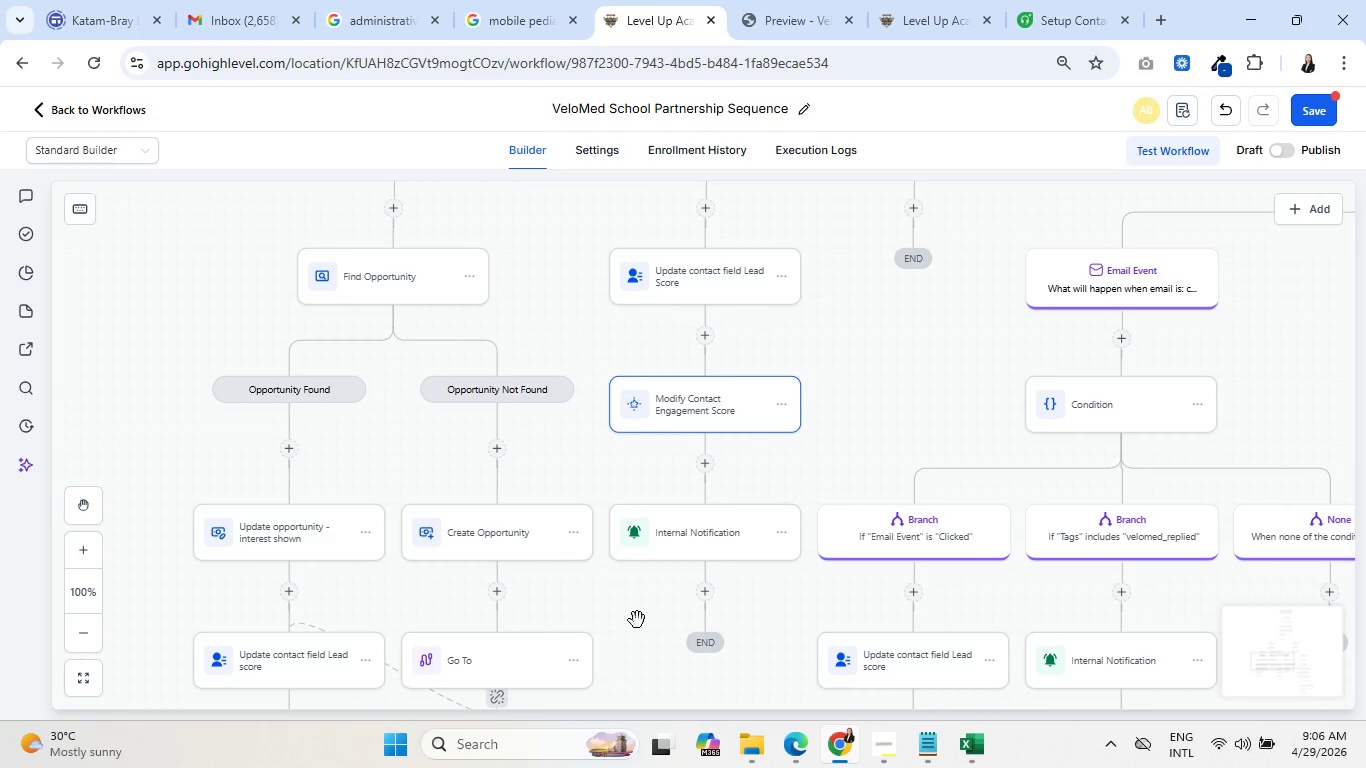 
left_click_drag(start_coordinate=[656, 632], to_coordinate=[439, 673])
 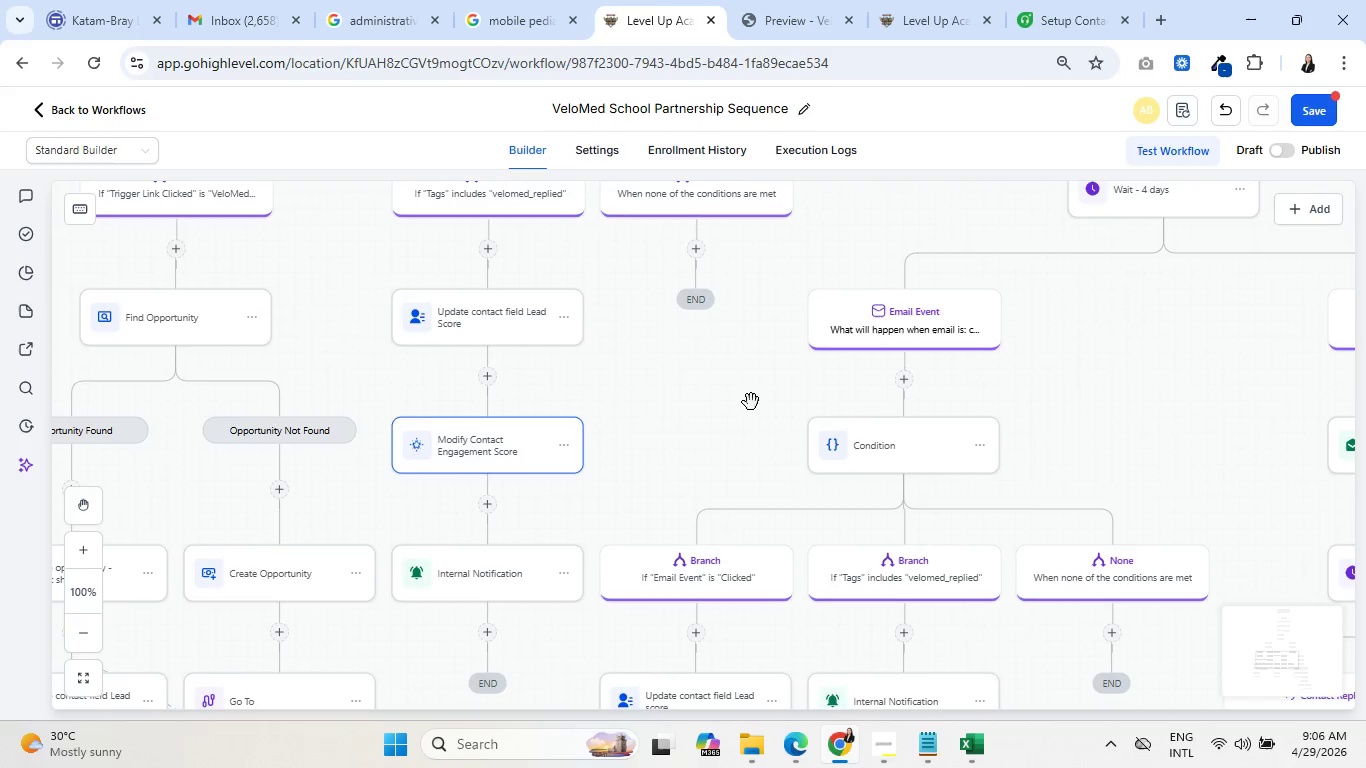 
left_click_drag(start_coordinate=[751, 402], to_coordinate=[646, 626])
 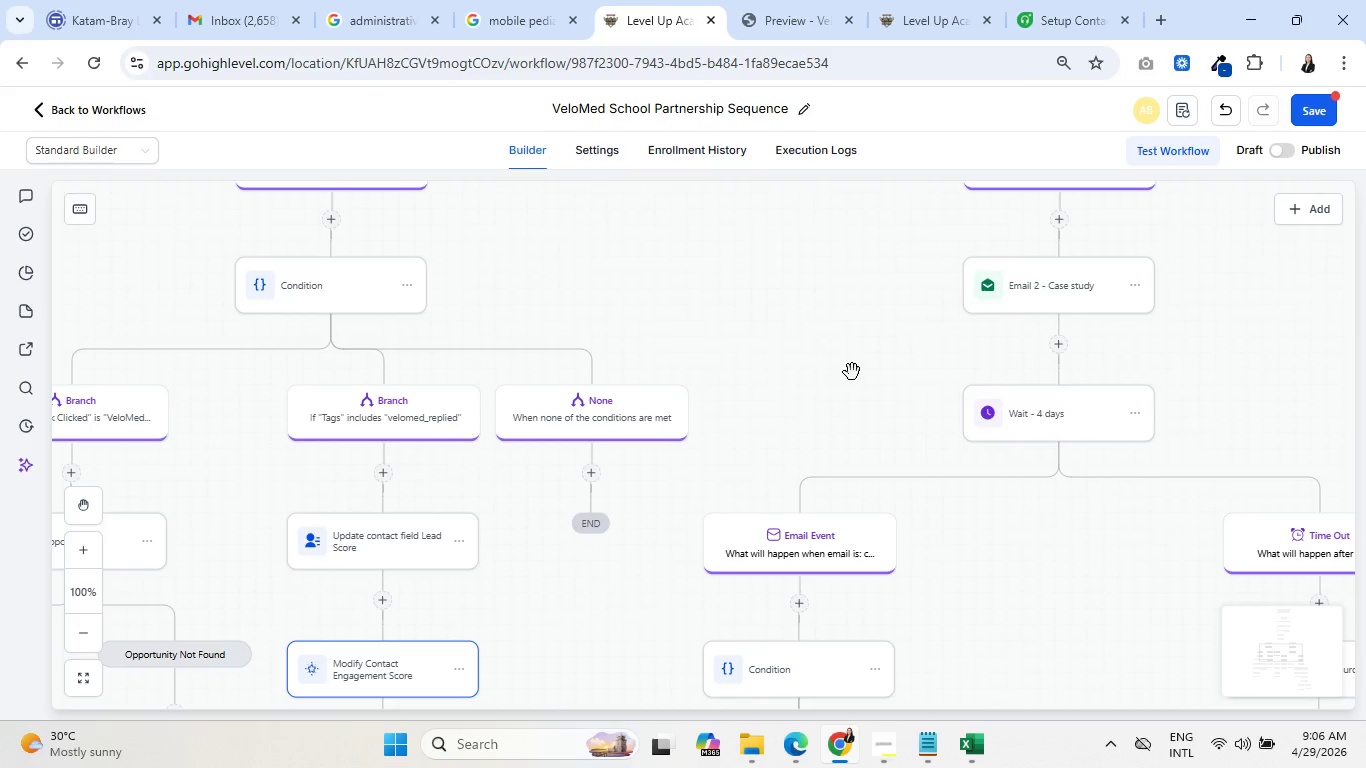 
left_click_drag(start_coordinate=[852, 372], to_coordinate=[572, 518])
 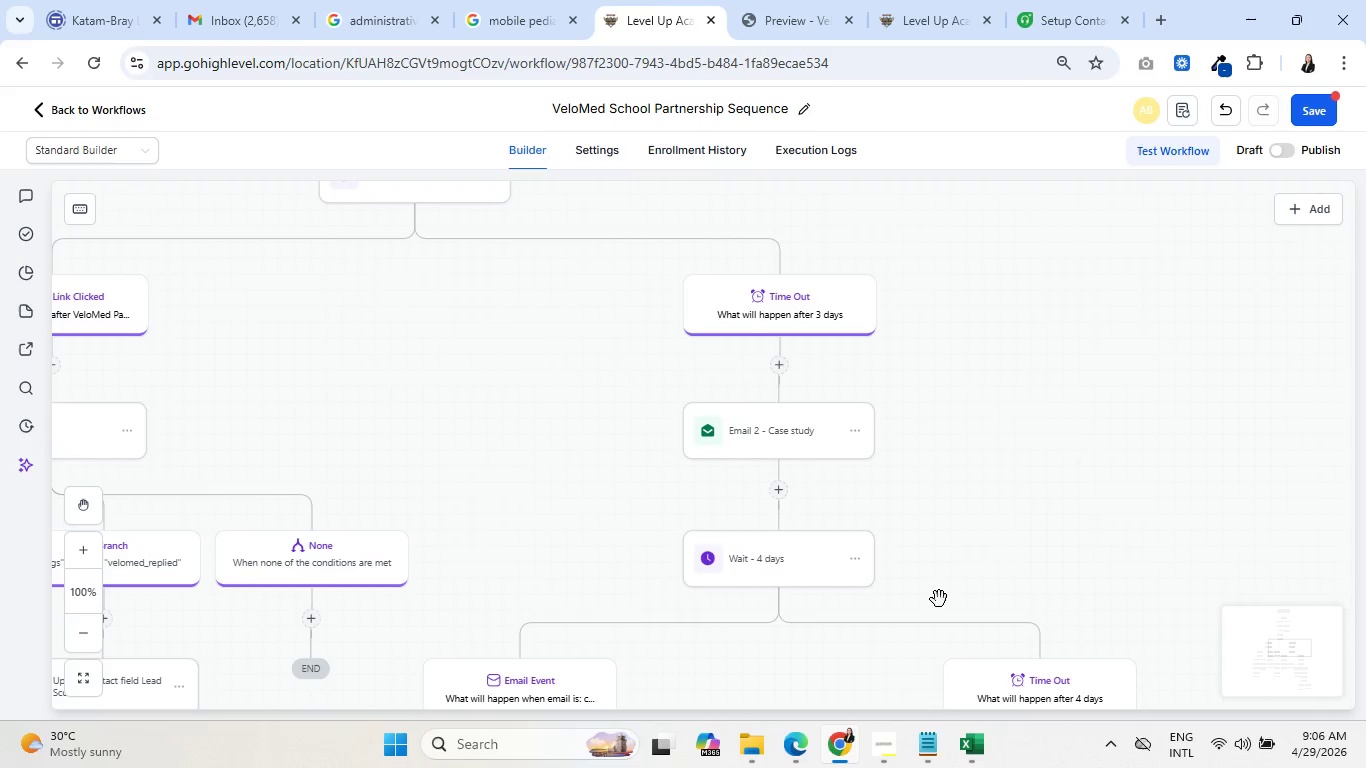 
left_click_drag(start_coordinate=[863, 649], to_coordinate=[959, 346])
 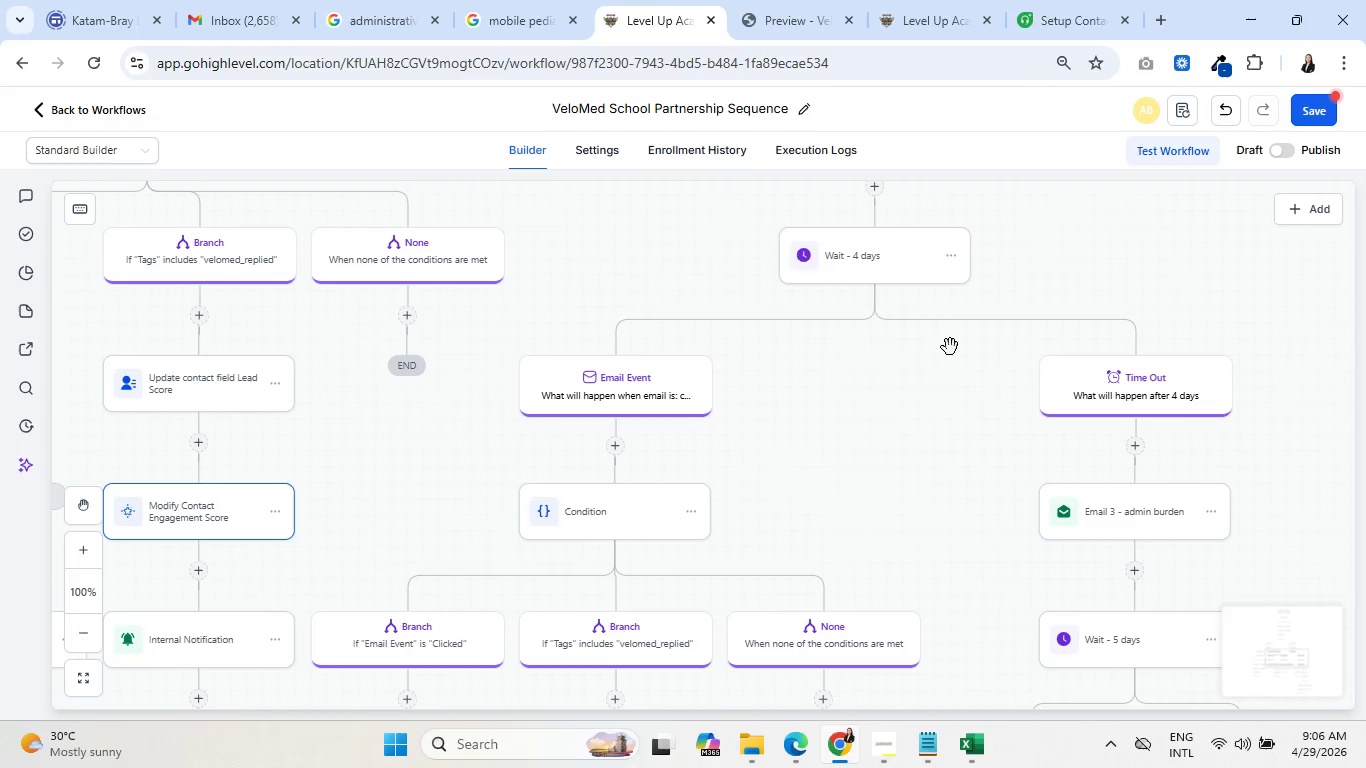 
left_click_drag(start_coordinate=[885, 511], to_coordinate=[951, 293])
 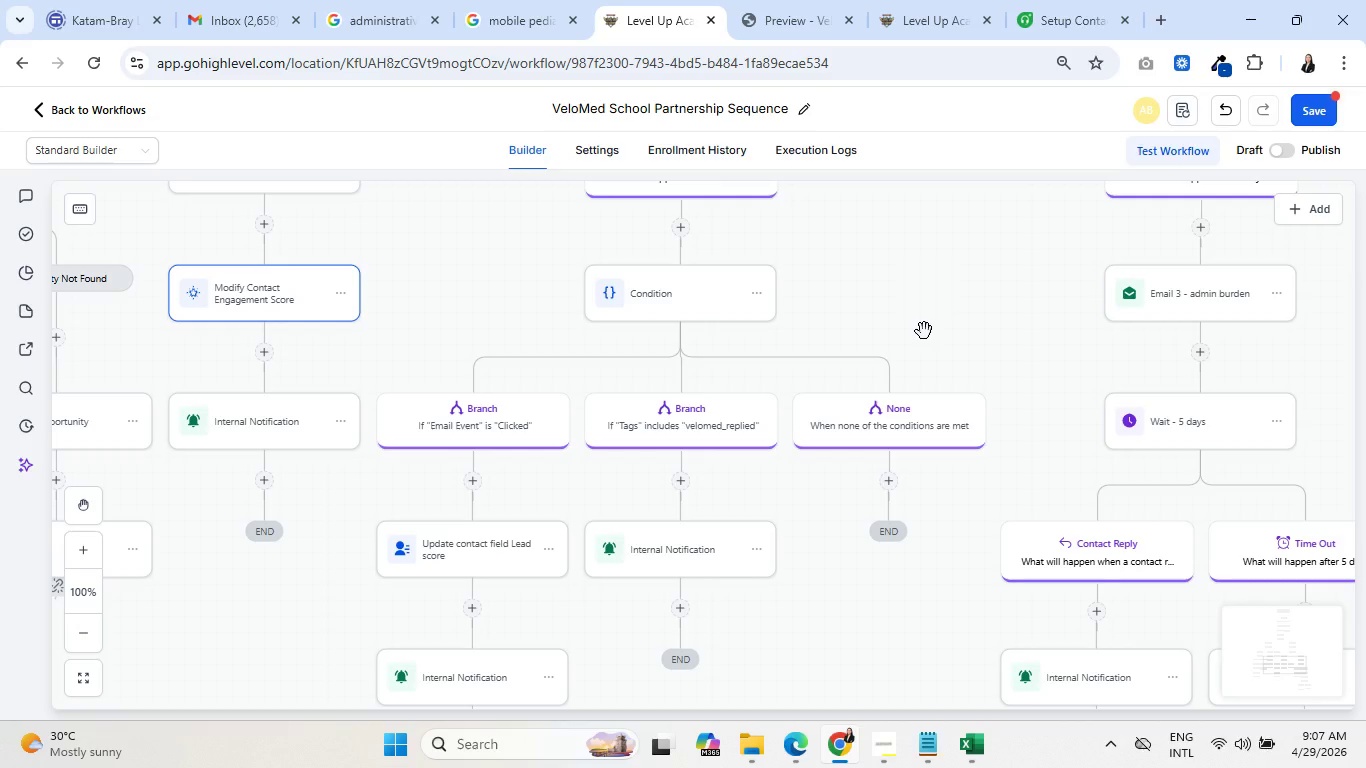 
left_click_drag(start_coordinate=[862, 619], to_coordinate=[894, 434])
 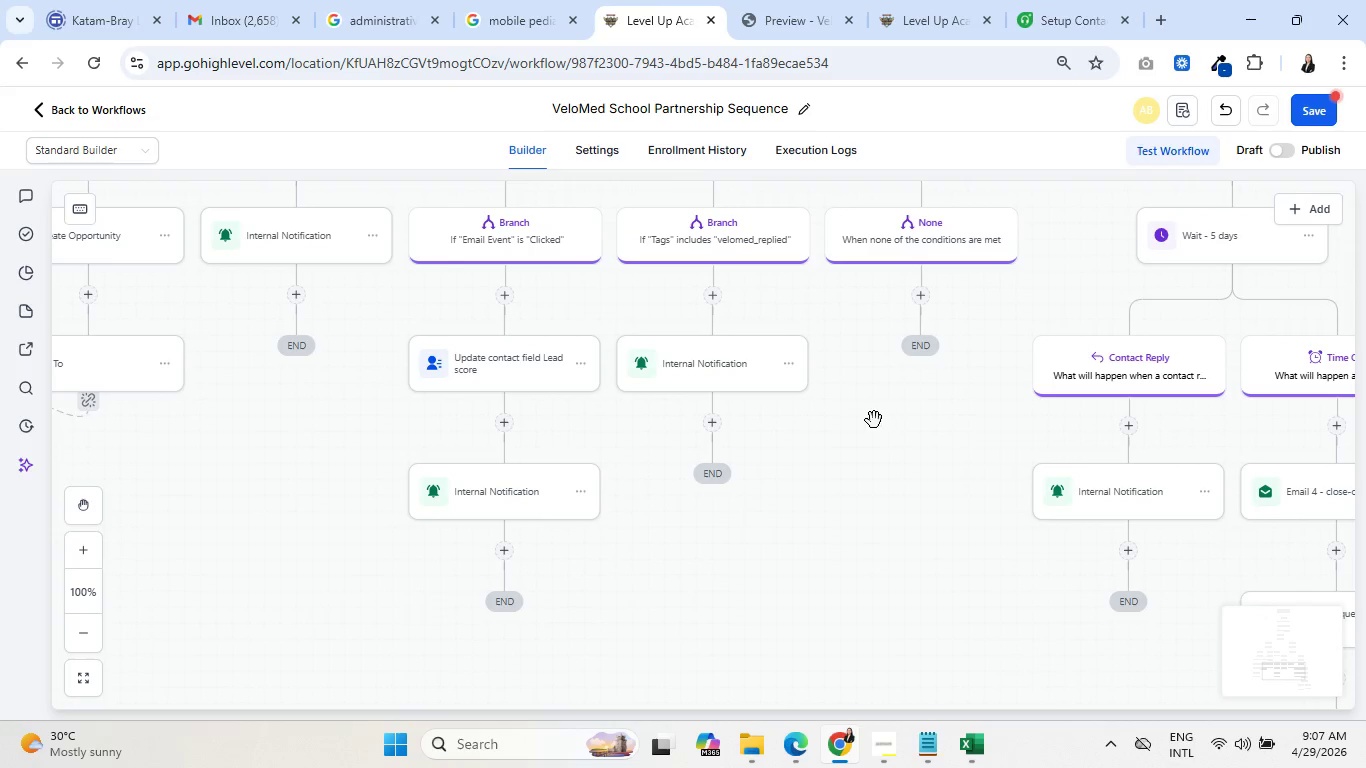 
wait(7.08)
 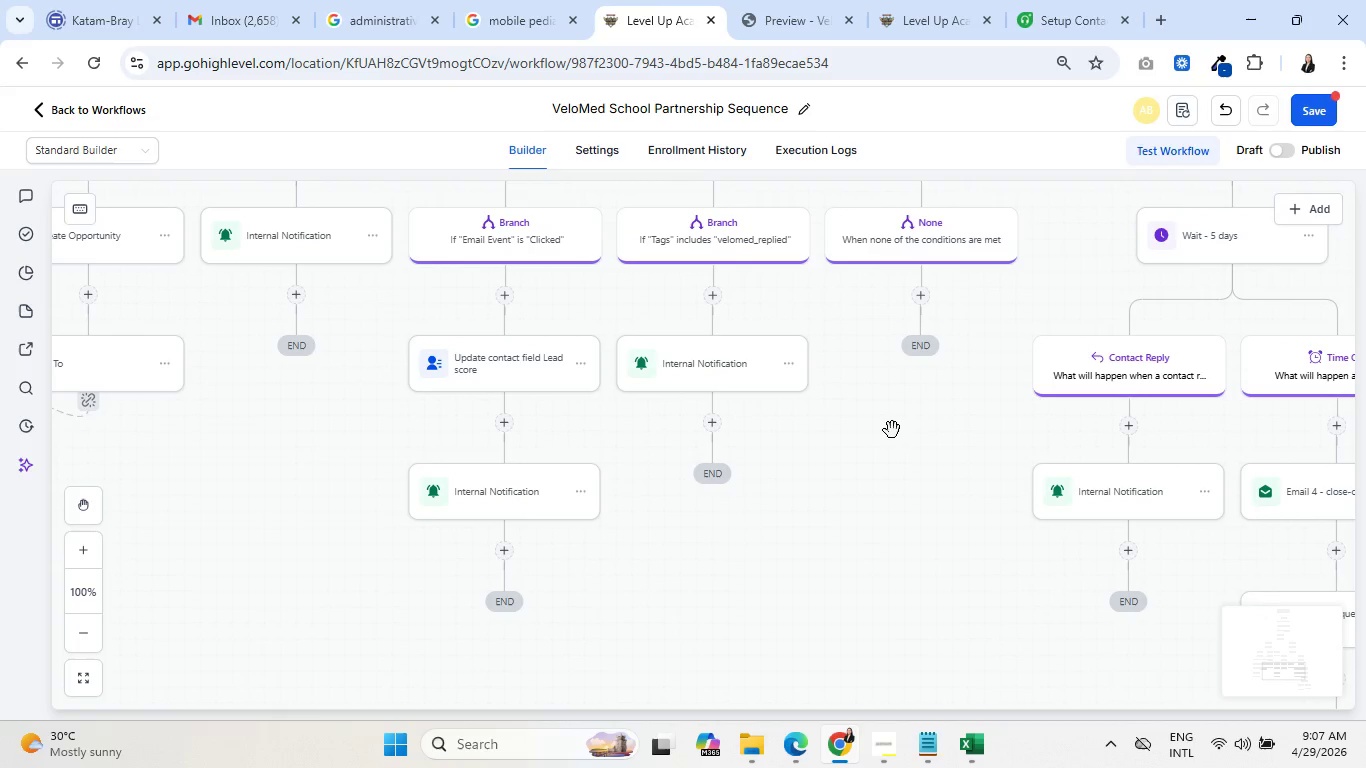 
left_click_drag(start_coordinate=[304, 430], to_coordinate=[409, 654])
 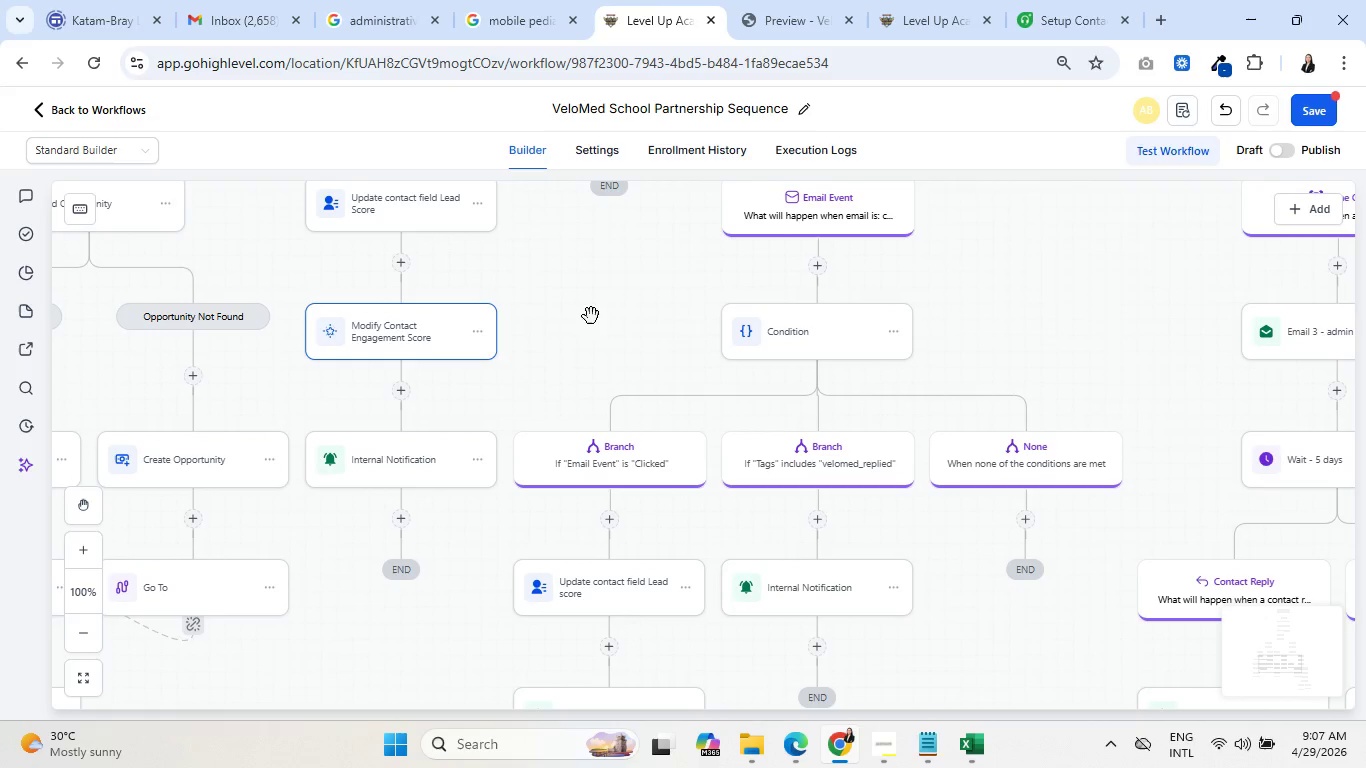 
left_click_drag(start_coordinate=[597, 309], to_coordinate=[648, 499])
 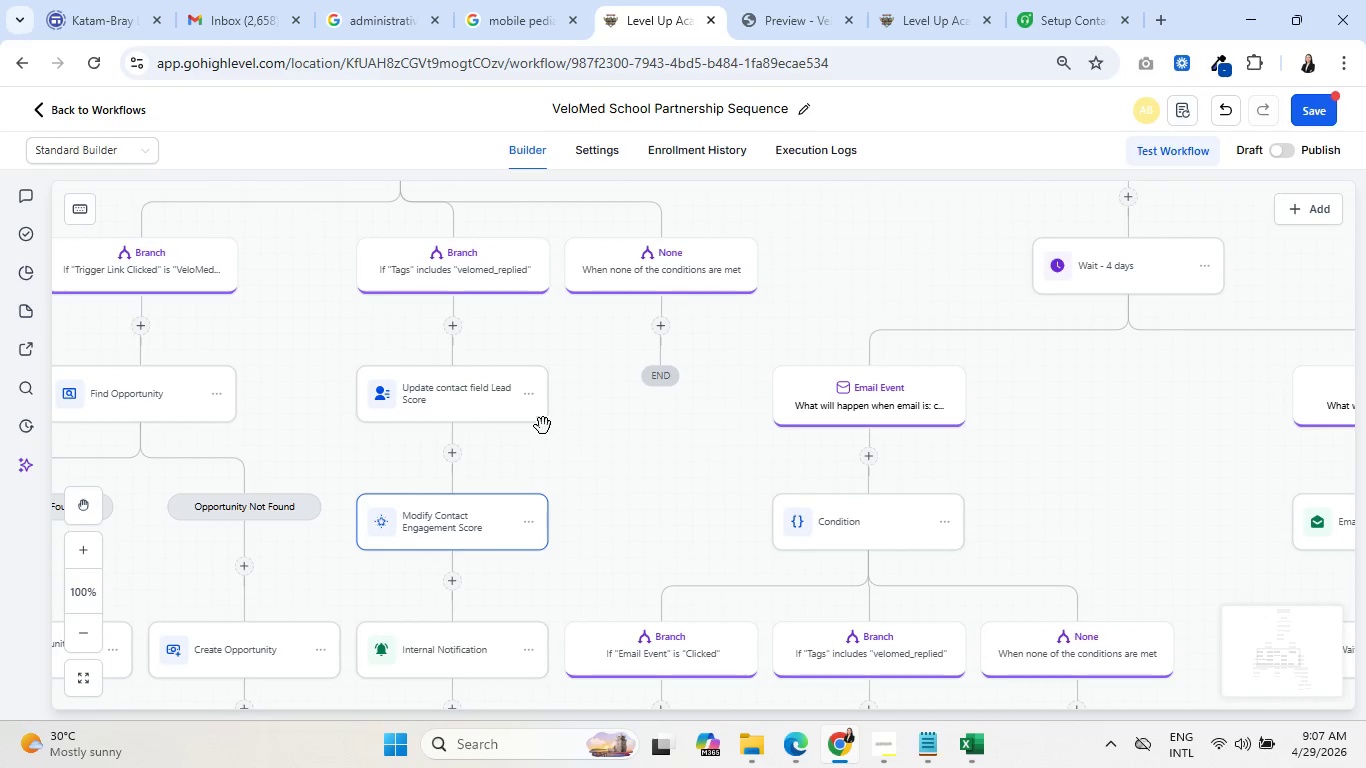 
left_click([531, 389])
 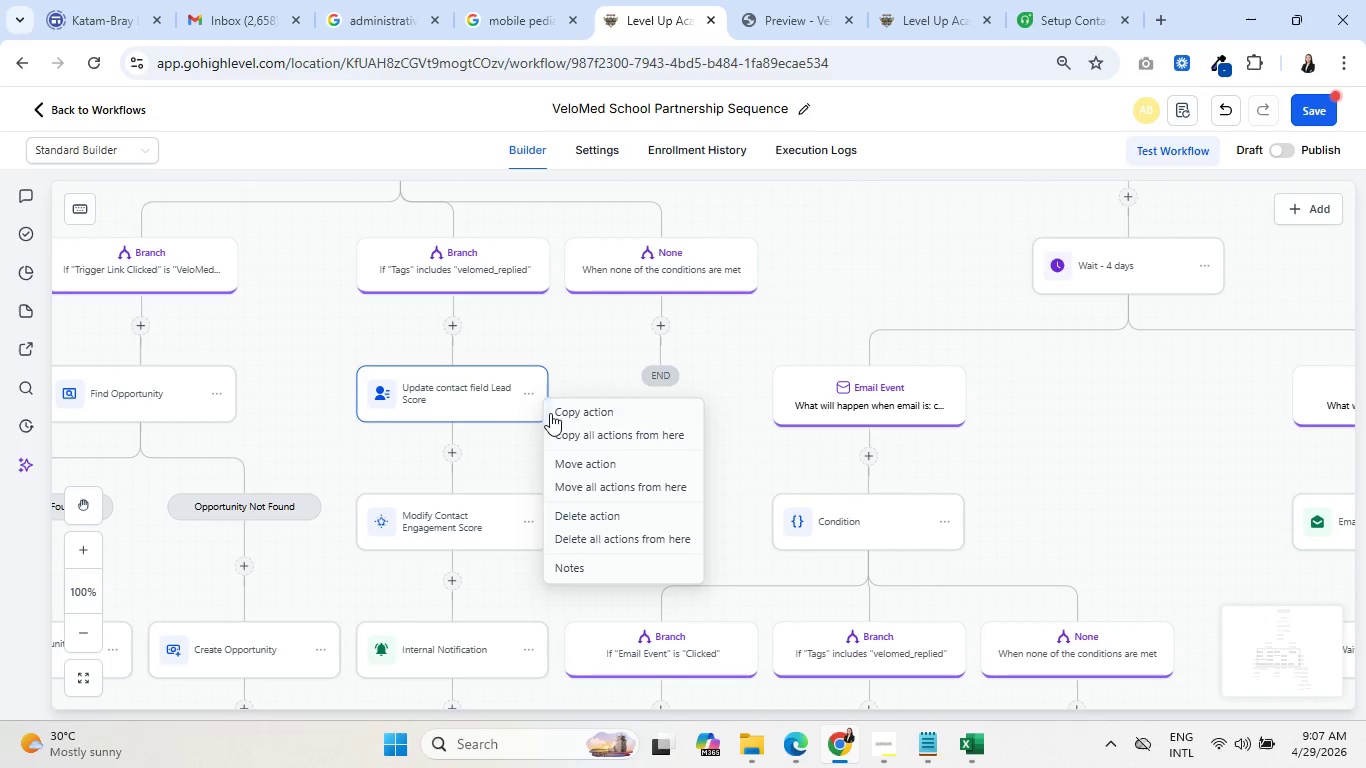 
left_click([562, 412])
 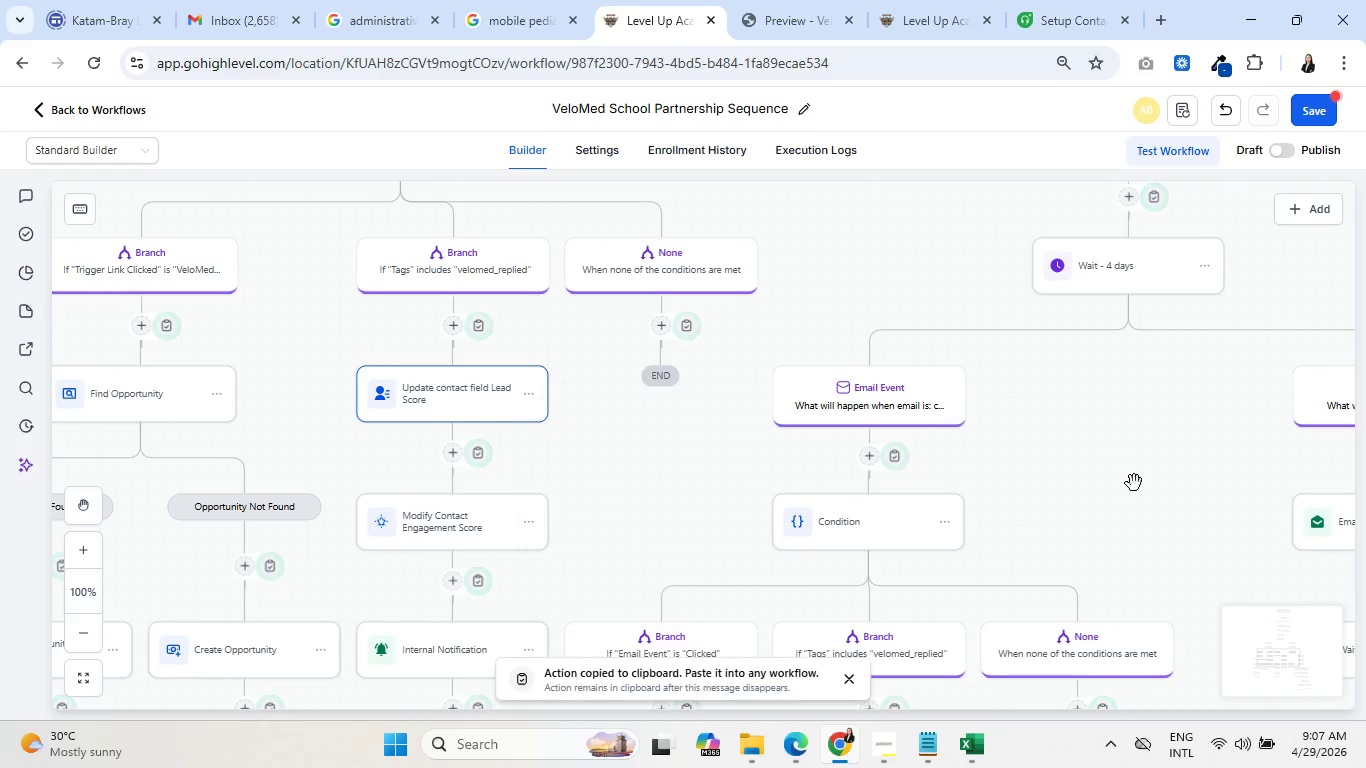 
left_click_drag(start_coordinate=[1147, 487], to_coordinate=[878, 278])
 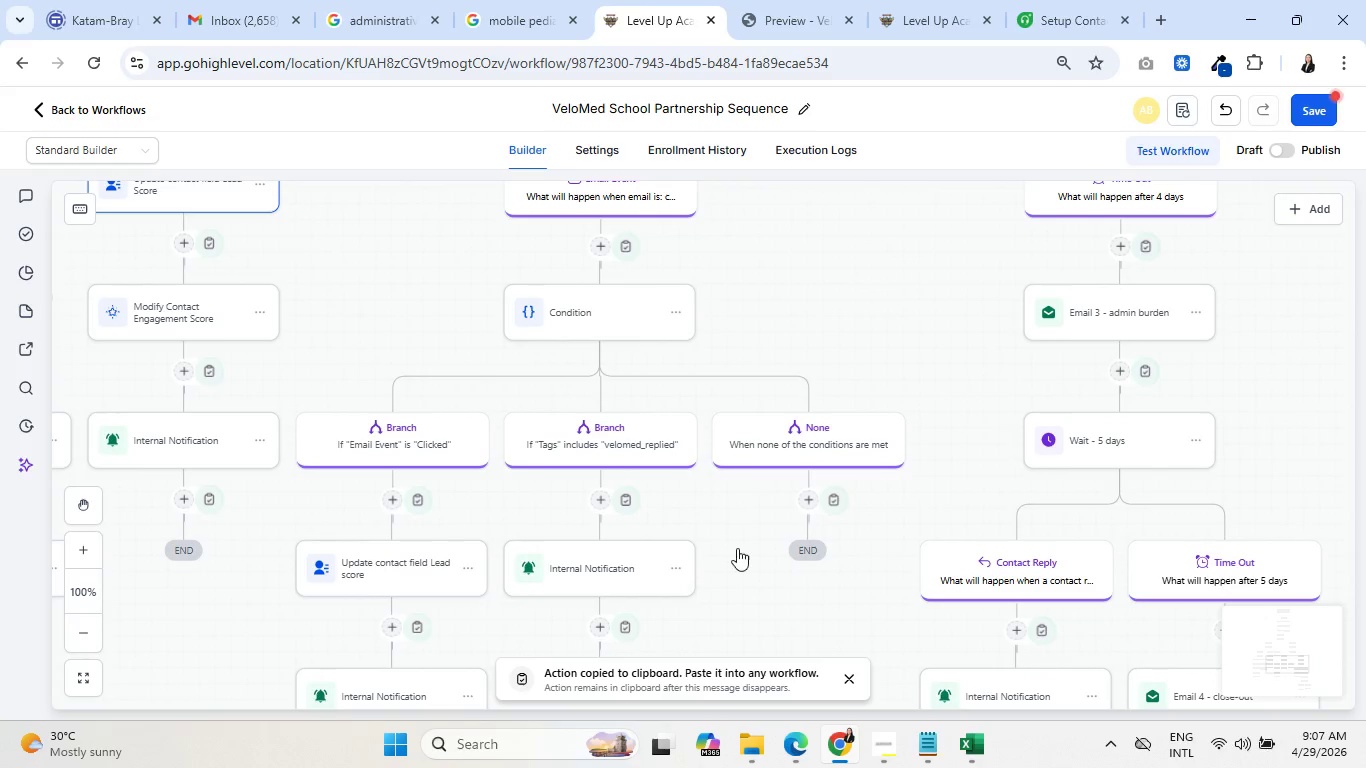 
left_click_drag(start_coordinate=[742, 549], to_coordinate=[718, 389])
 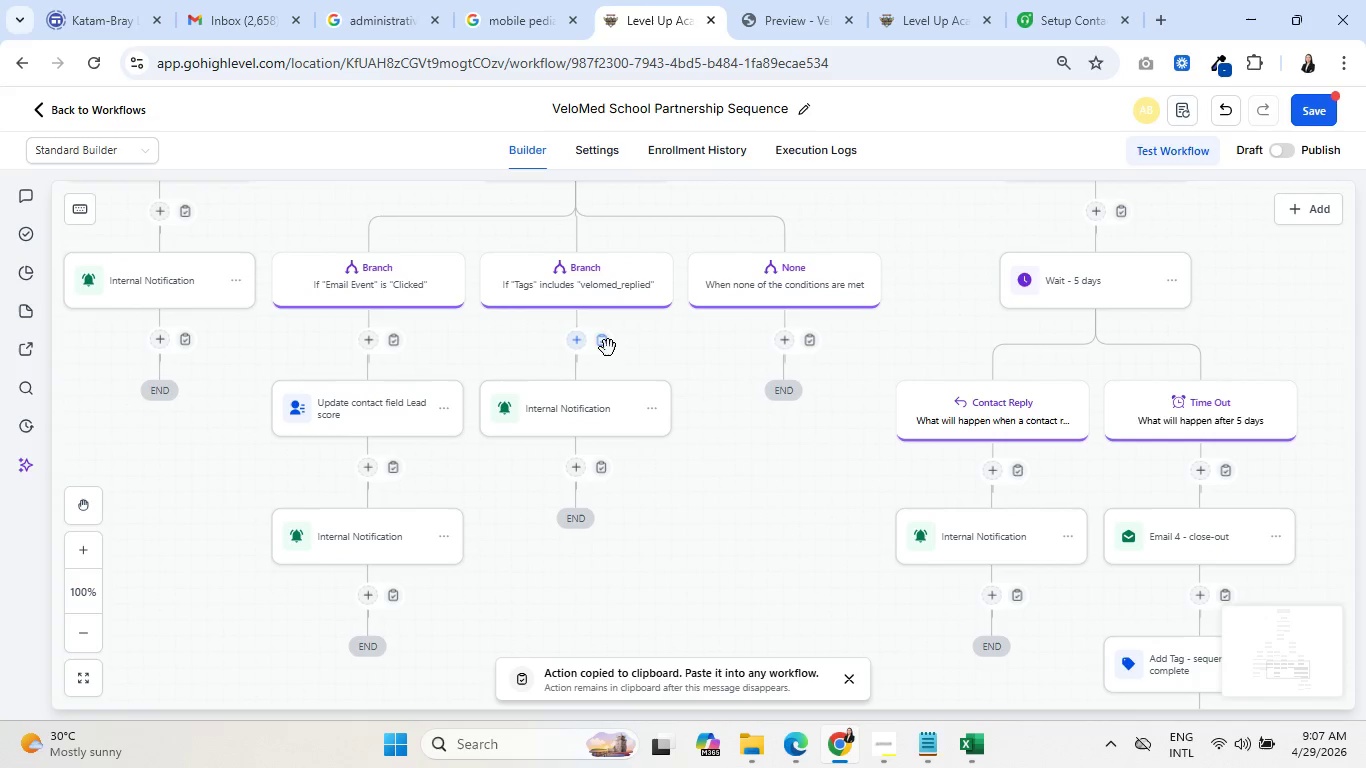 
left_click([602, 345])
 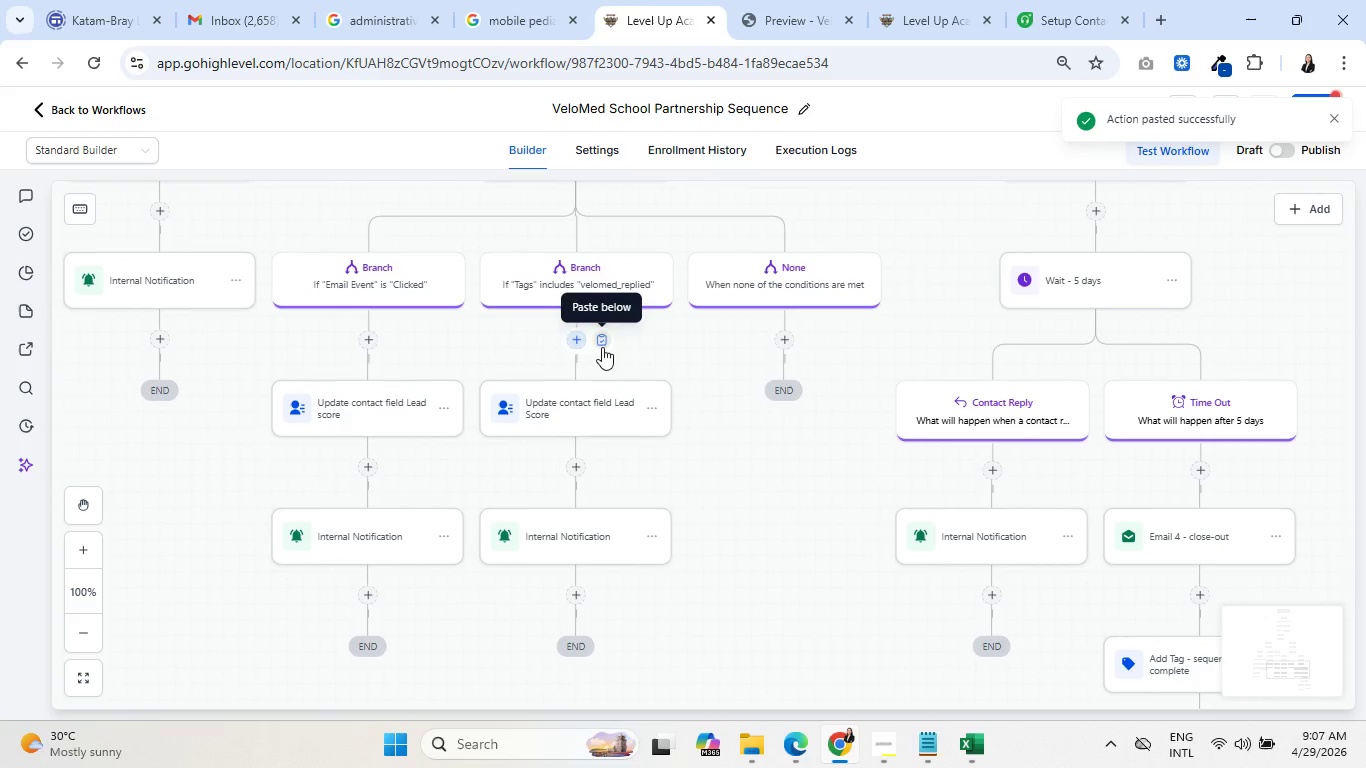 
left_click_drag(start_coordinate=[872, 546], to_coordinate=[593, 432])
 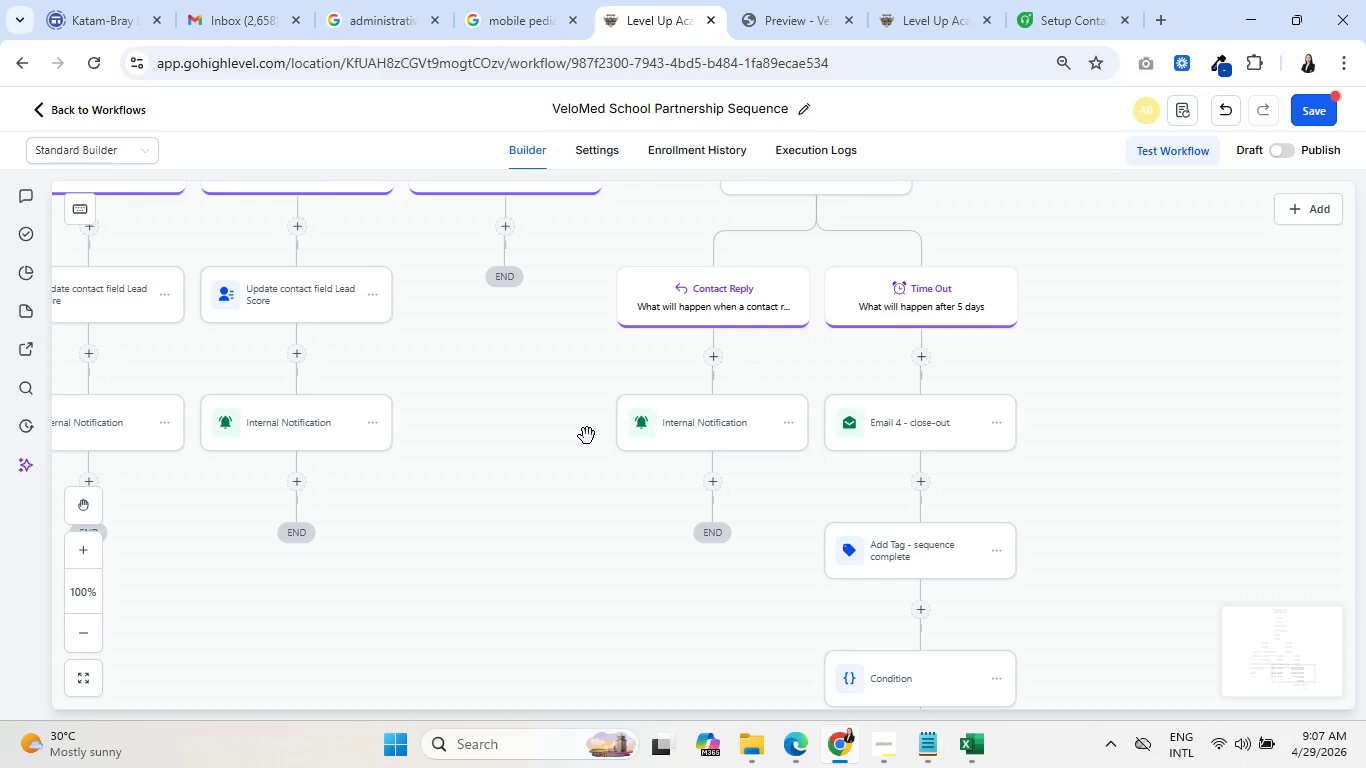 
wait(6.3)
 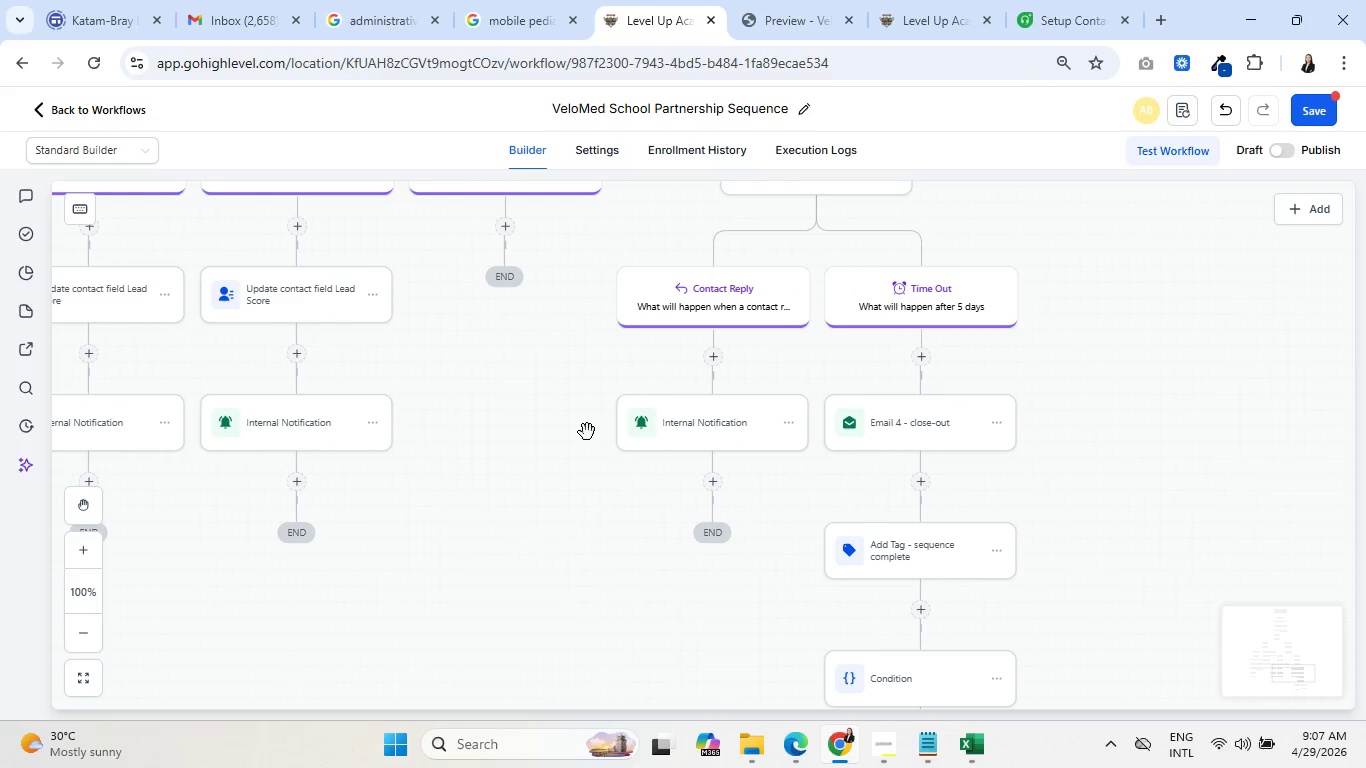 
left_click([741, 361])
 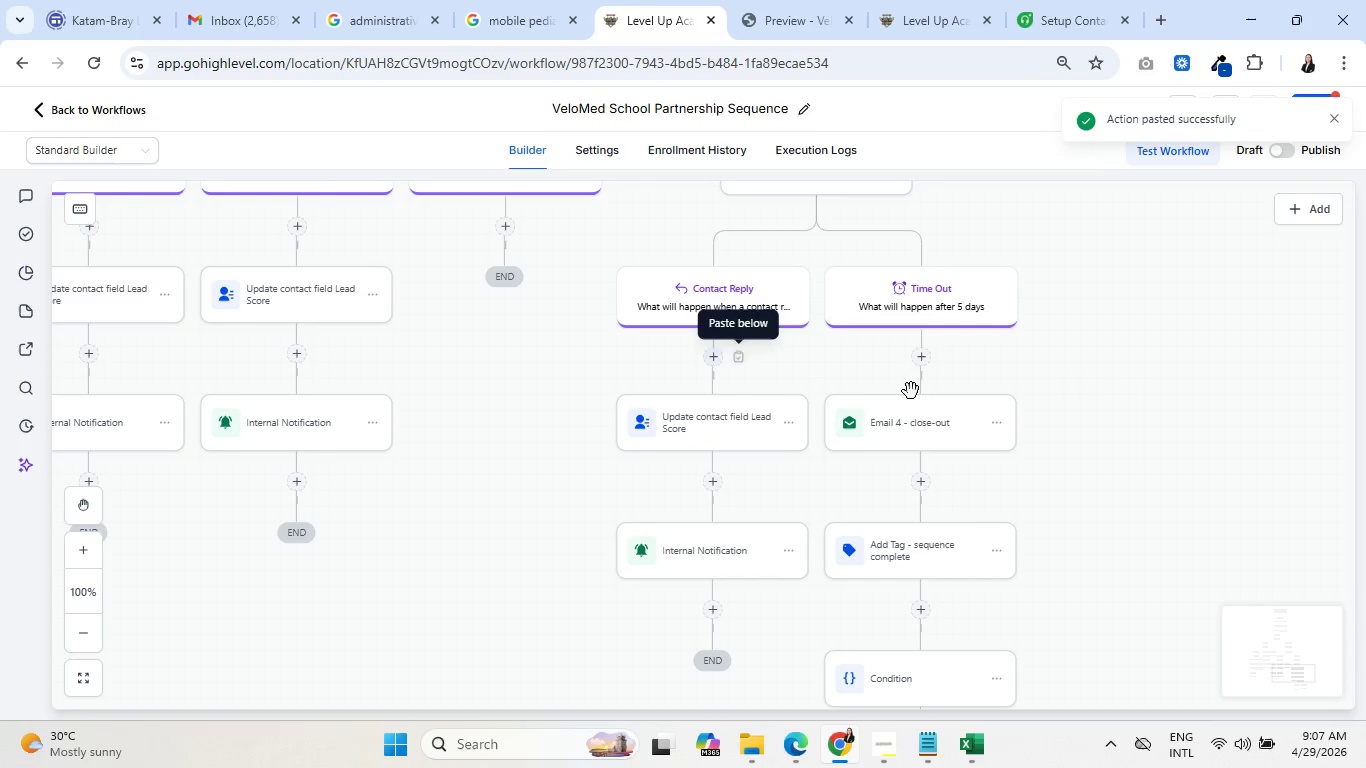 
left_click_drag(start_coordinate=[1134, 392], to_coordinate=[951, 569])
 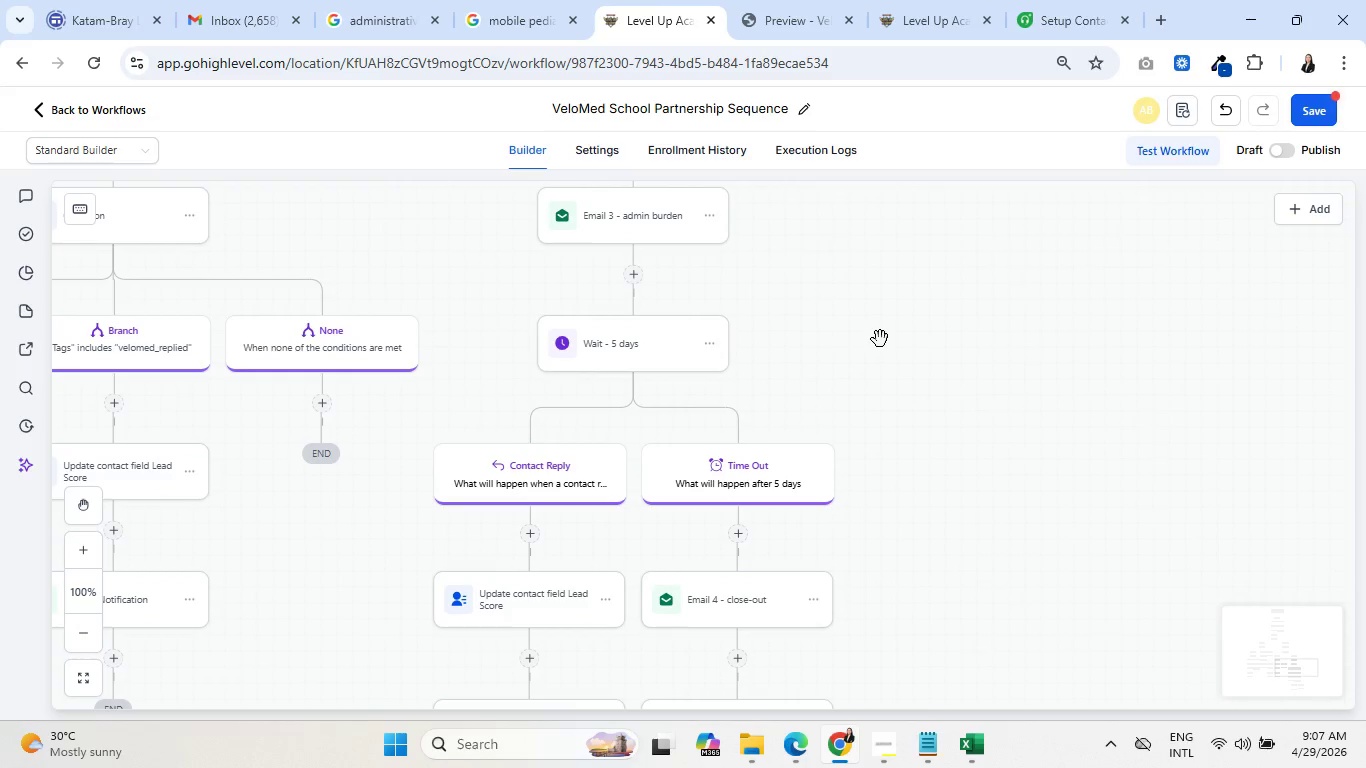 
left_click_drag(start_coordinate=[894, 346], to_coordinate=[977, 512])
 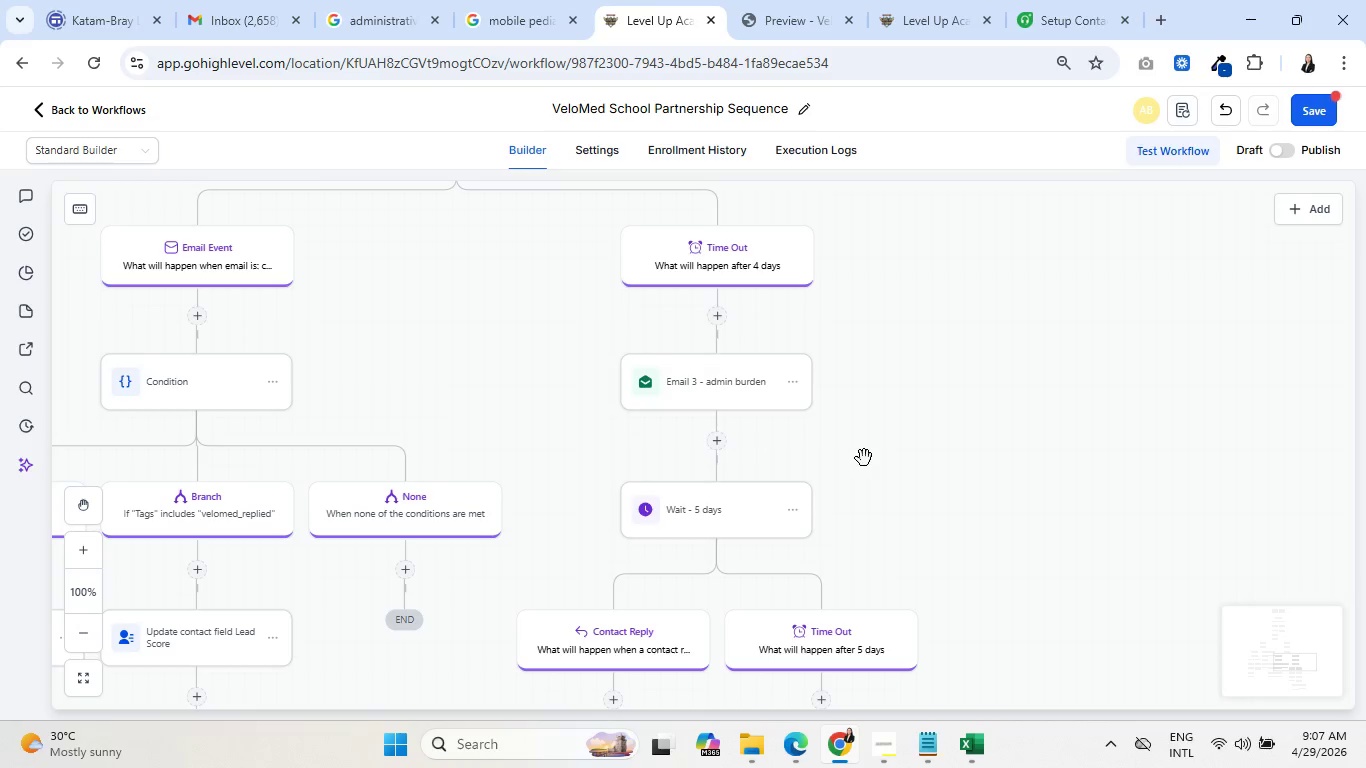 
left_click_drag(start_coordinate=[901, 385], to_coordinate=[896, 293])
 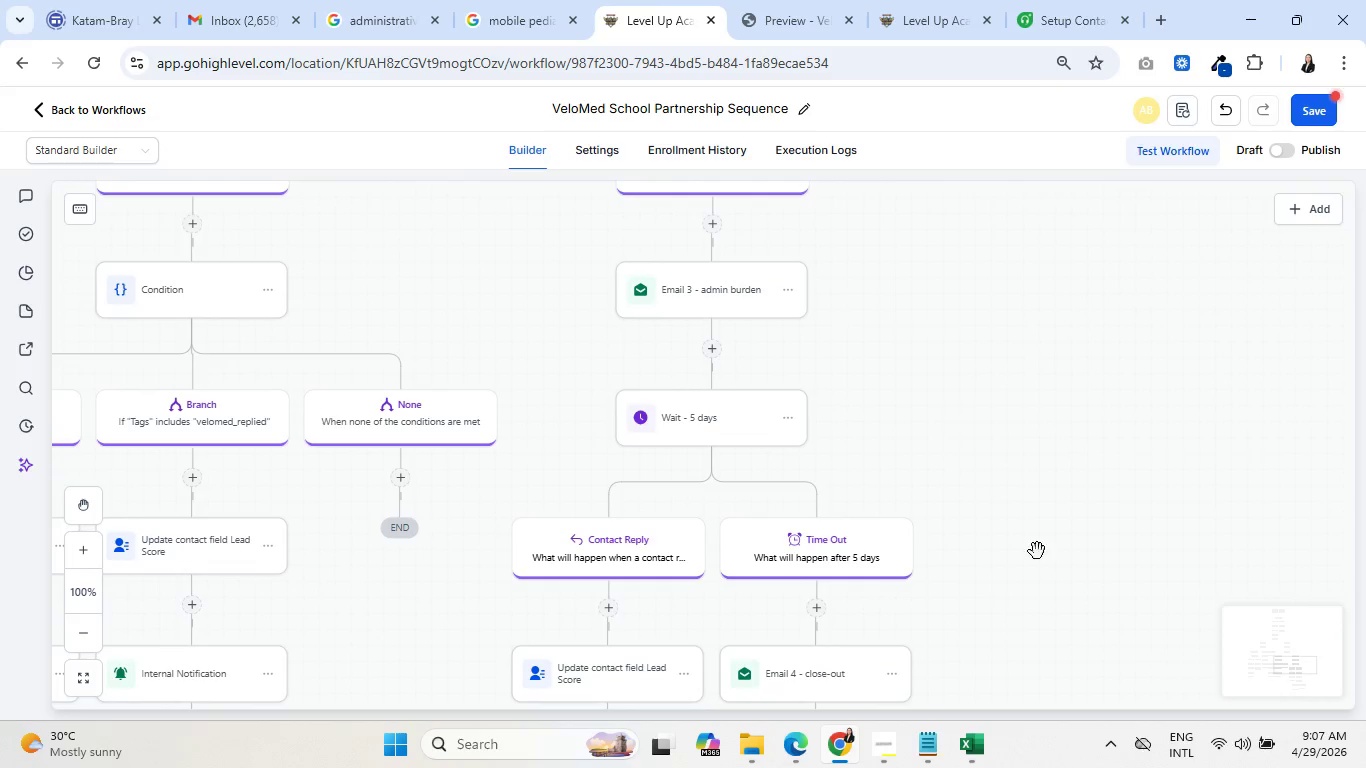 
left_click_drag(start_coordinate=[1043, 562], to_coordinate=[1020, 332])
 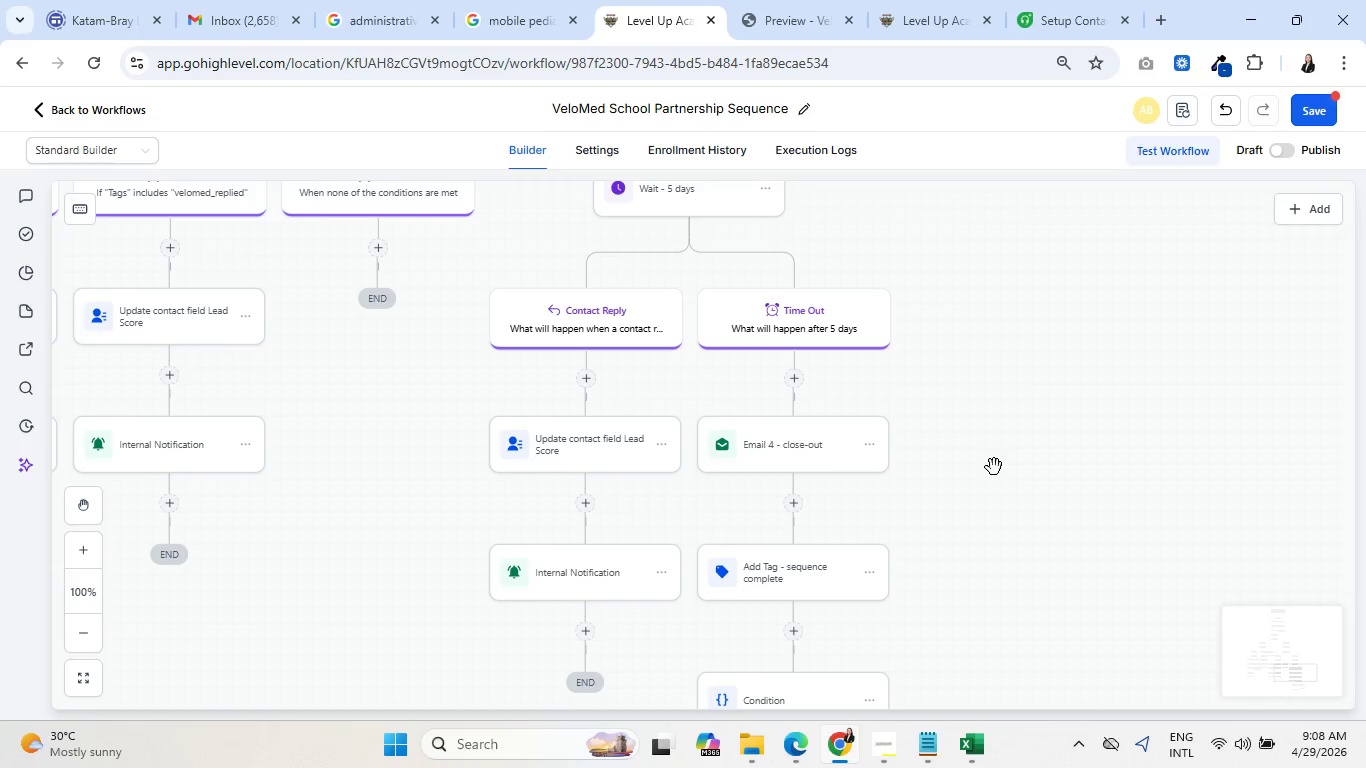 
wait(34.66)
 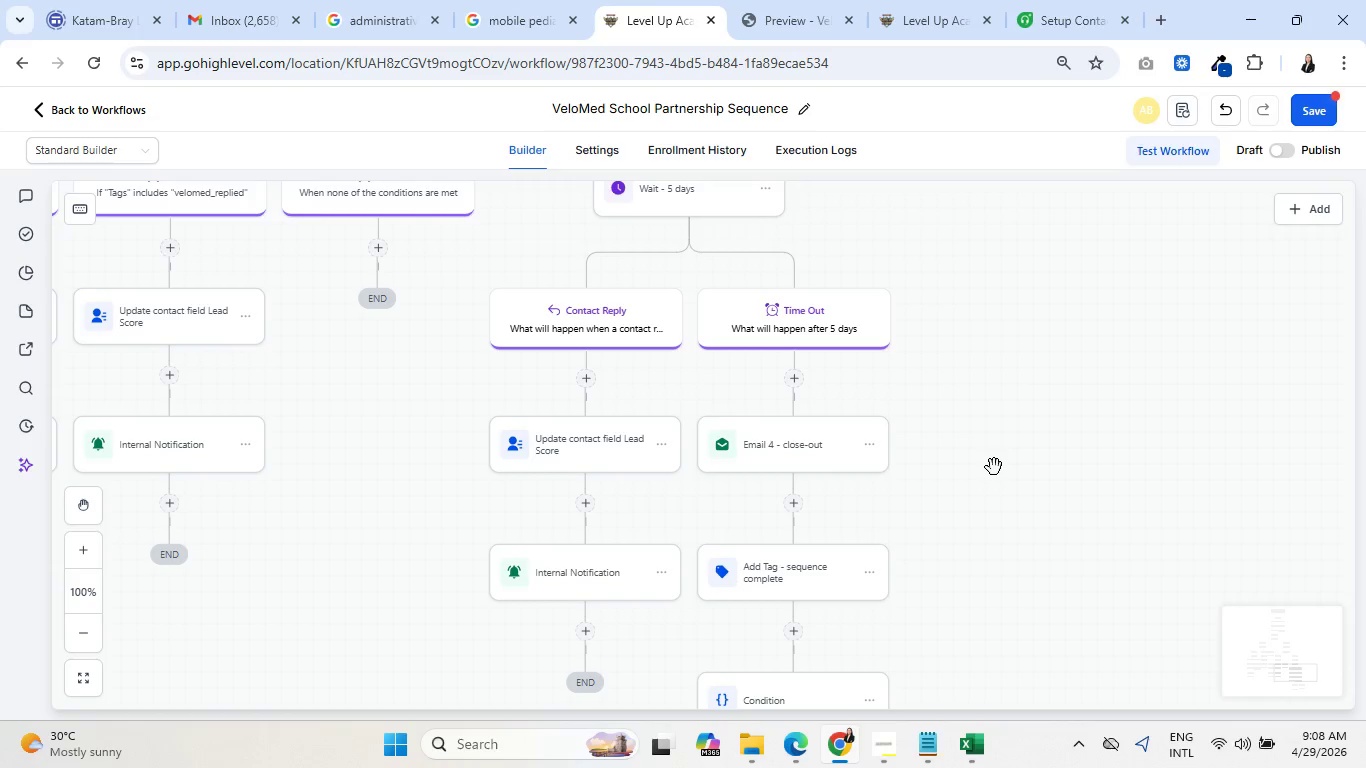 
scroll: coordinate [1081, 574], scroll_direction: down, amount: 8.0
 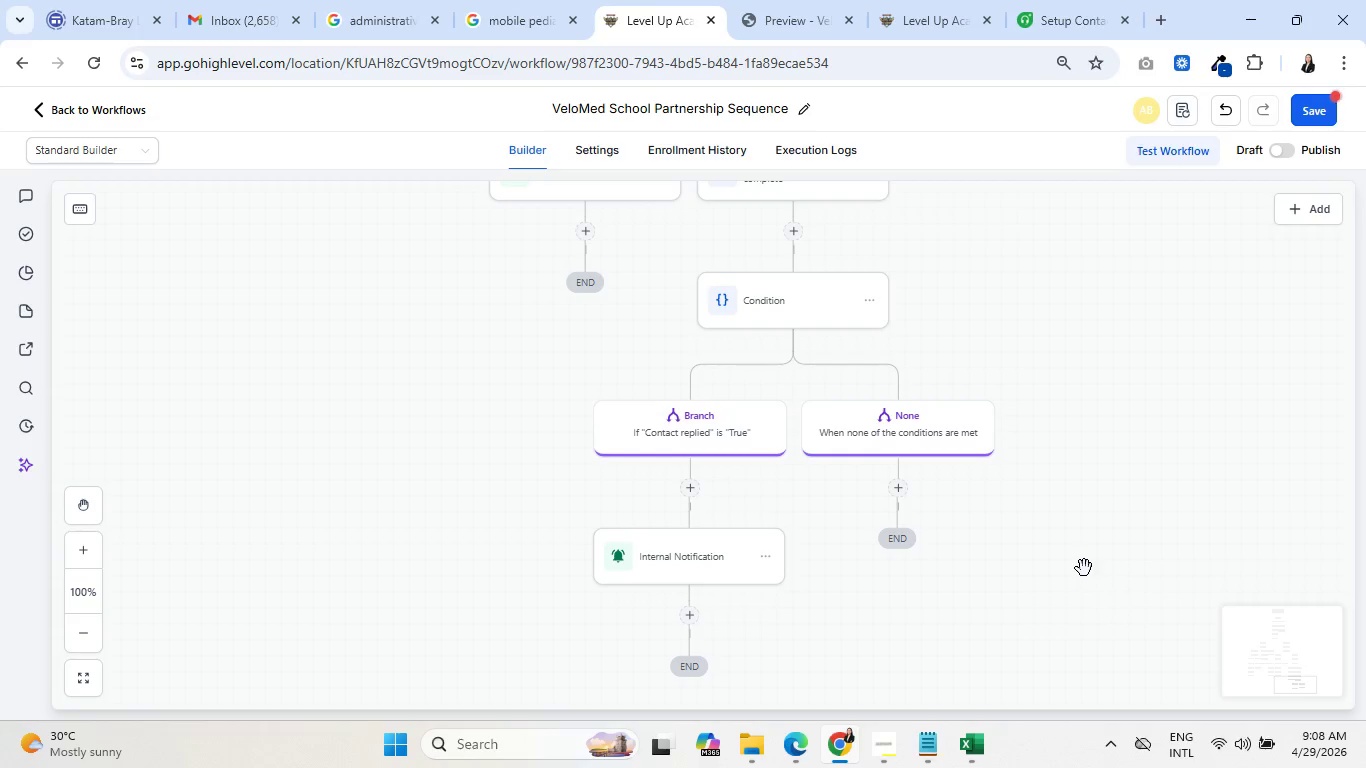 
wait(8.7)
 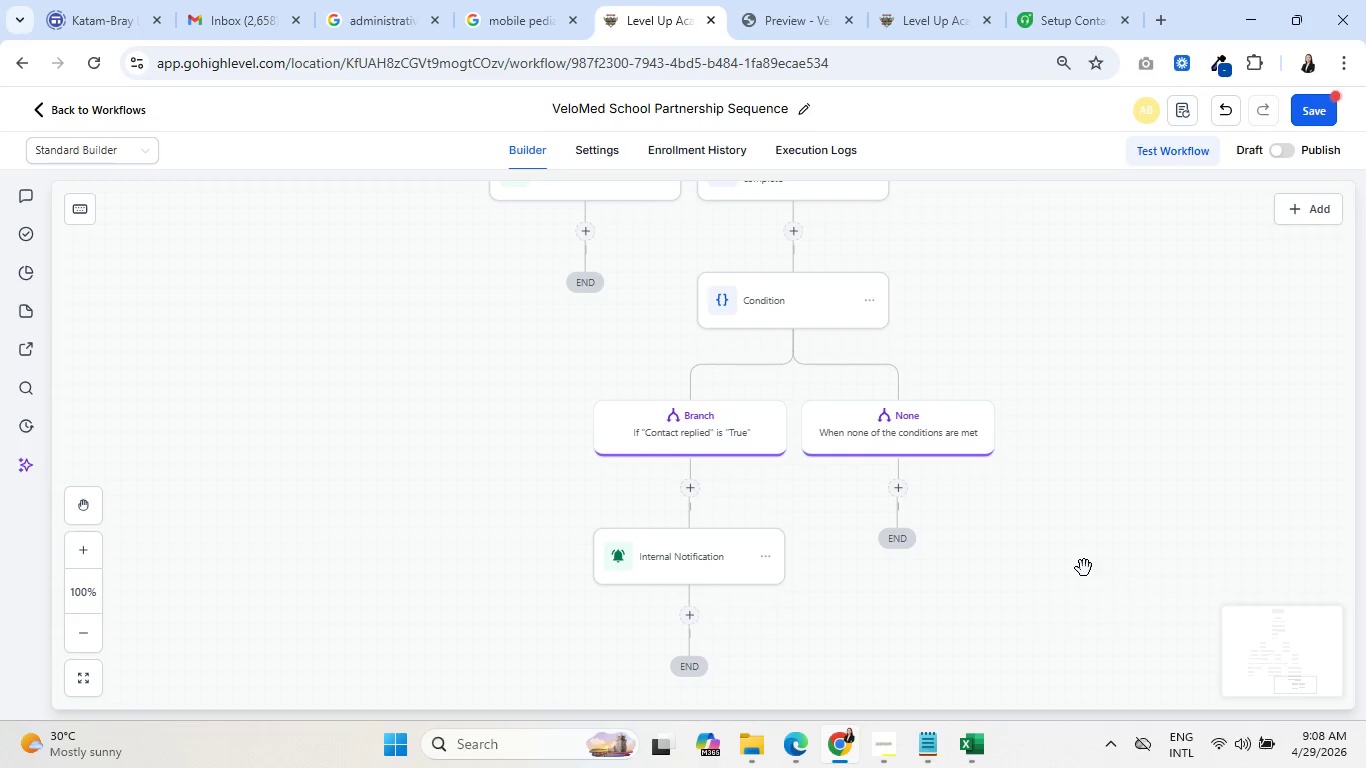 
left_click_drag(start_coordinate=[329, 271], to_coordinate=[528, 642])
 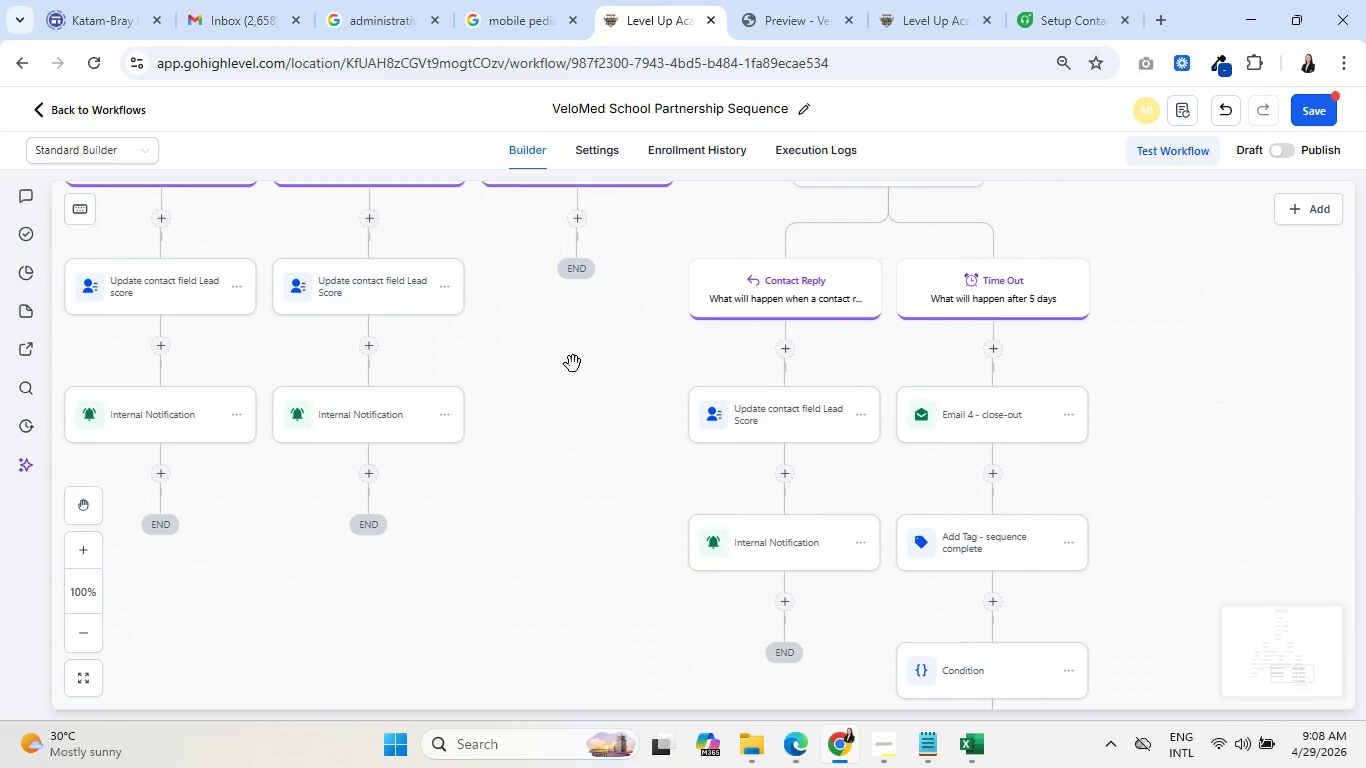 
left_click_drag(start_coordinate=[578, 373], to_coordinate=[679, 620])
 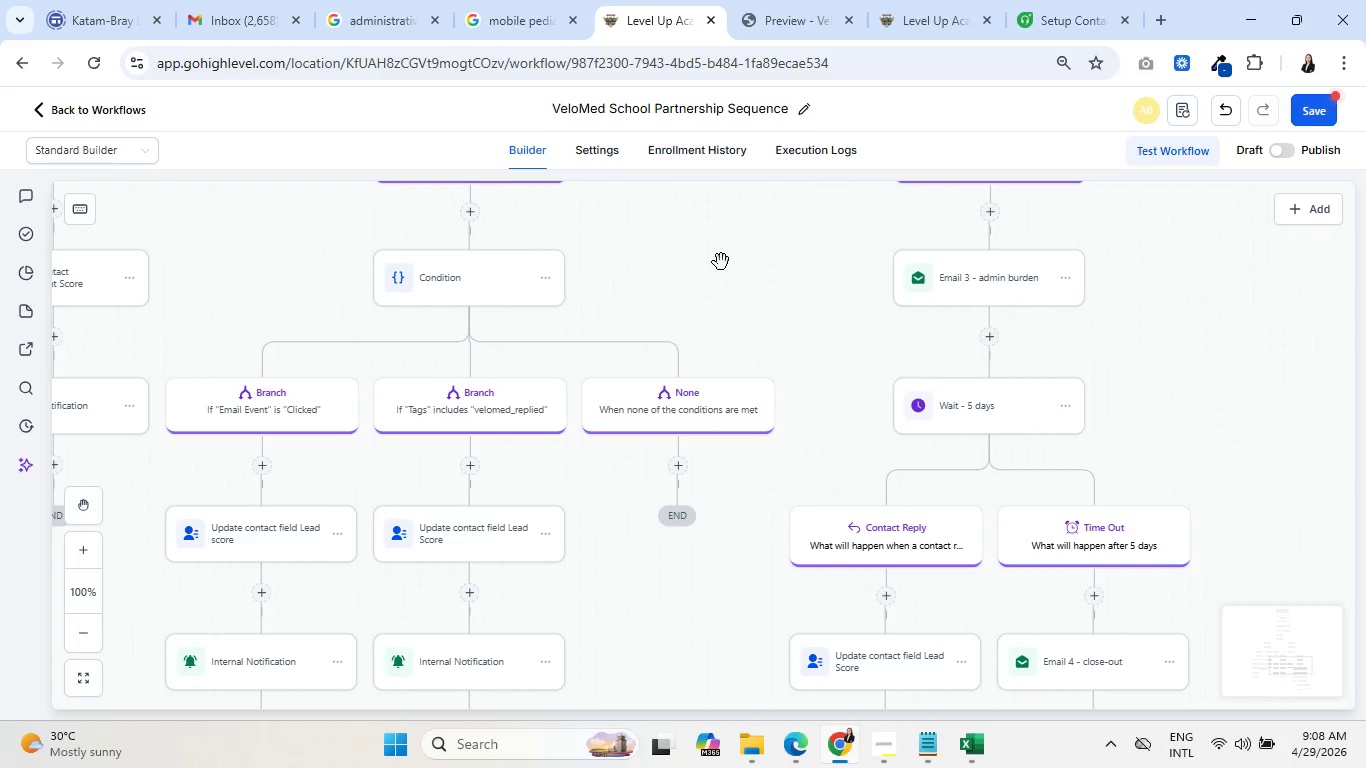 
left_click_drag(start_coordinate=[722, 258], to_coordinate=[832, 561])
 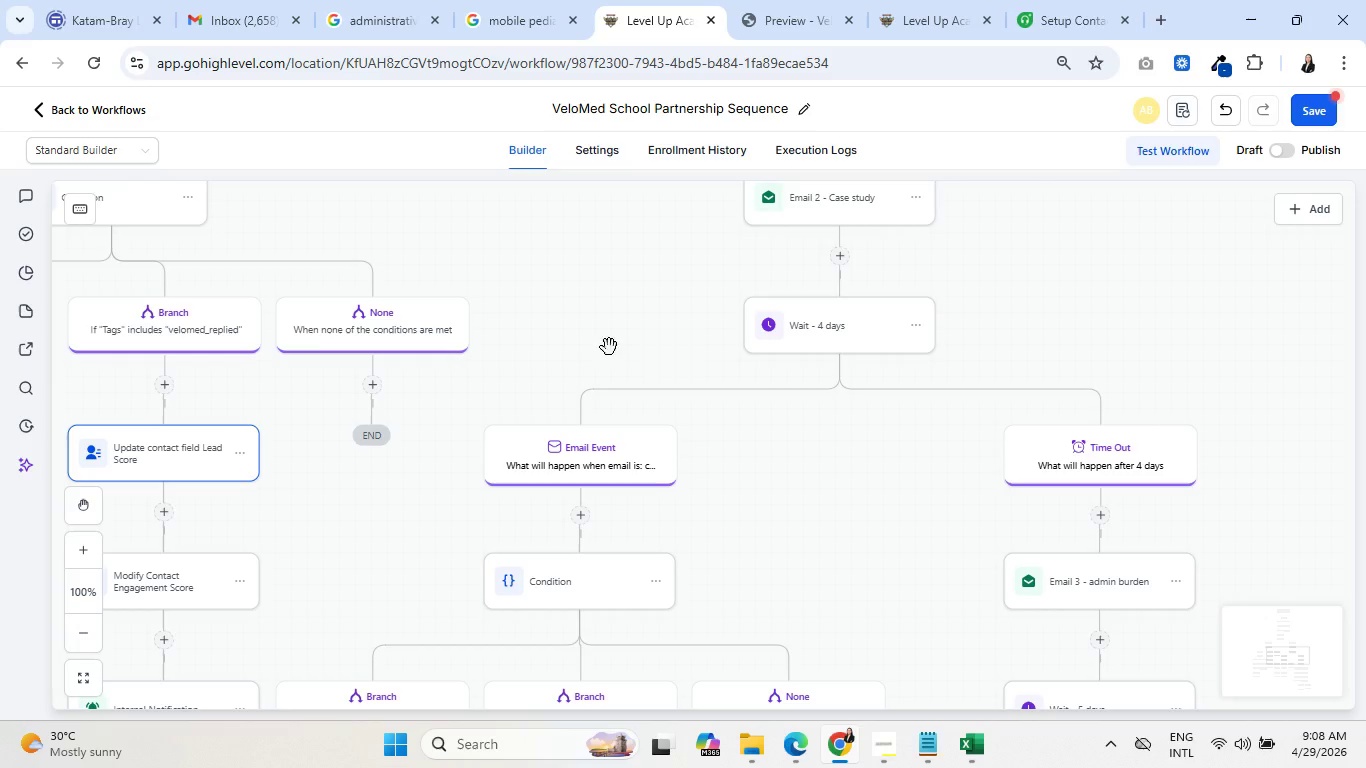 
left_click_drag(start_coordinate=[596, 330], to_coordinate=[877, 684])
 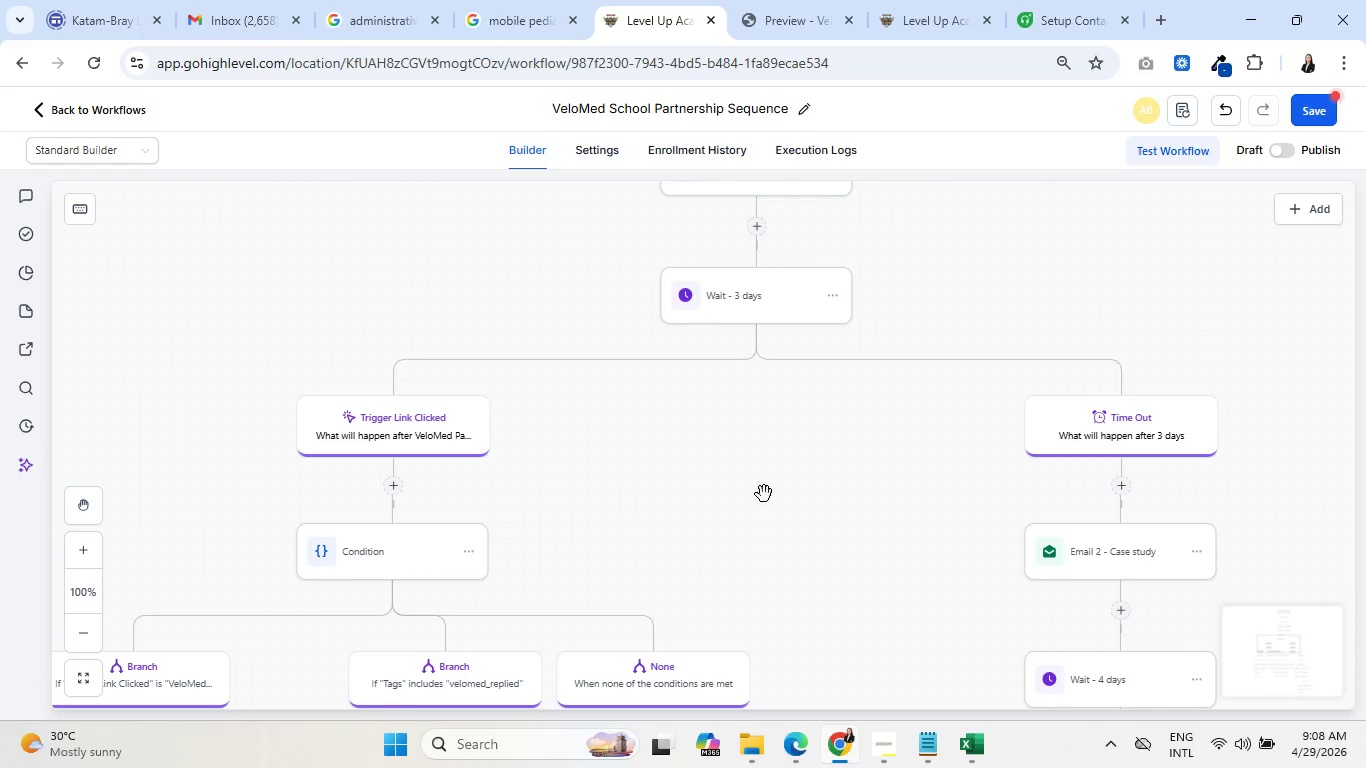 
left_click_drag(start_coordinate=[923, 490], to_coordinate=[926, 508])
 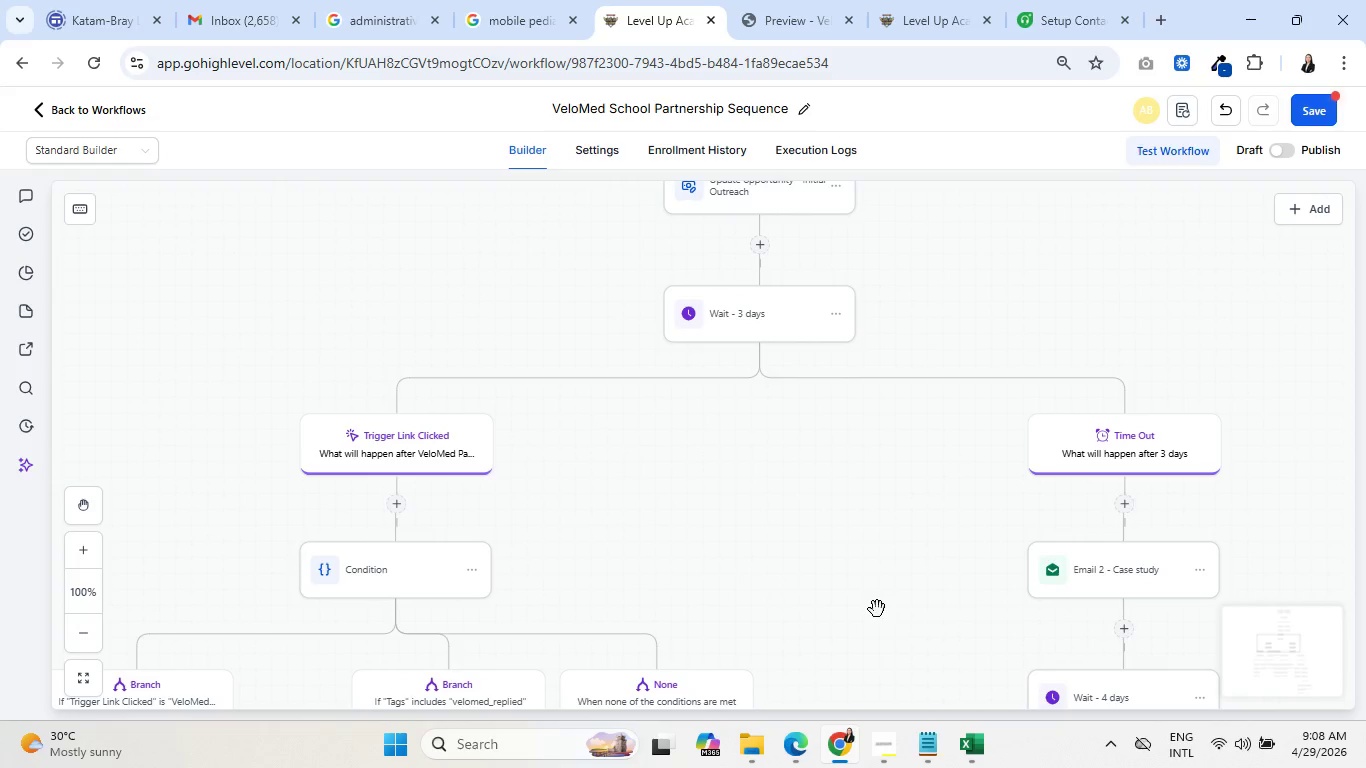 
left_click_drag(start_coordinate=[907, 653], to_coordinate=[873, 482])
 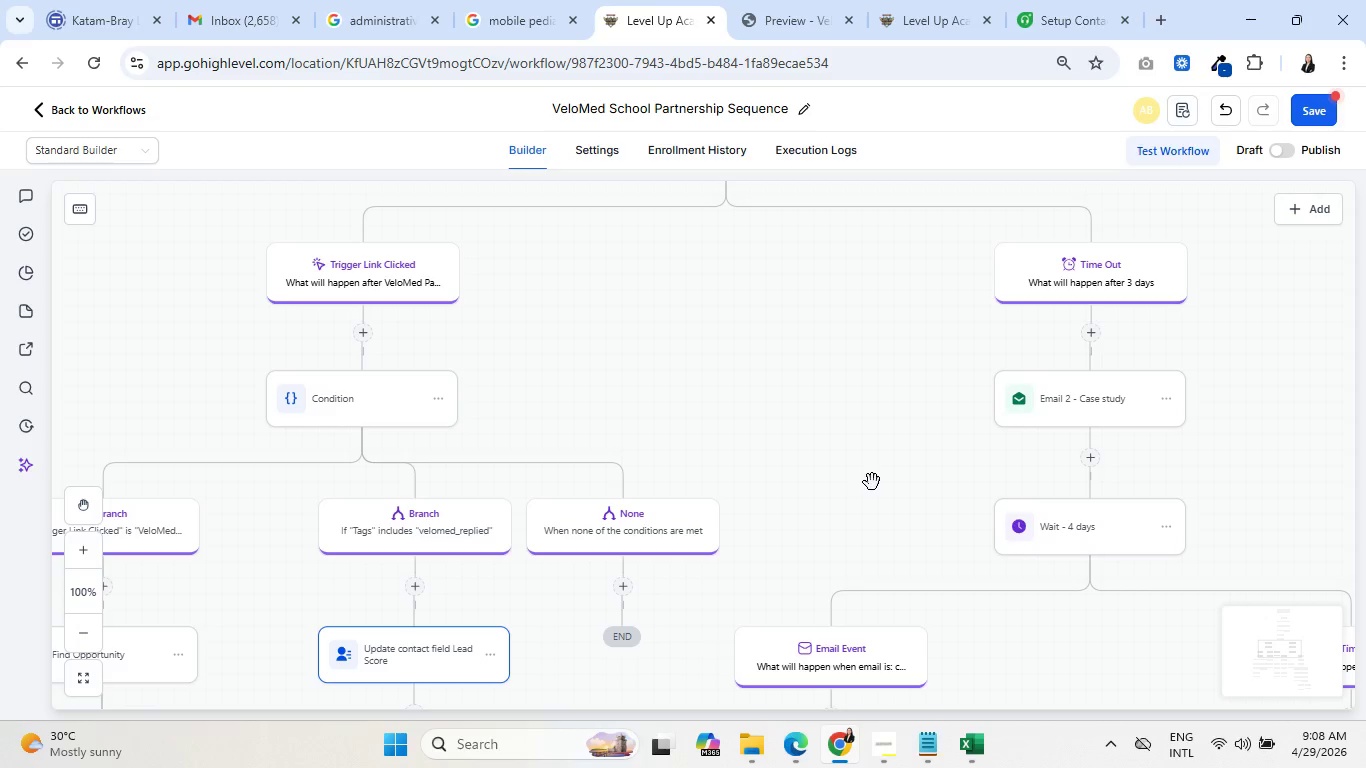 
wait(14.02)
 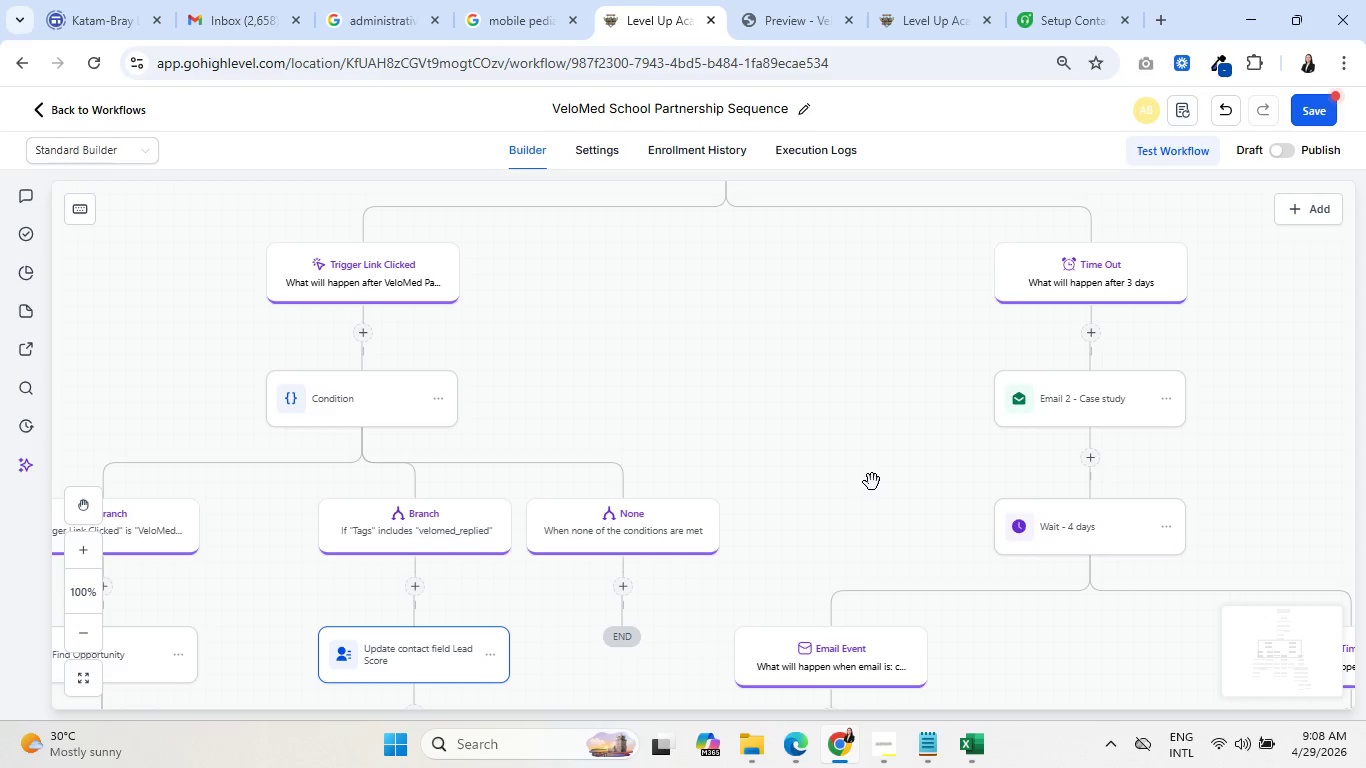 
left_click_drag(start_coordinate=[846, 463], to_coordinate=[1033, 307])
 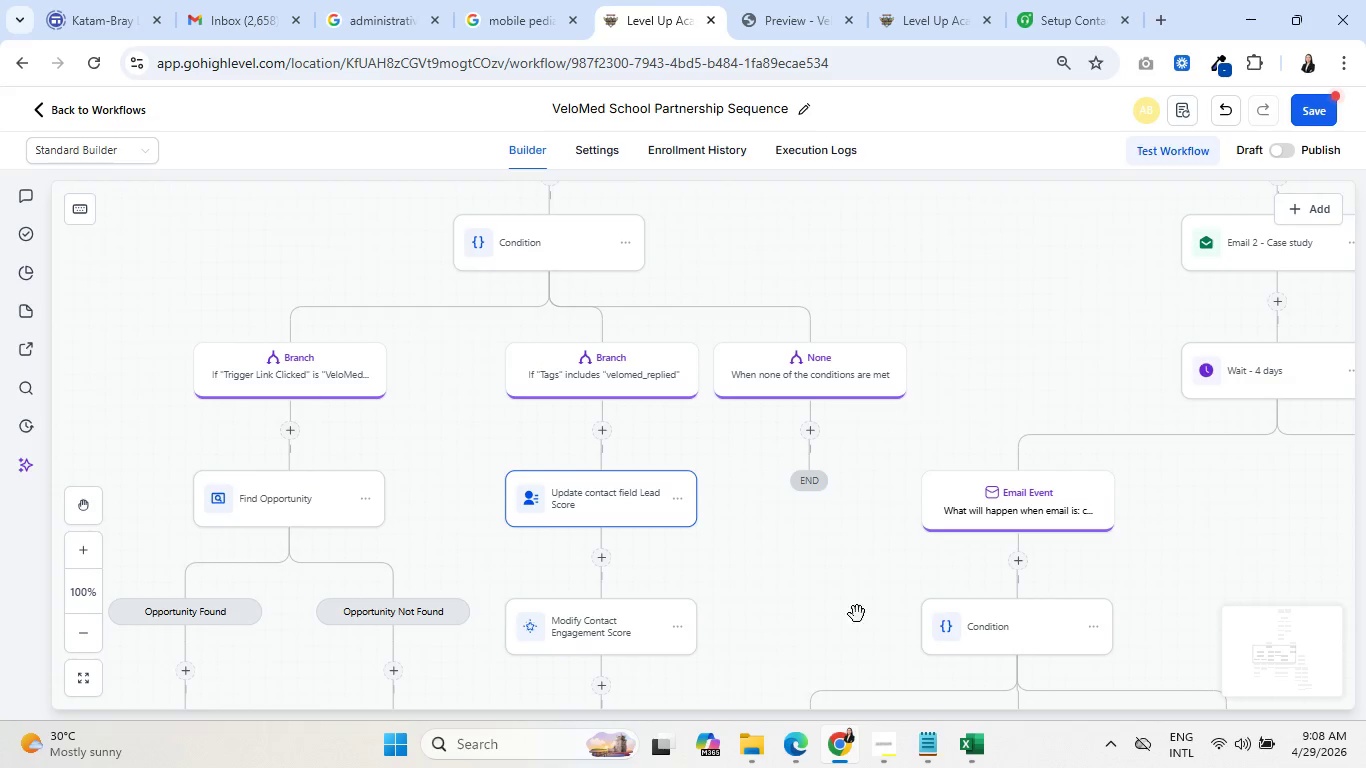 
left_click_drag(start_coordinate=[850, 626], to_coordinate=[881, 526])
 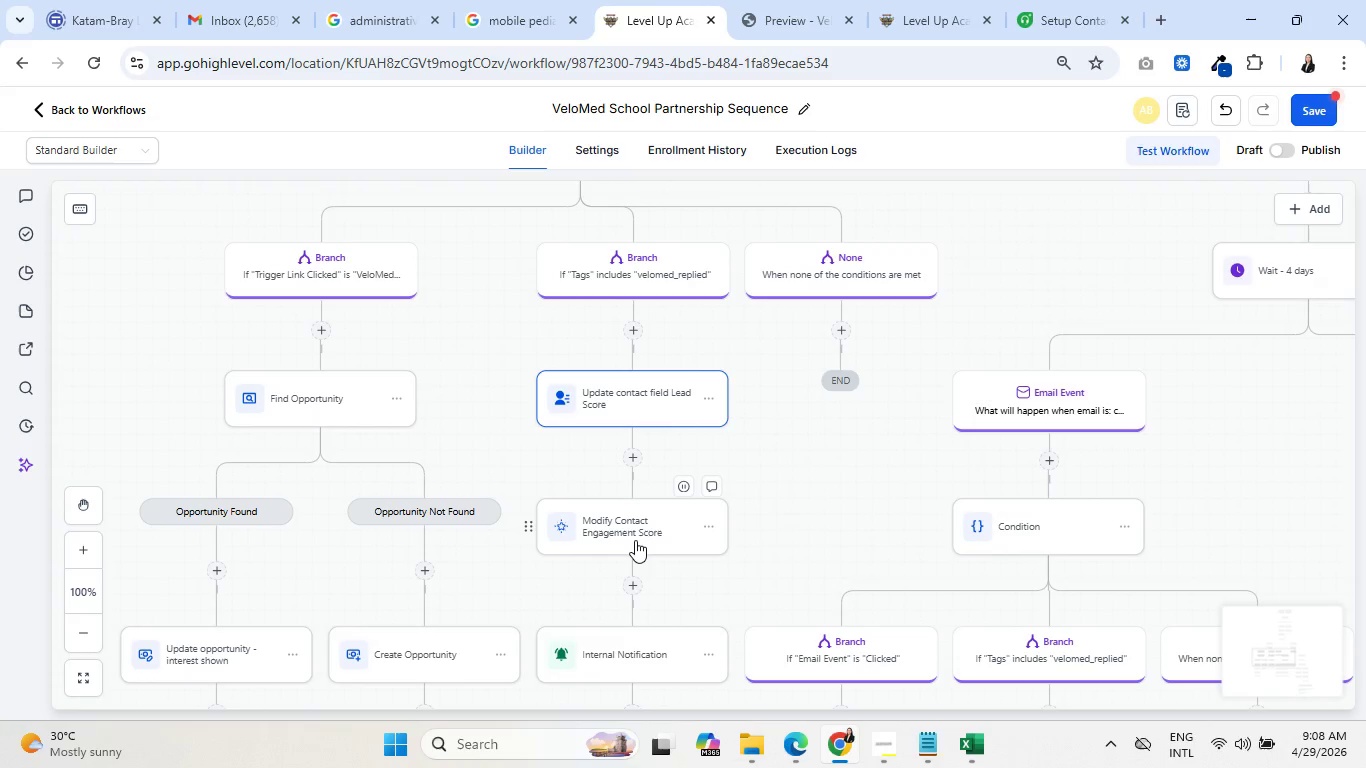 
left_click([629, 527])
 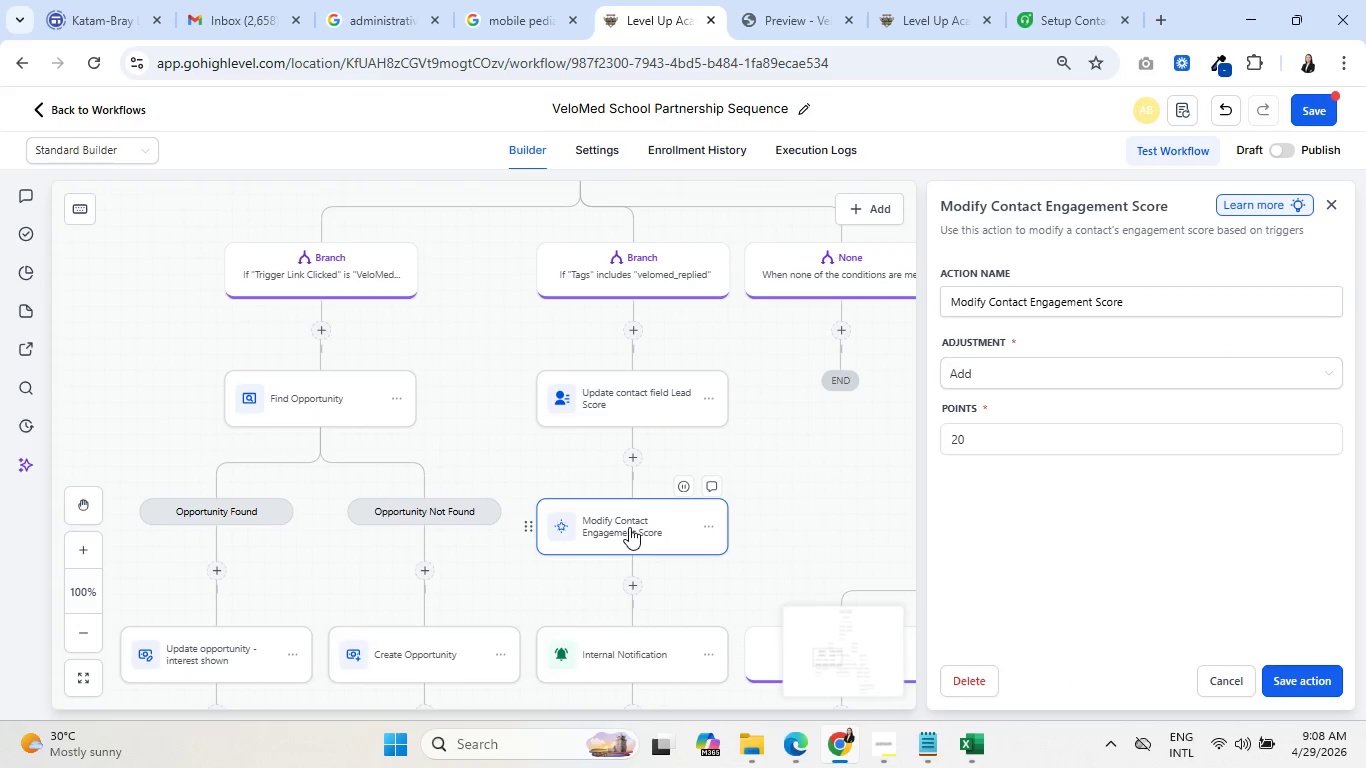 
left_click([1267, 205])
 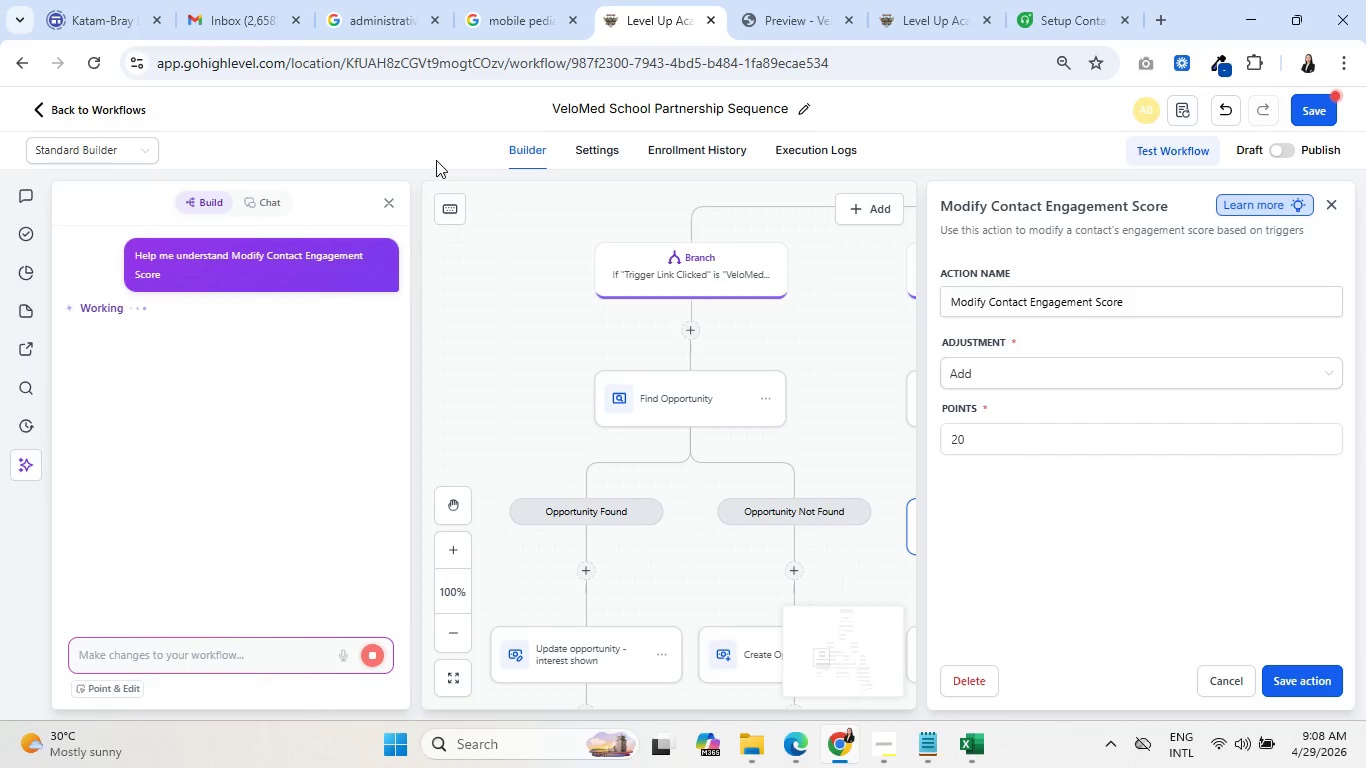 
left_click([391, 204])
 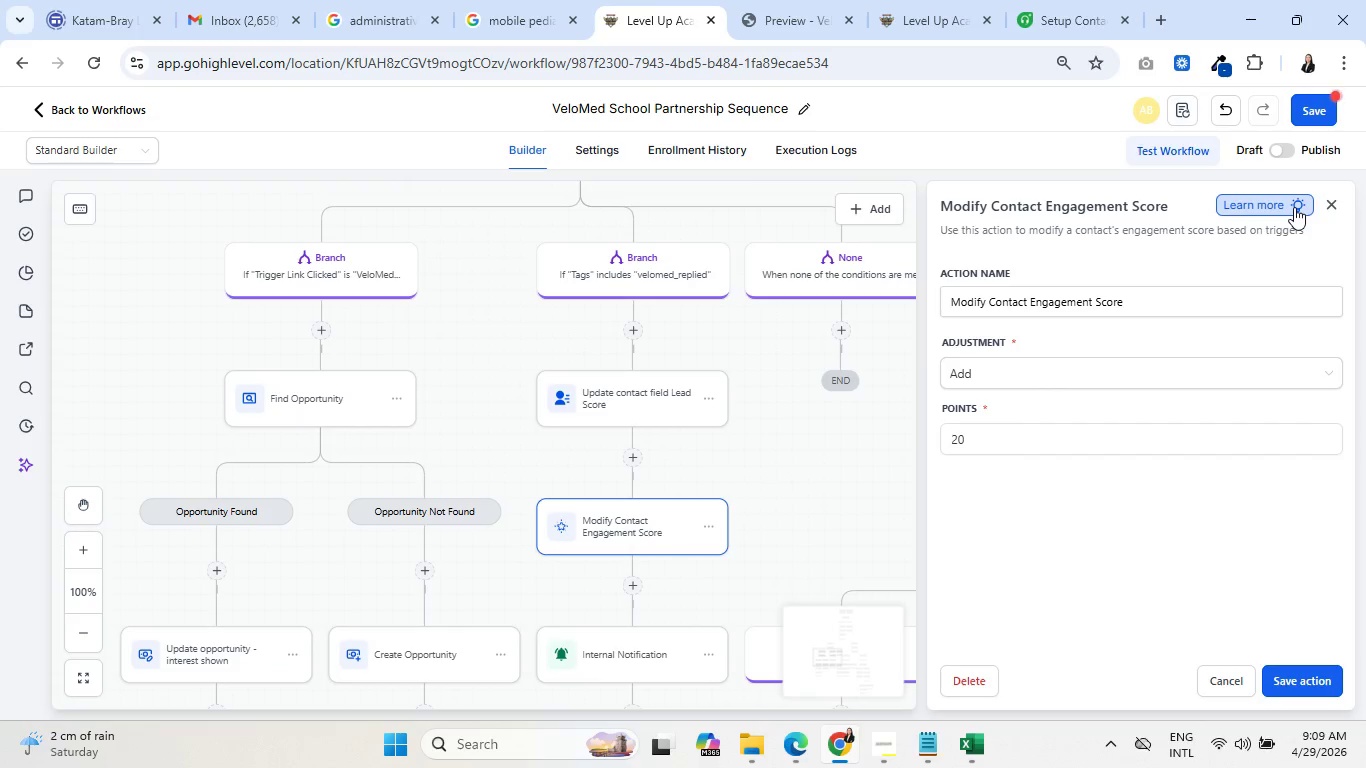 
wait(9.31)
 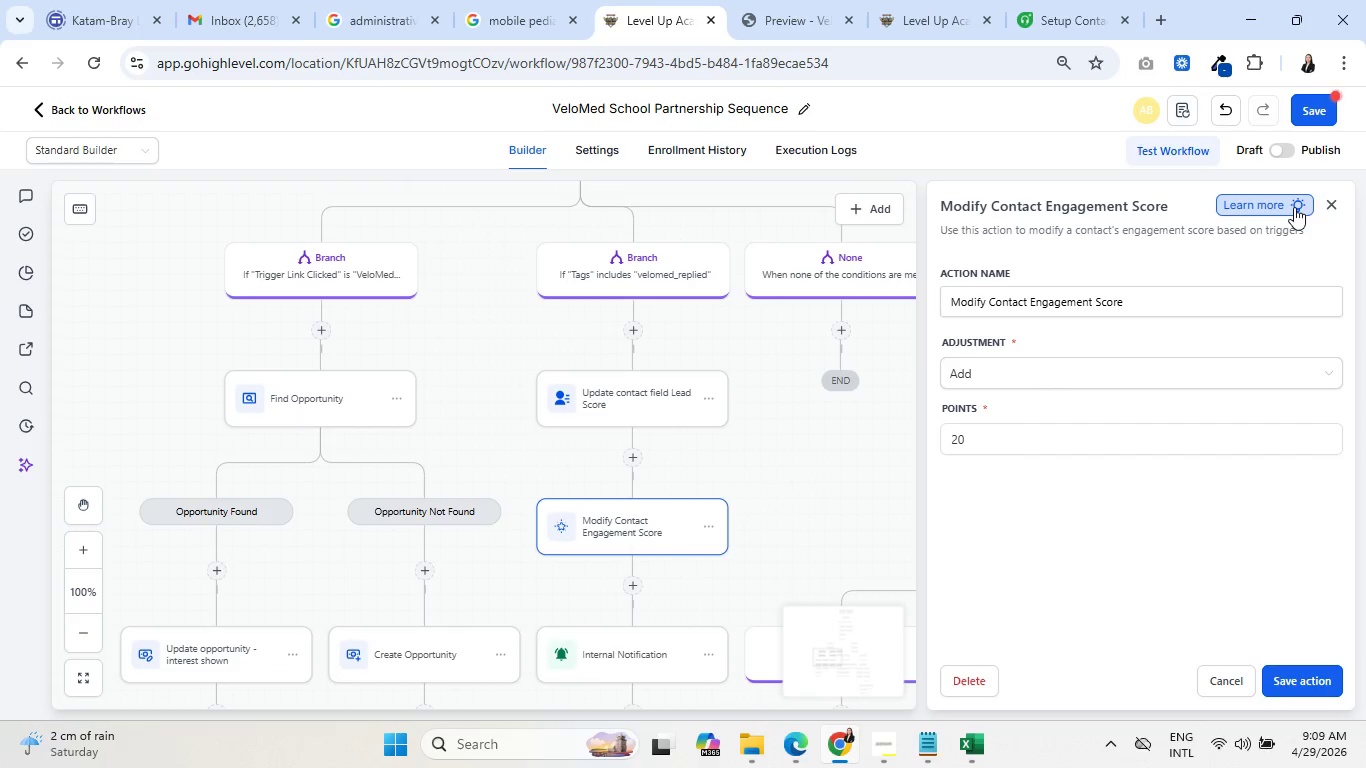 
left_click([1218, 675])
 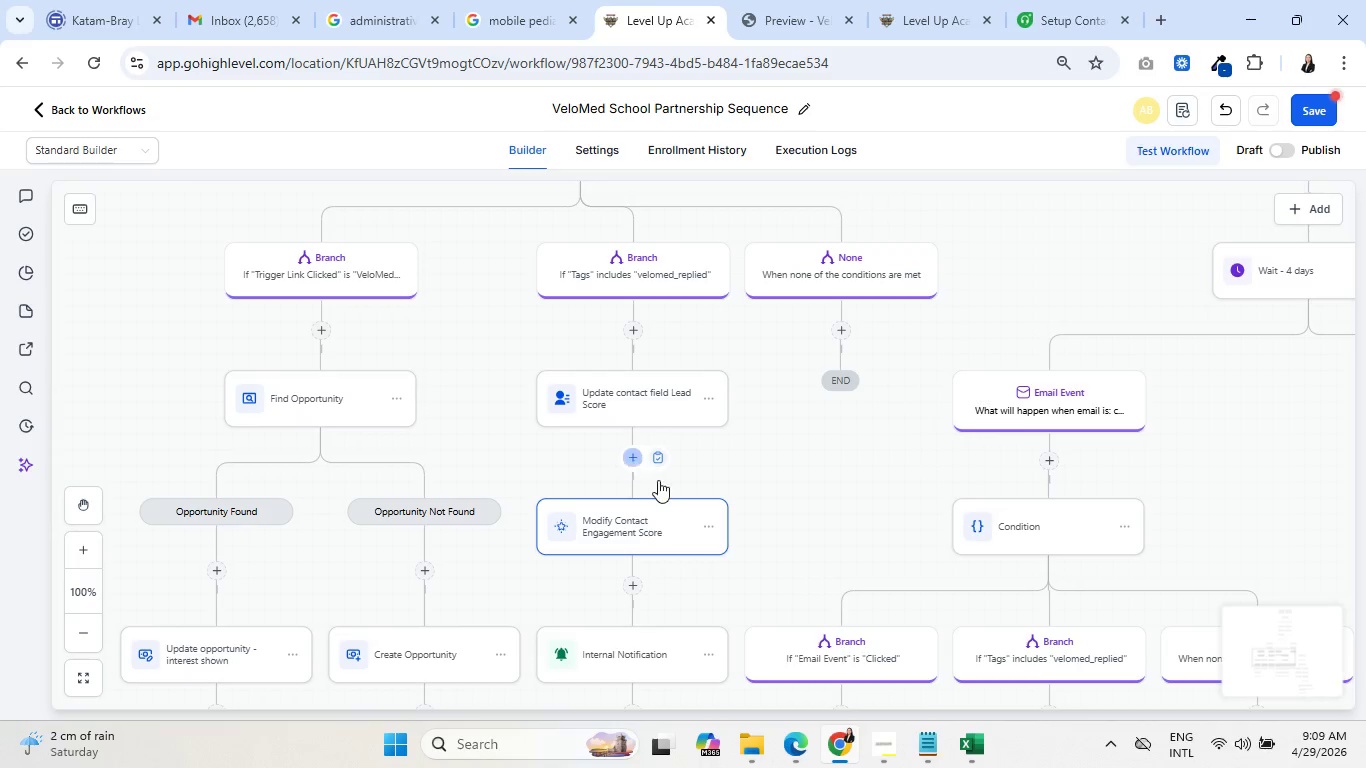 
left_click([1096, 242])
 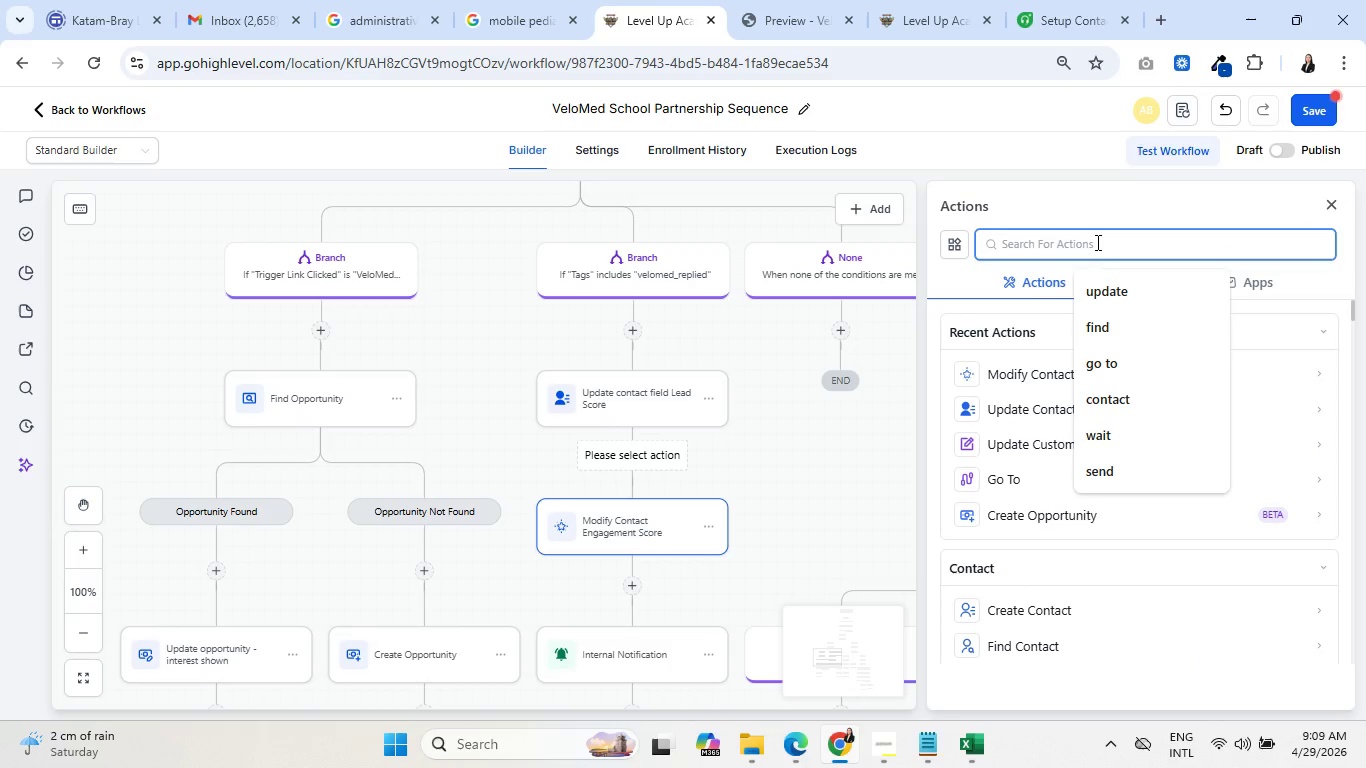 
type(lead)
 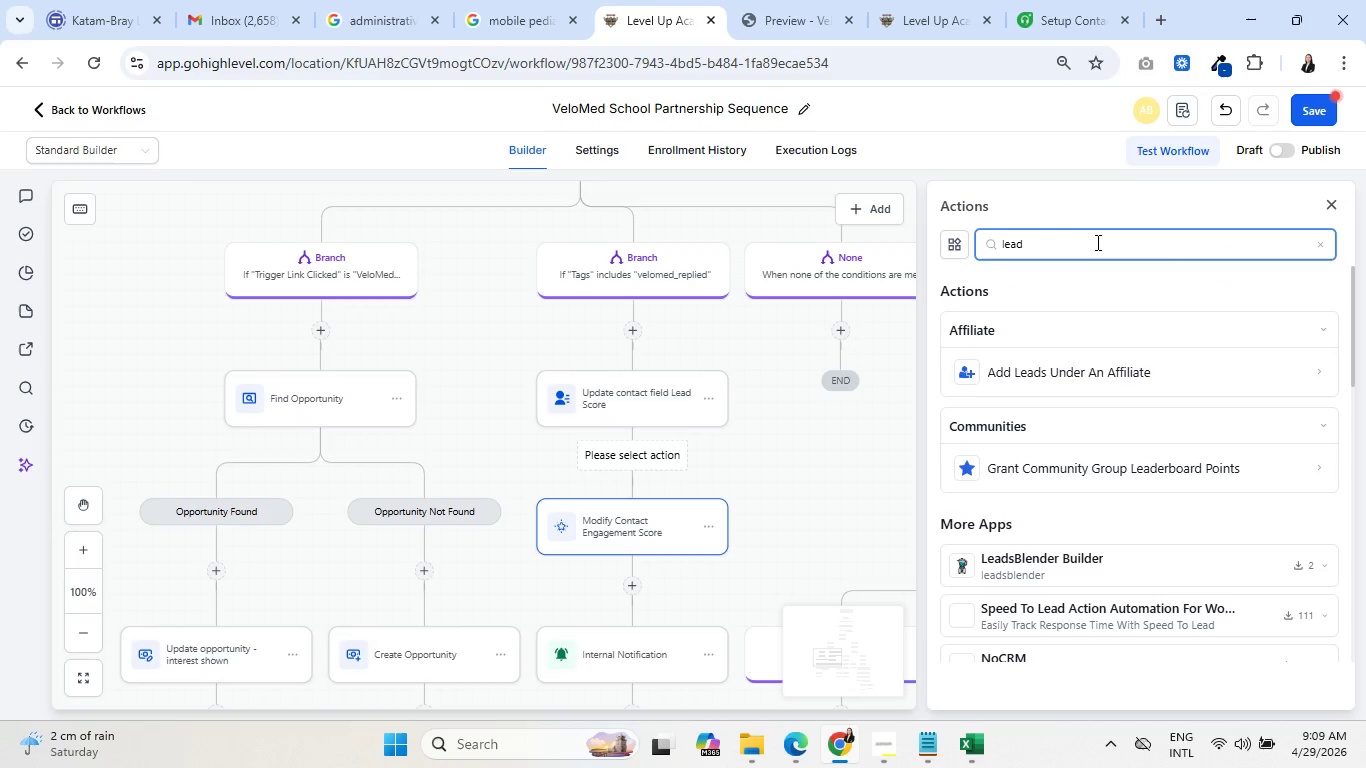 
key(Backspace)
key(Backspace)
key(Backspace)
key(Backspace)
key(Backspace)
type(score)
 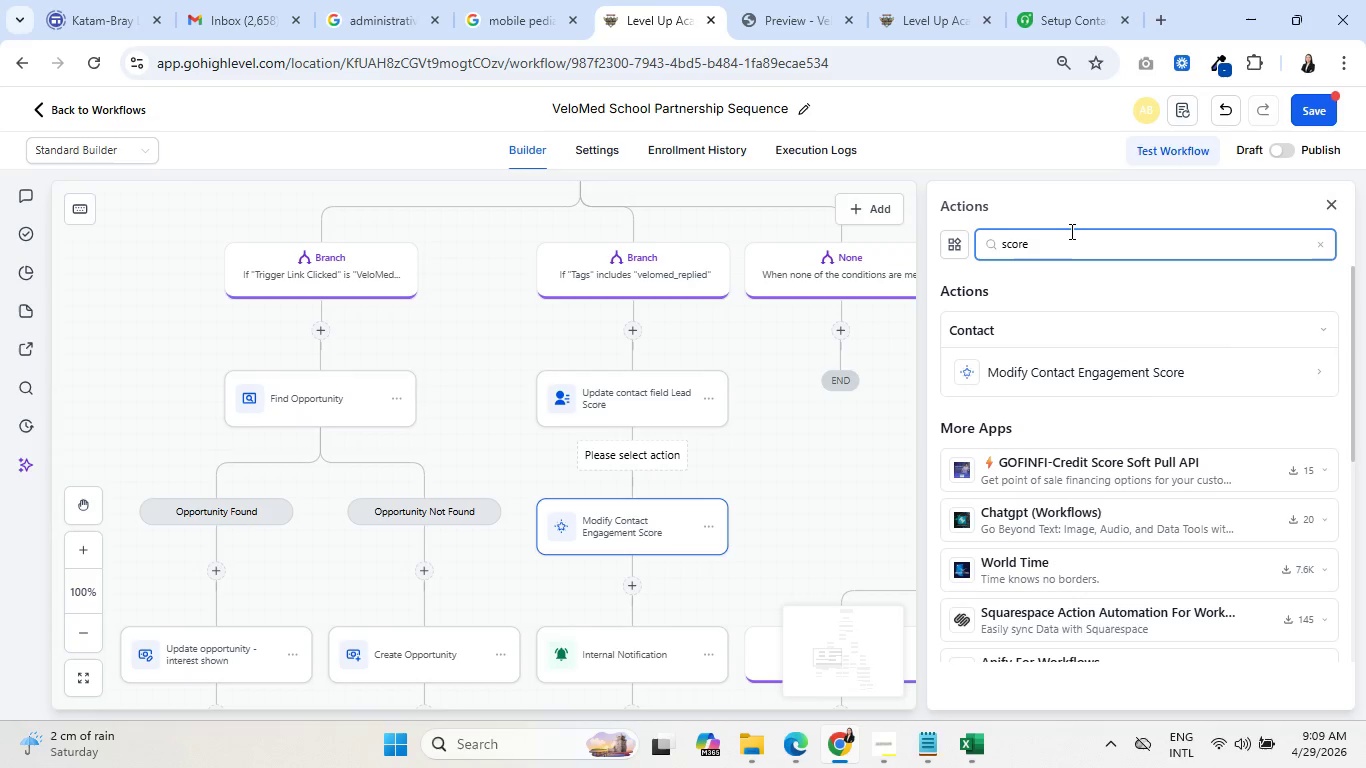 
hold_key(key=Backspace, duration=0.77)
 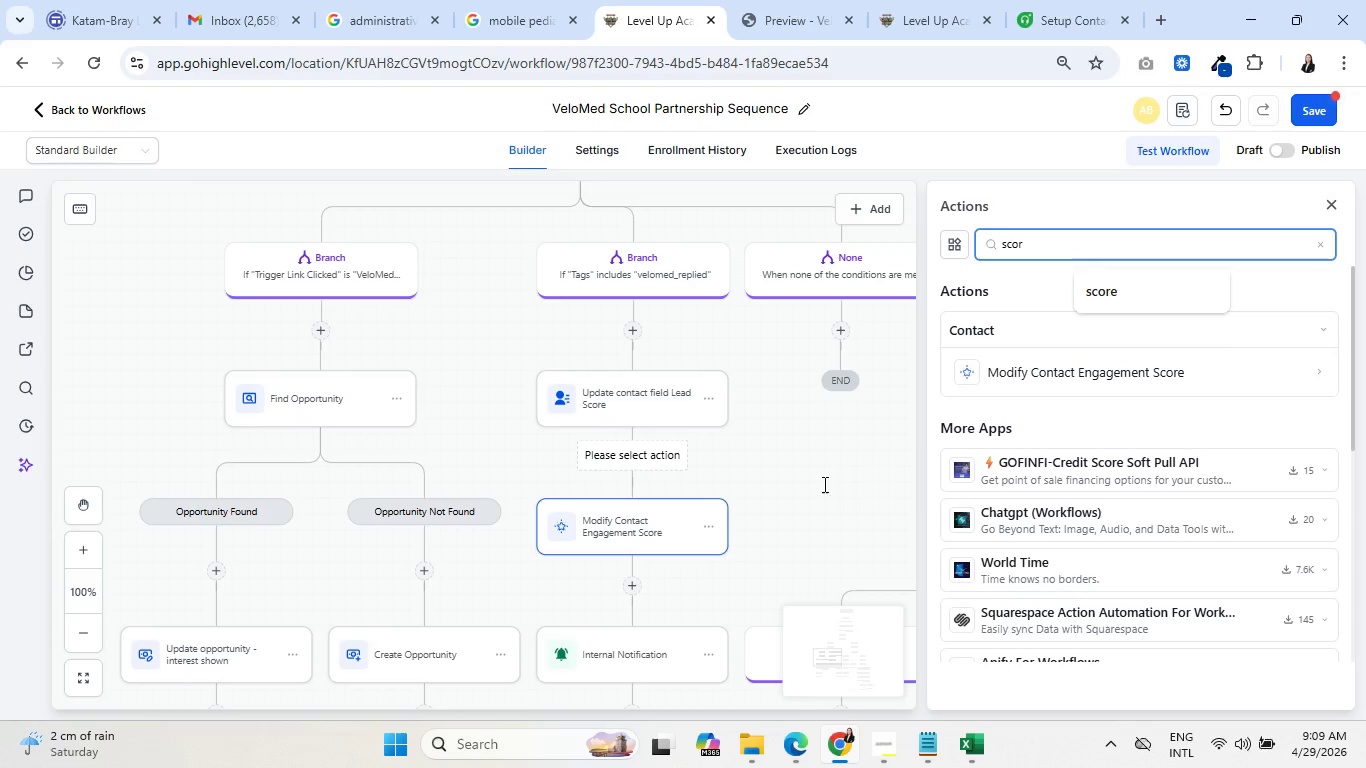 
left_click([822, 484])
 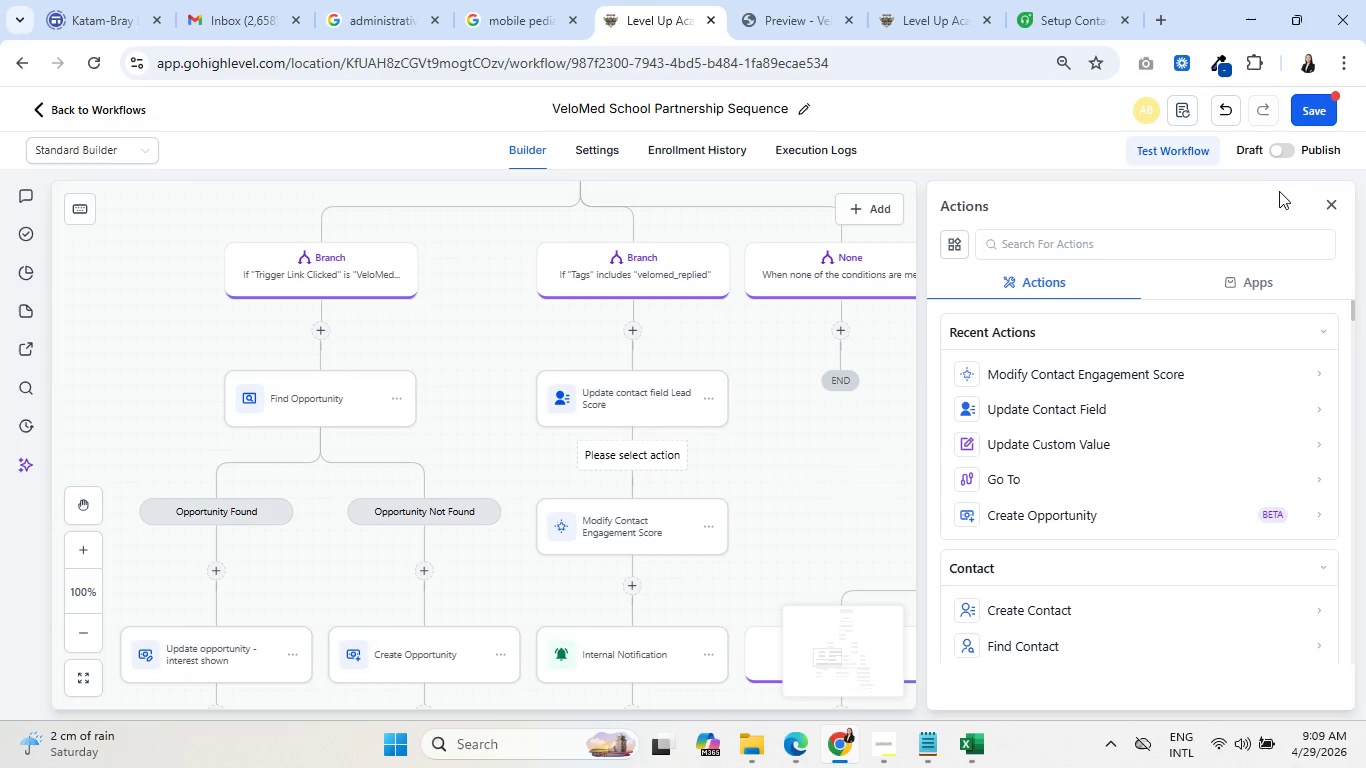 
left_click([1329, 202])
 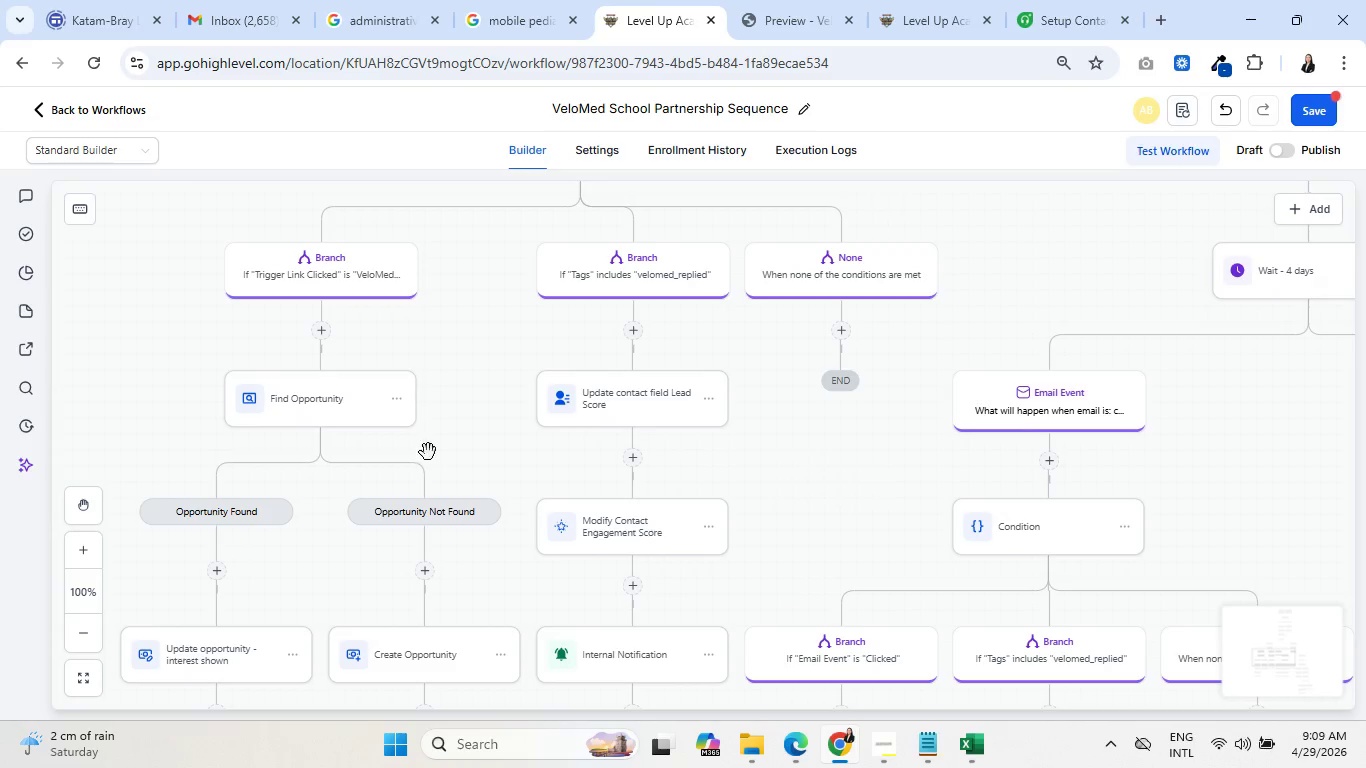 
left_click_drag(start_coordinate=[458, 454], to_coordinate=[433, 502])
 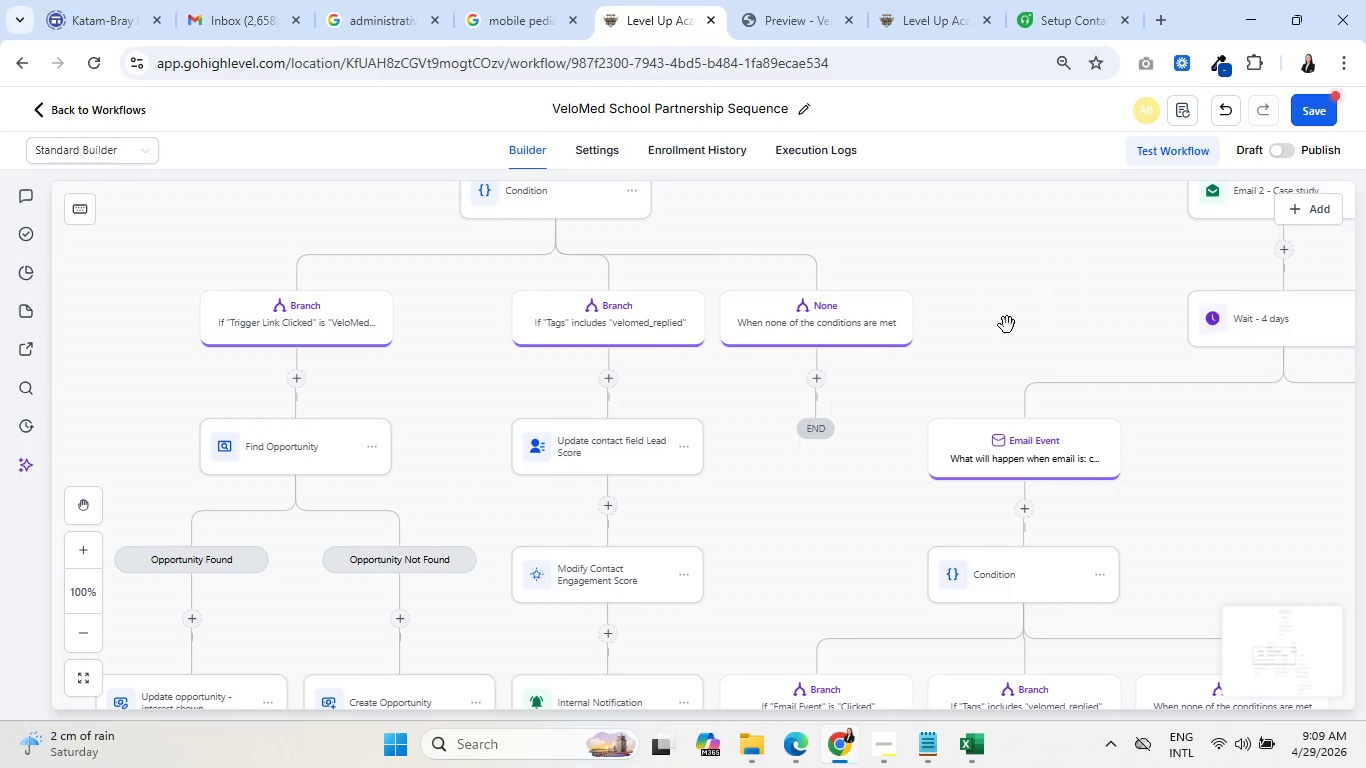 
left_click_drag(start_coordinate=[1063, 301], to_coordinate=[717, 464])
 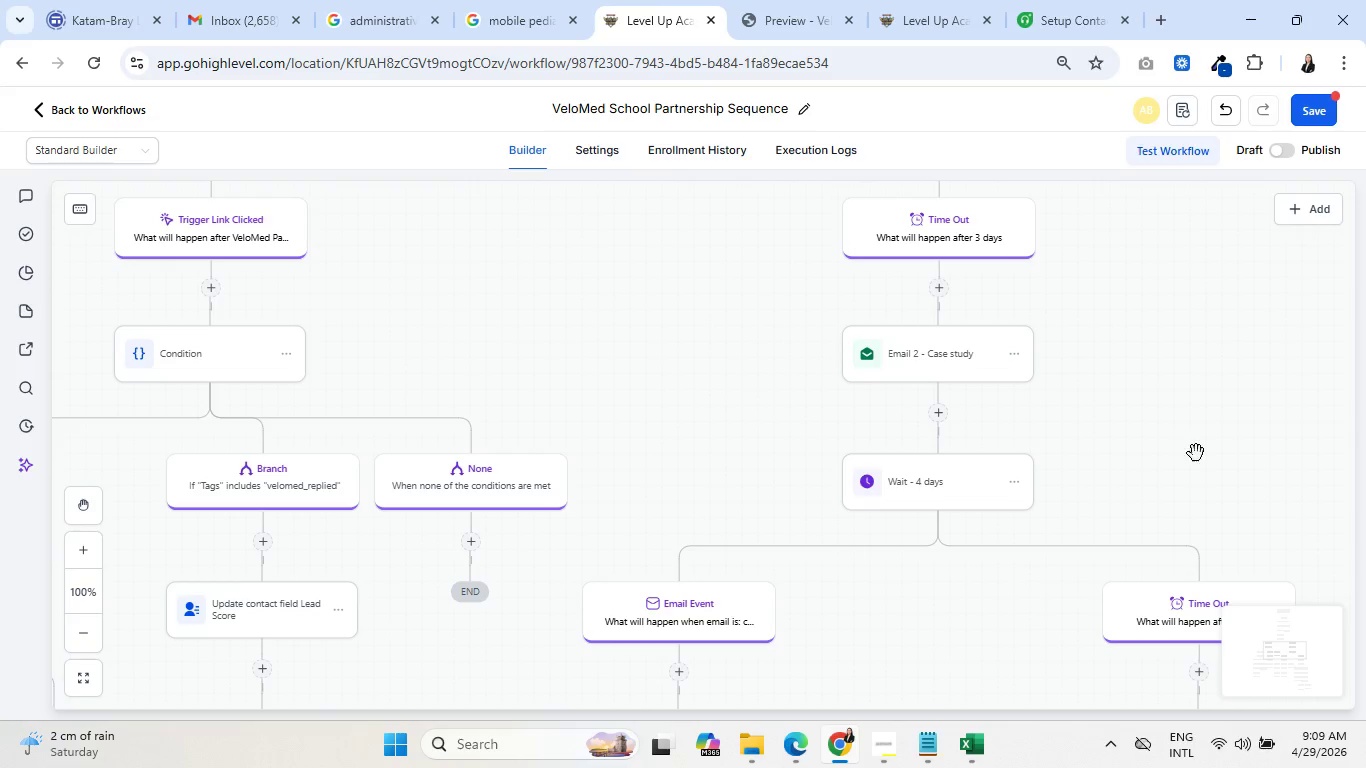 
left_click_drag(start_coordinate=[1200, 453], to_coordinate=[1139, 306])
 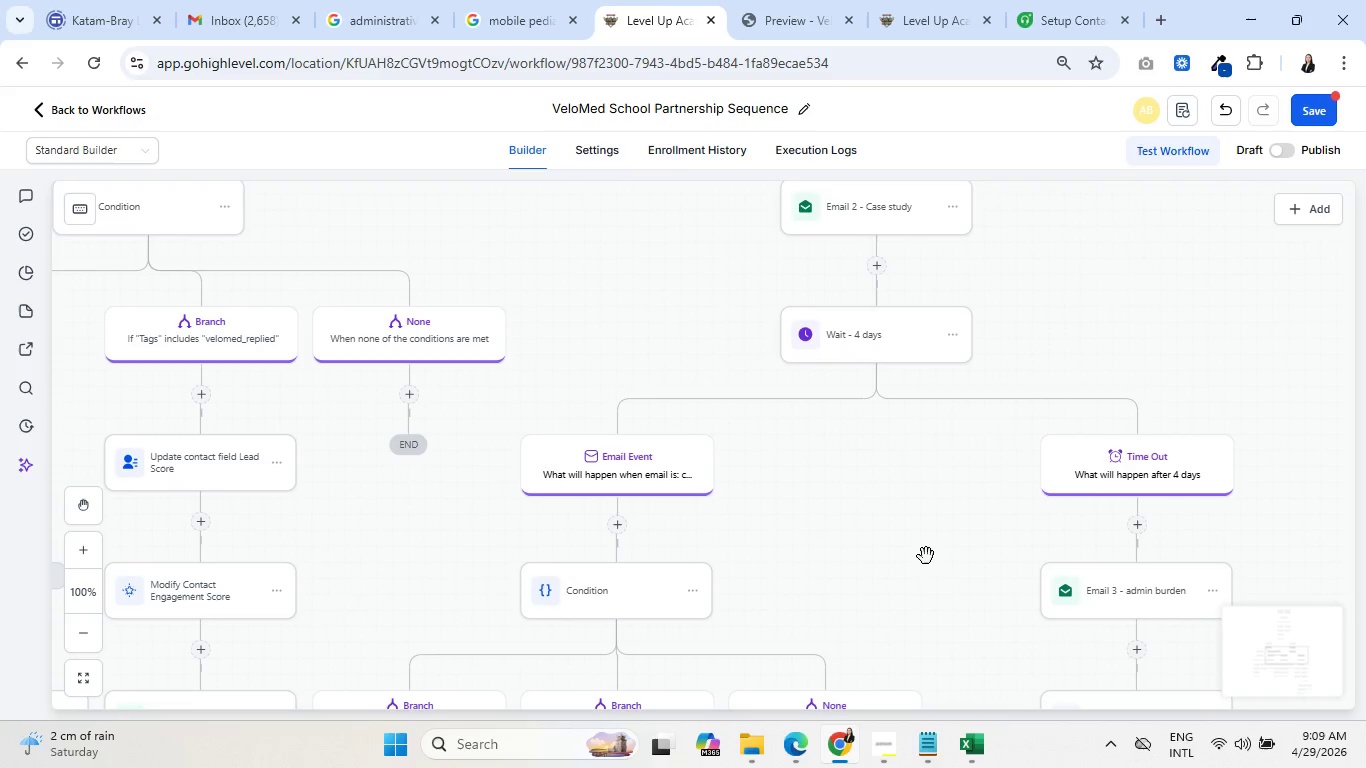 
left_click_drag(start_coordinate=[930, 564], to_coordinate=[930, 384])
 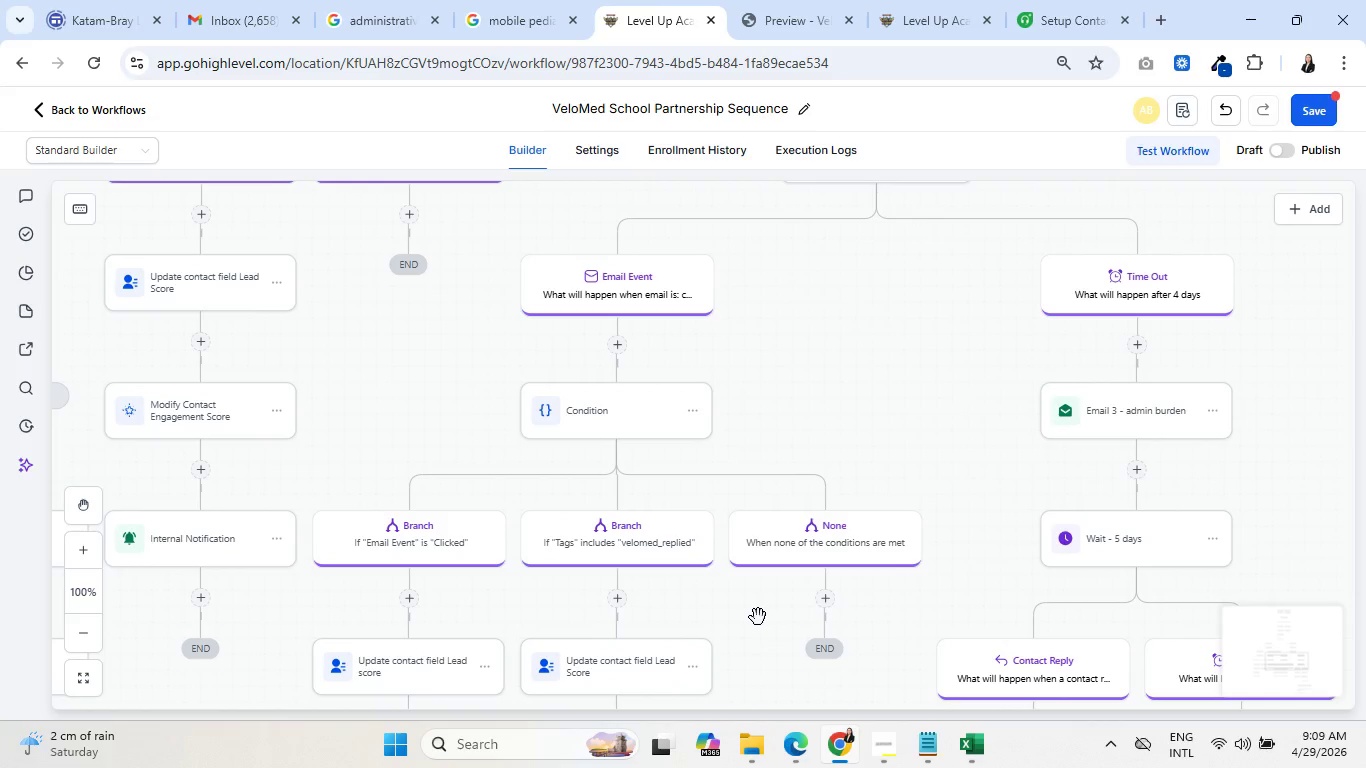 
left_click_drag(start_coordinate=[756, 617], to_coordinate=[823, 484])
 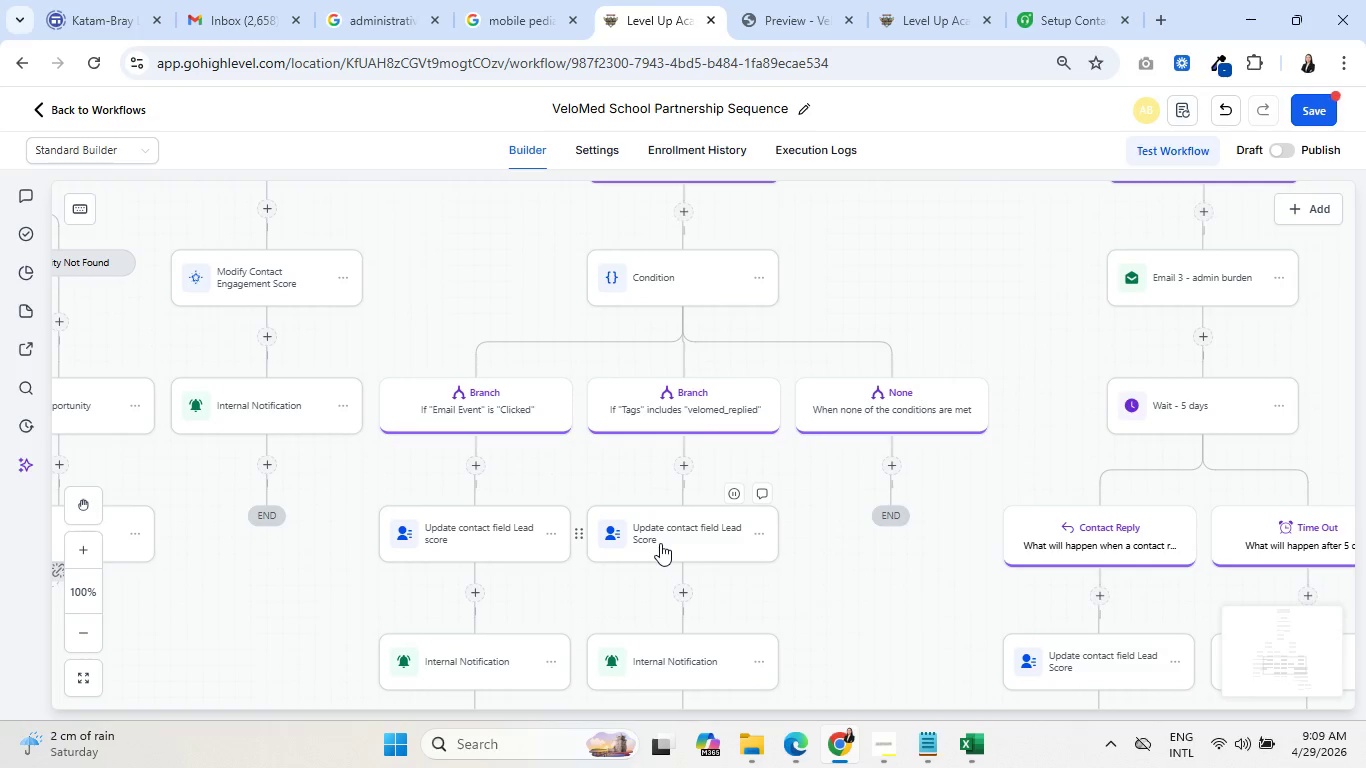 
wait(8.16)
 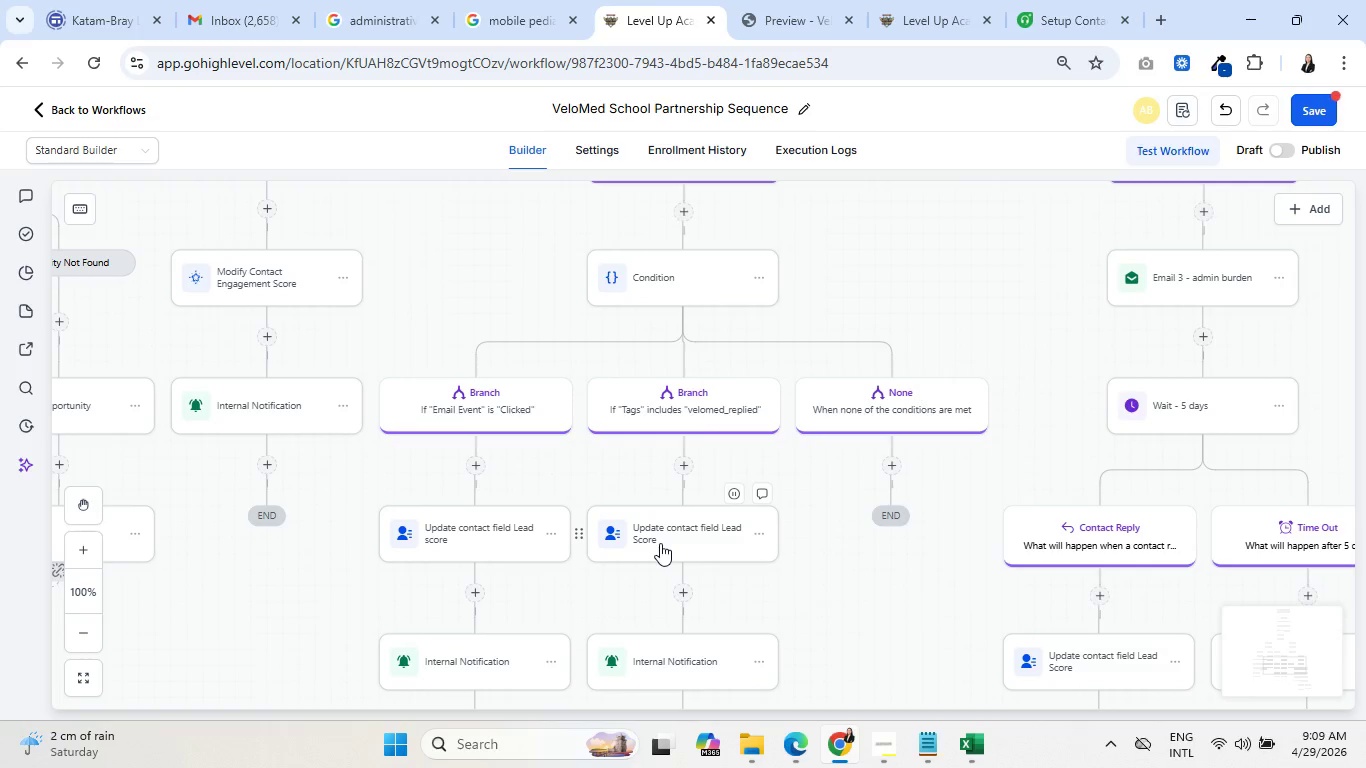 
left_click_drag(start_coordinate=[891, 599], to_coordinate=[834, 718])
 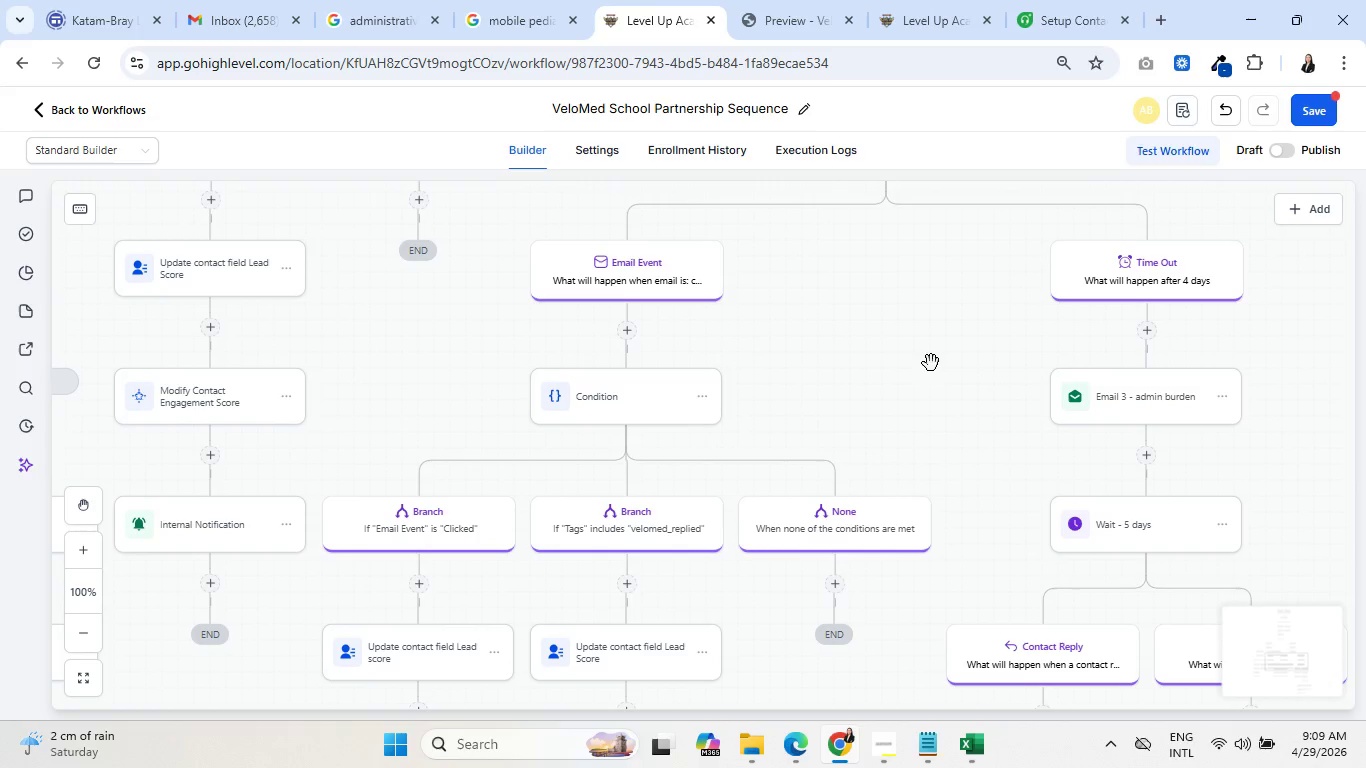 
left_click_drag(start_coordinate=[933, 361], to_coordinate=[852, 569])
 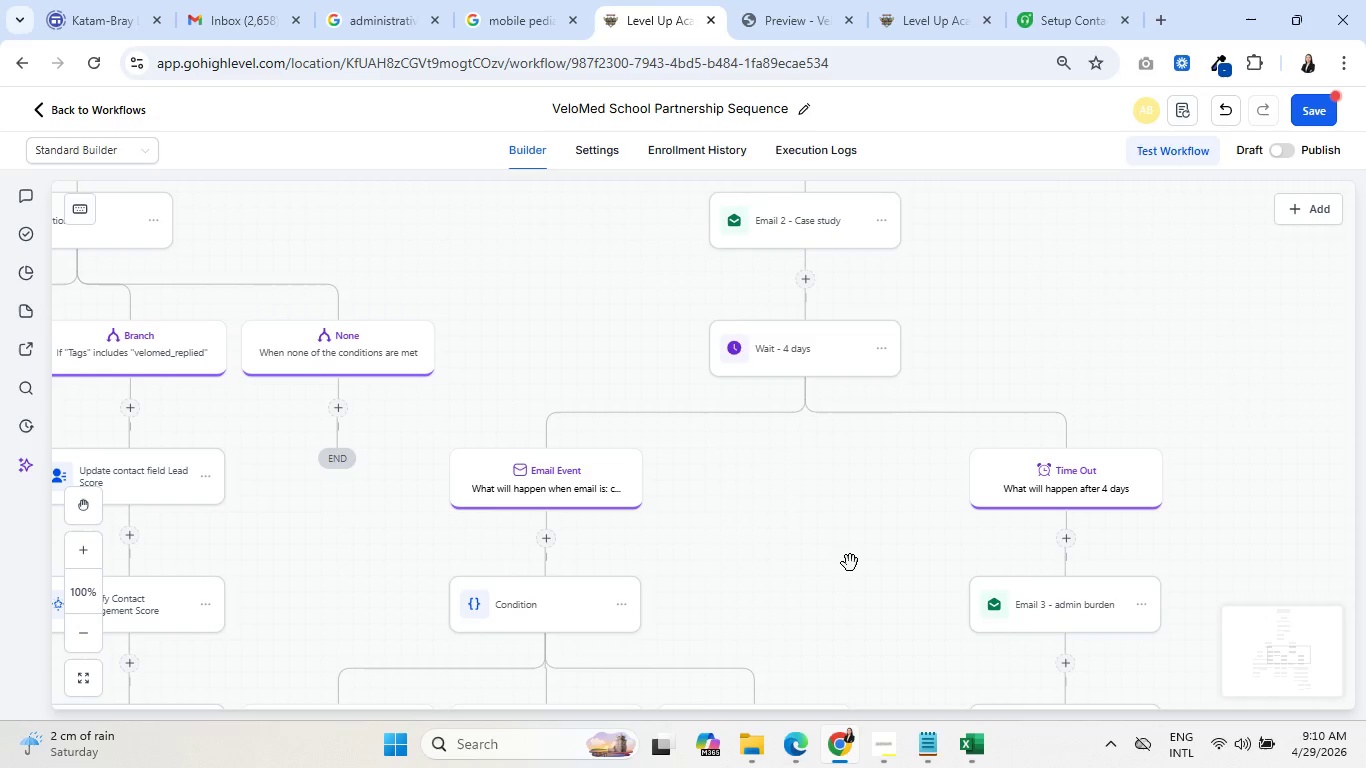 
wait(40.44)
 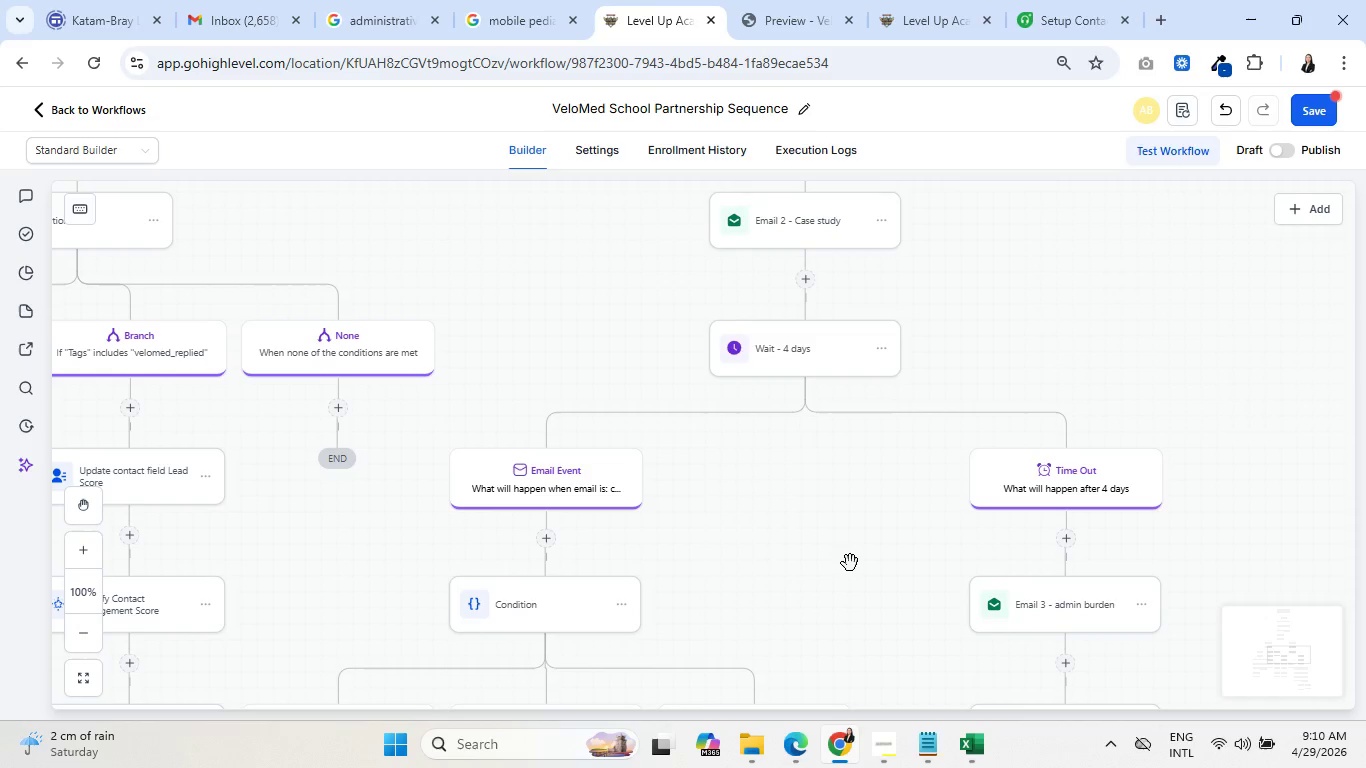 
scroll: coordinate [567, 431], scroll_direction: up, amount: 8.0
 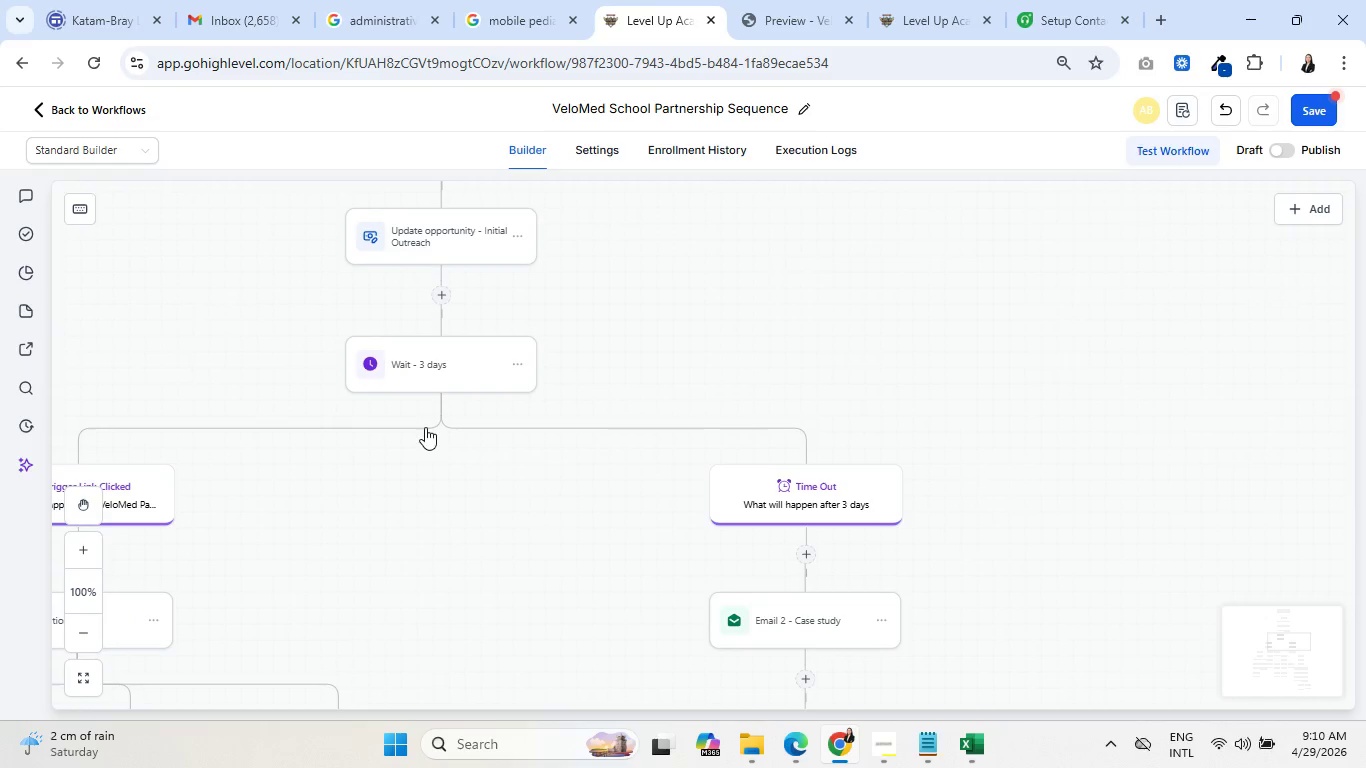 
left_click_drag(start_coordinate=[460, 514], to_coordinate=[584, 448])
 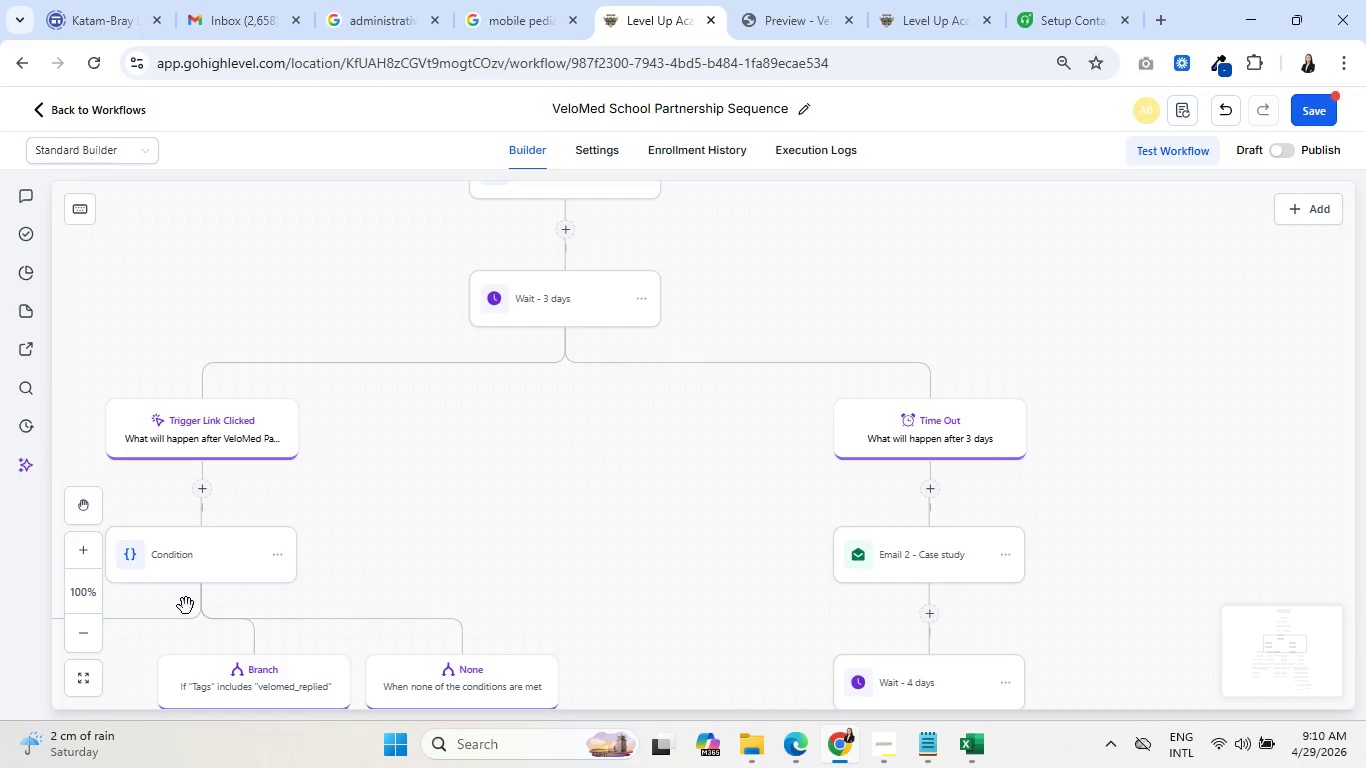 
left_click([186, 544])
 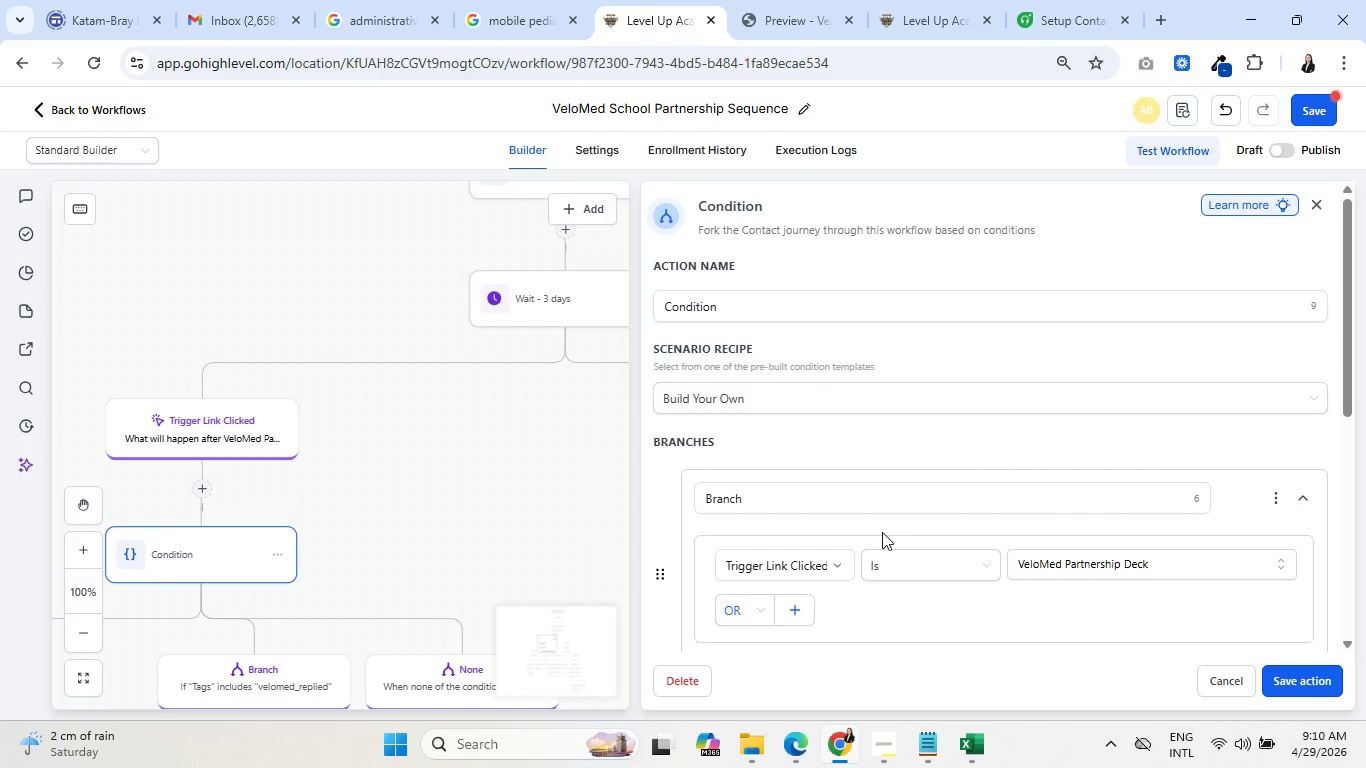 
wait(7.41)
 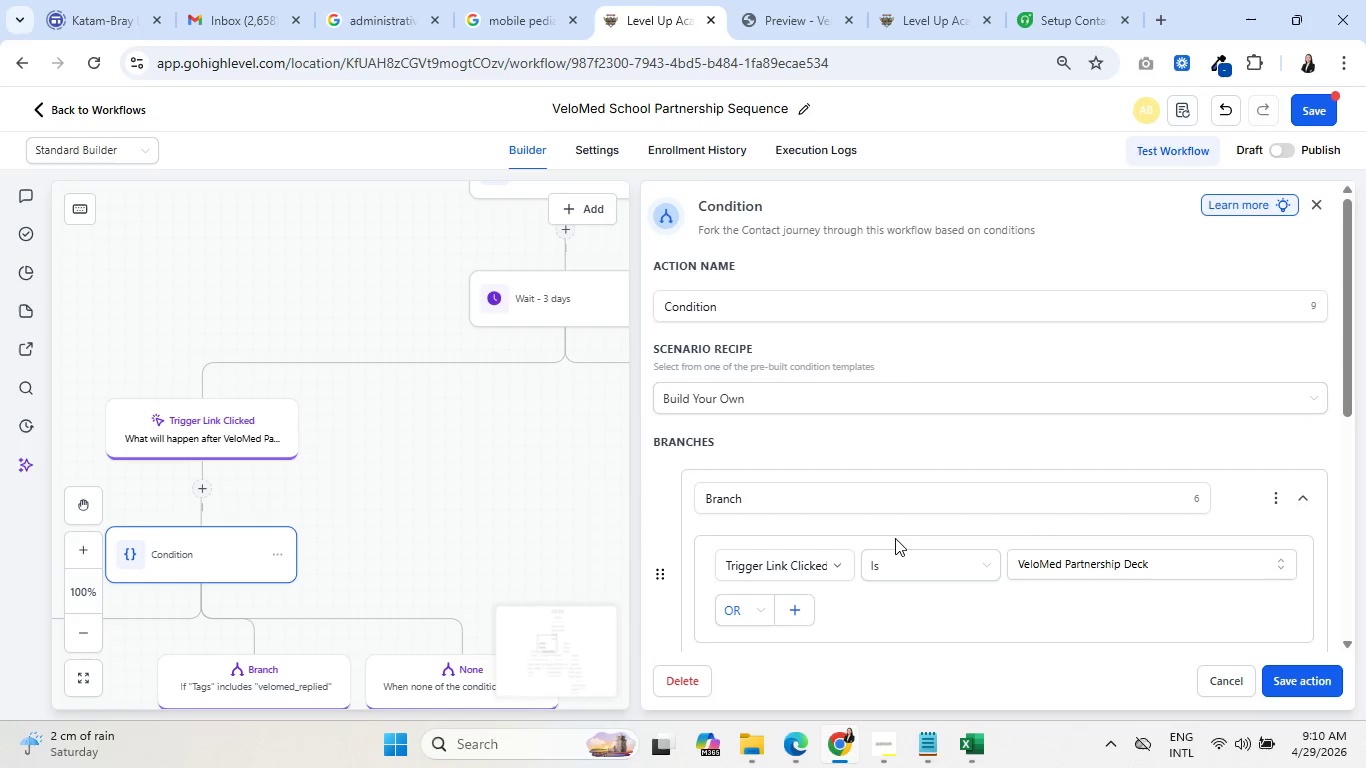 
left_click_drag(start_coordinate=[780, 607], to_coordinate=[785, 606])
 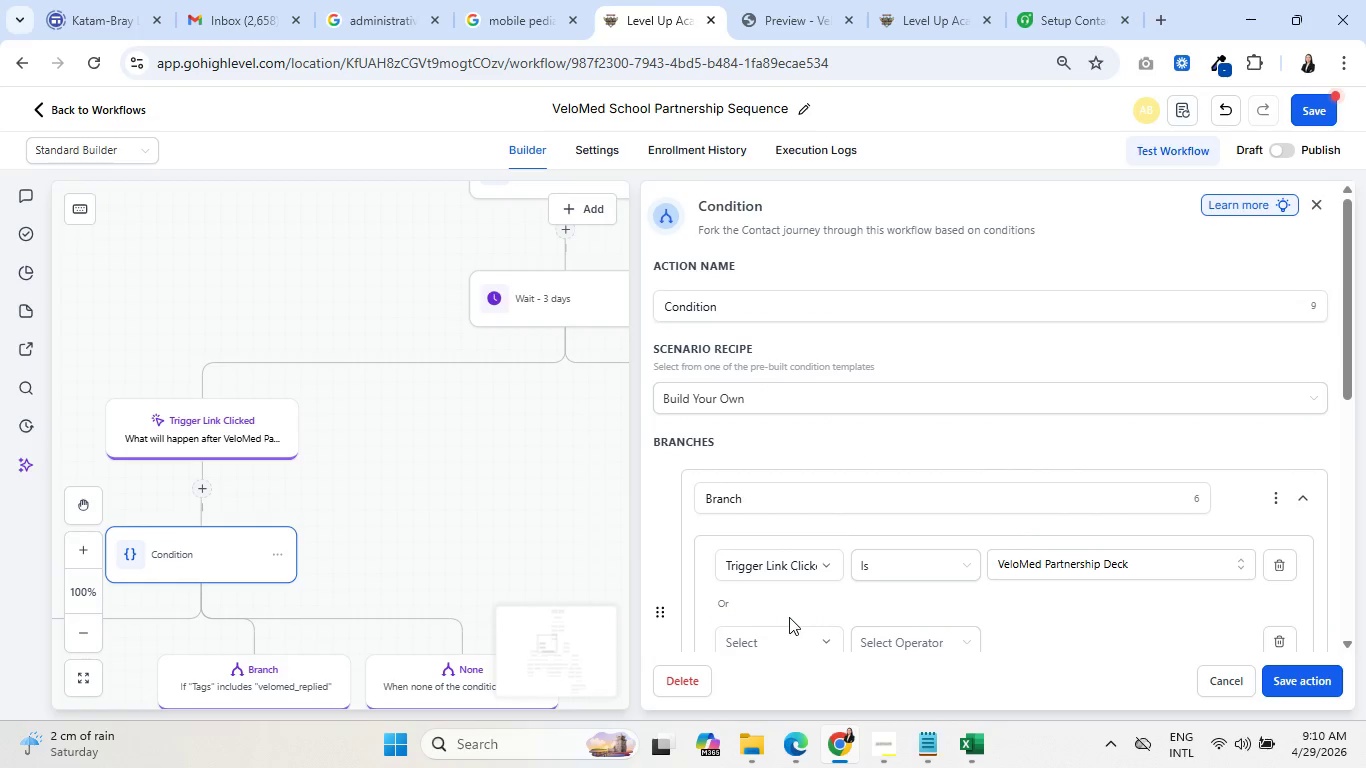 
scroll: coordinate [863, 584], scroll_direction: down, amount: 2.0
 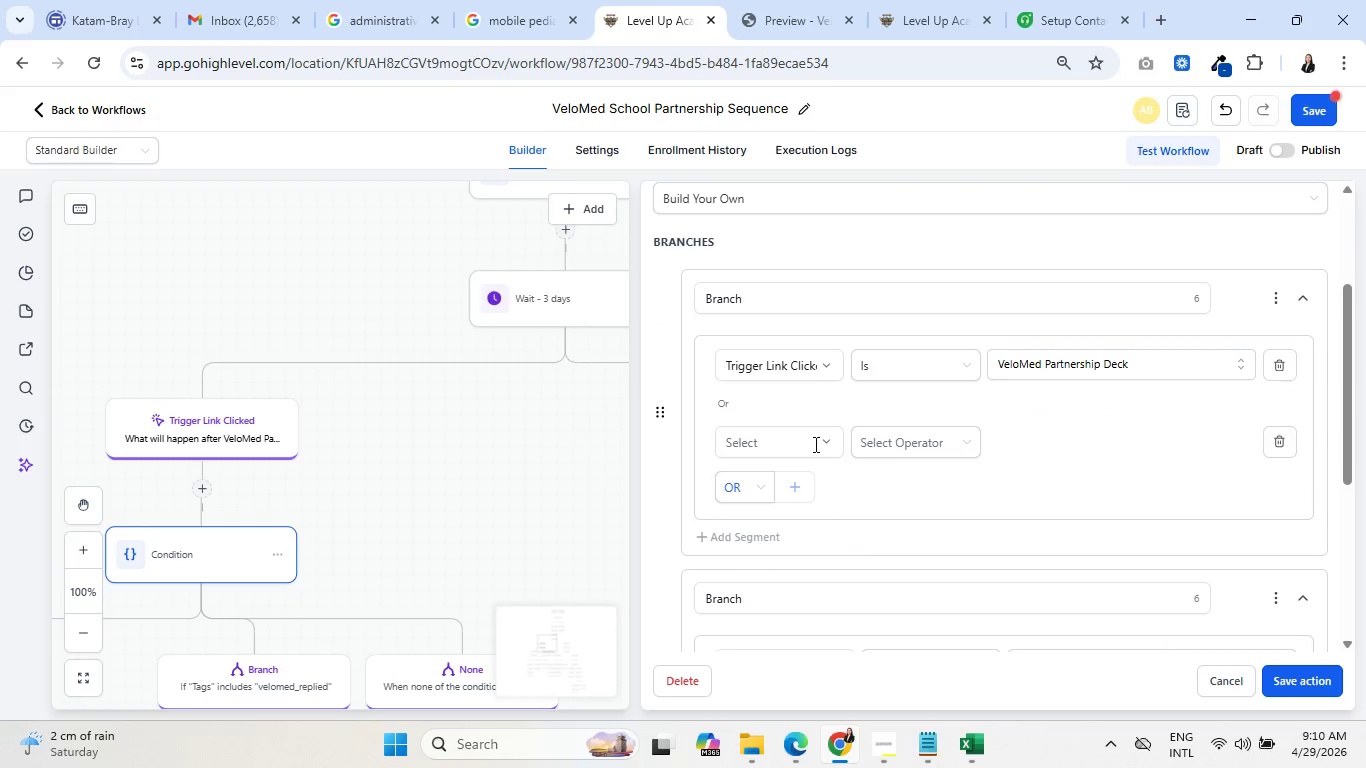 
left_click([812, 430])
 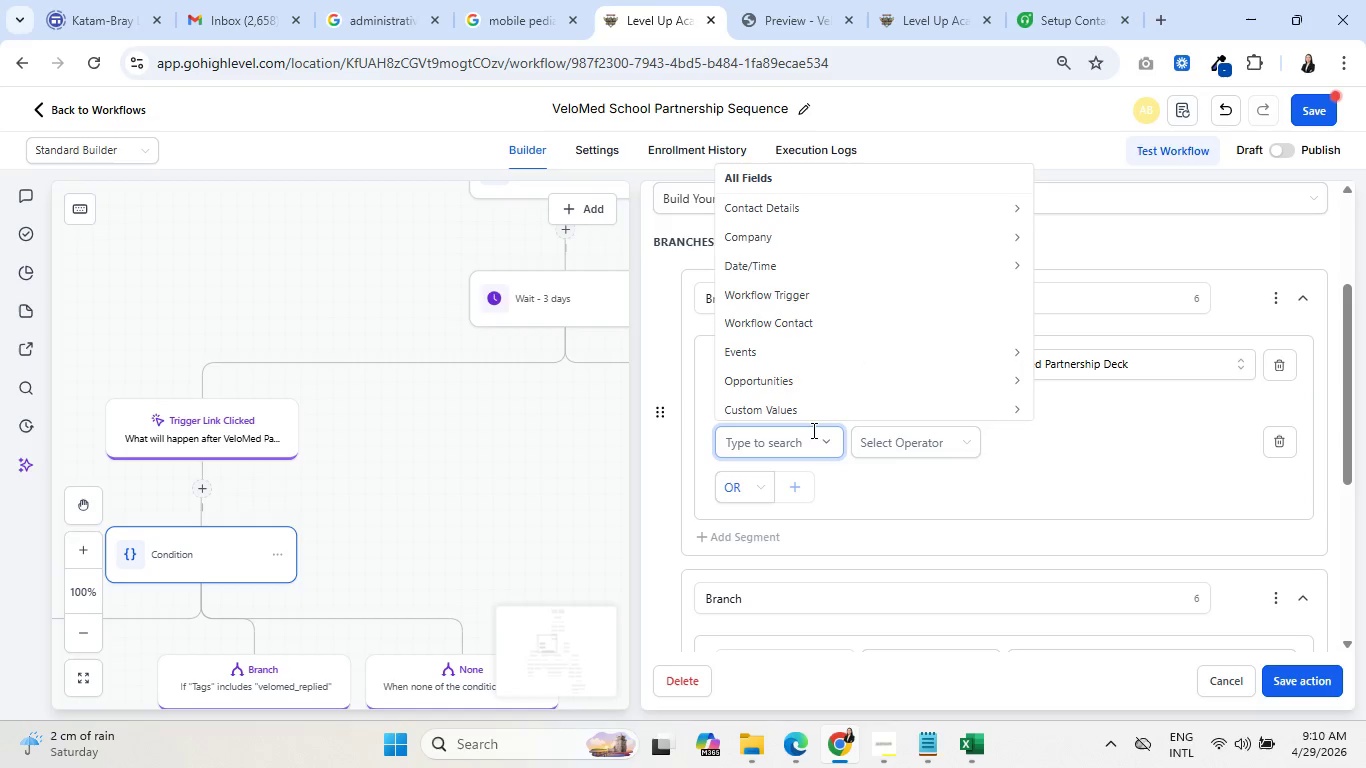 
type(em)
 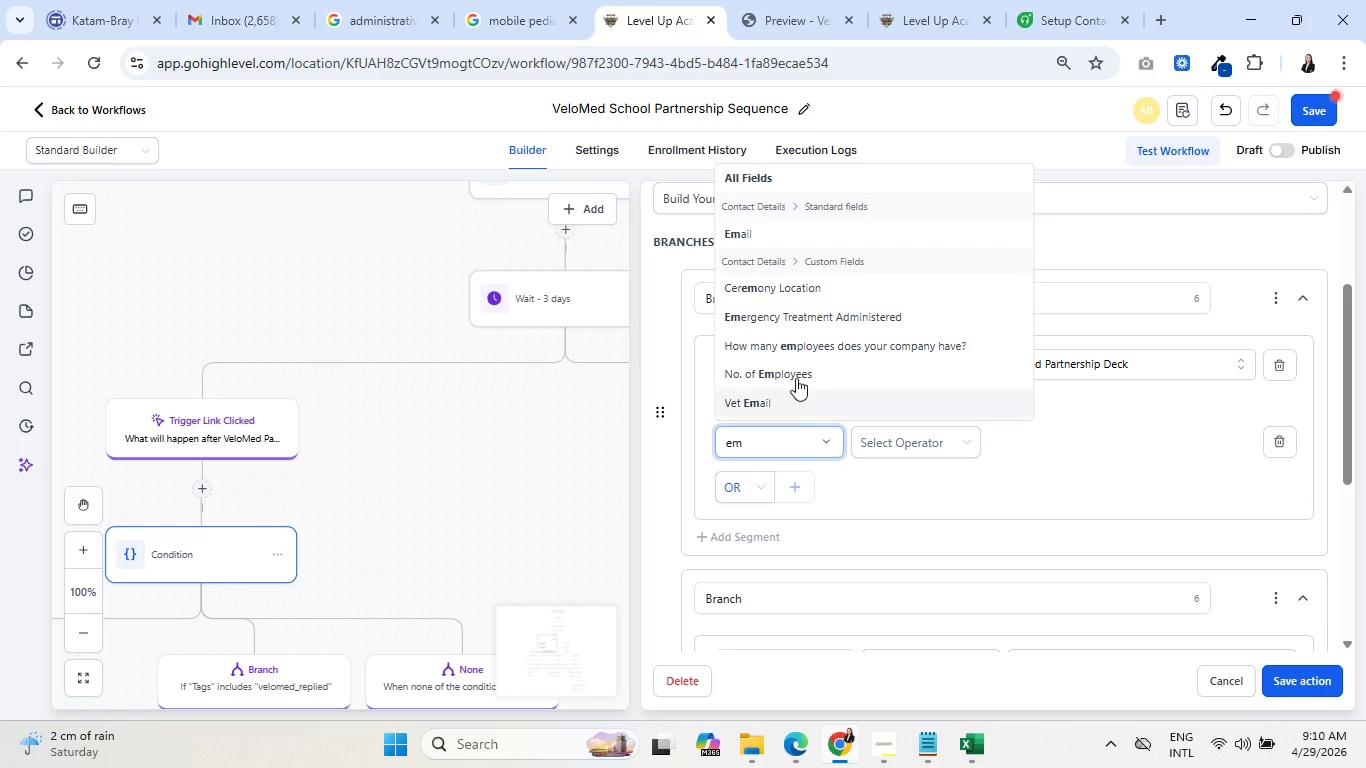 
left_click([732, 234])
 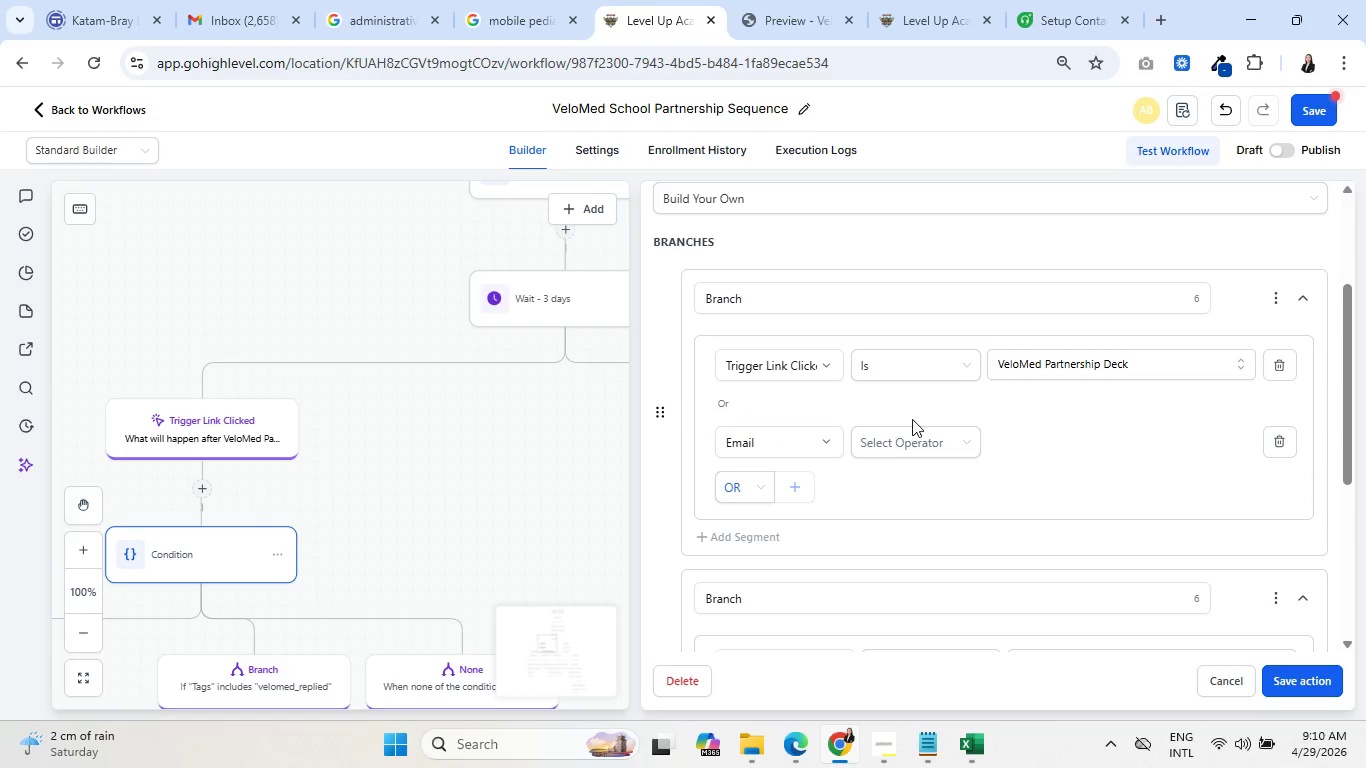 
double_click([904, 446])
 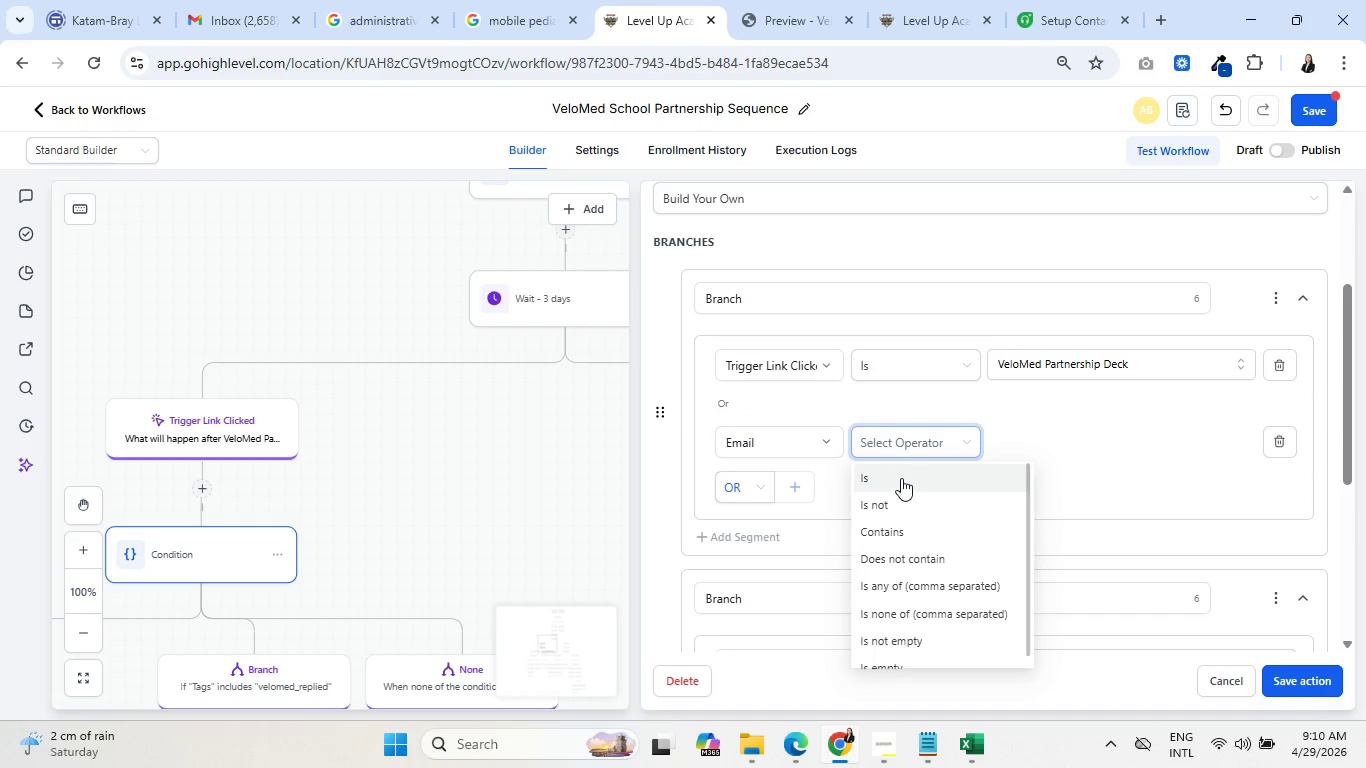 
left_click([810, 440])
 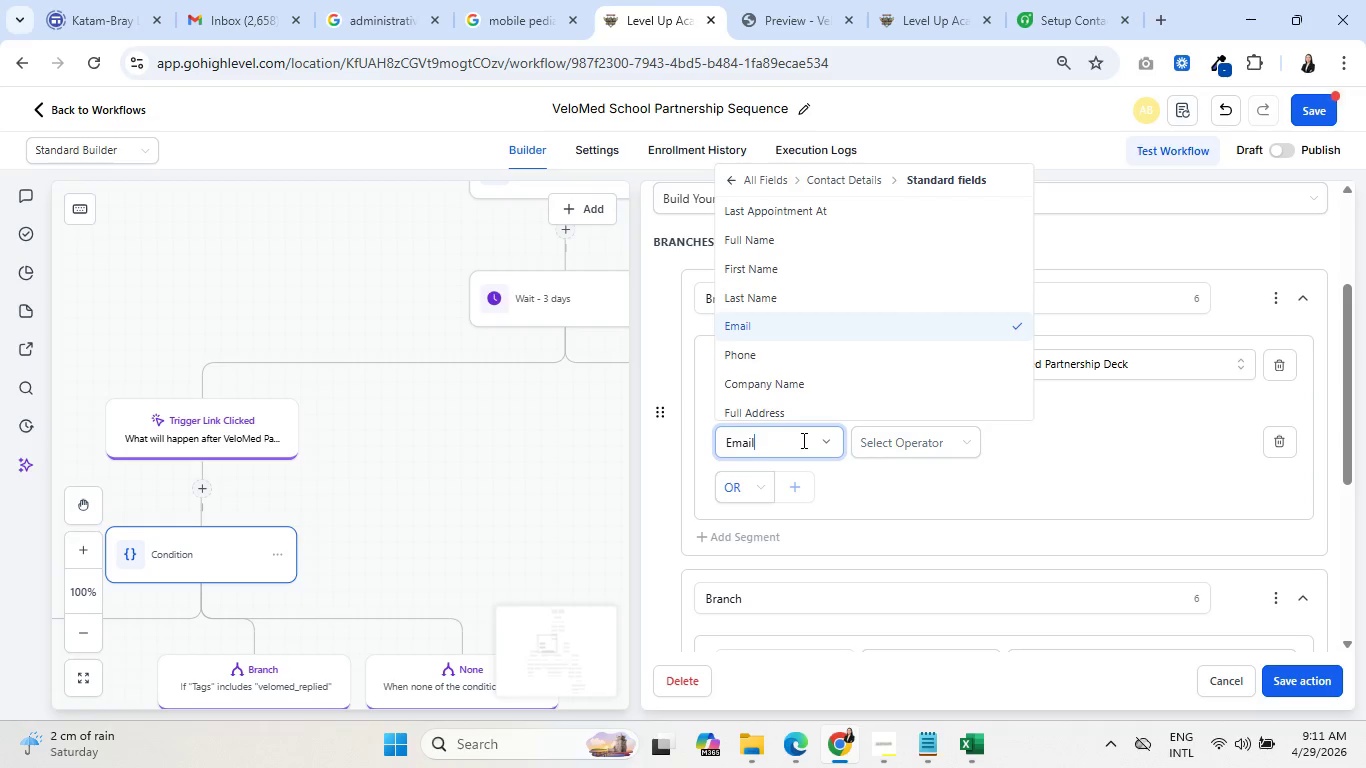 
left_click_drag(start_coordinate=[802, 440], to_coordinate=[716, 434])
 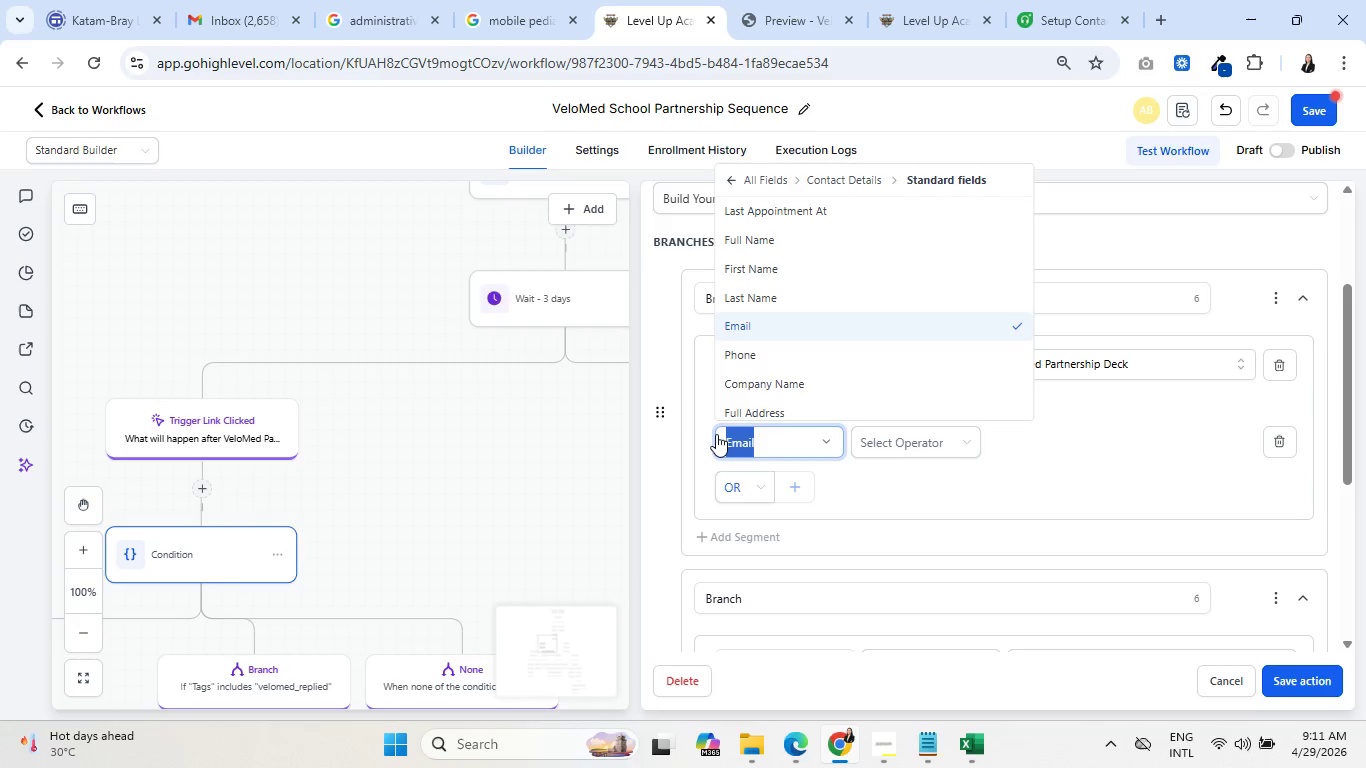 
type(acti)
 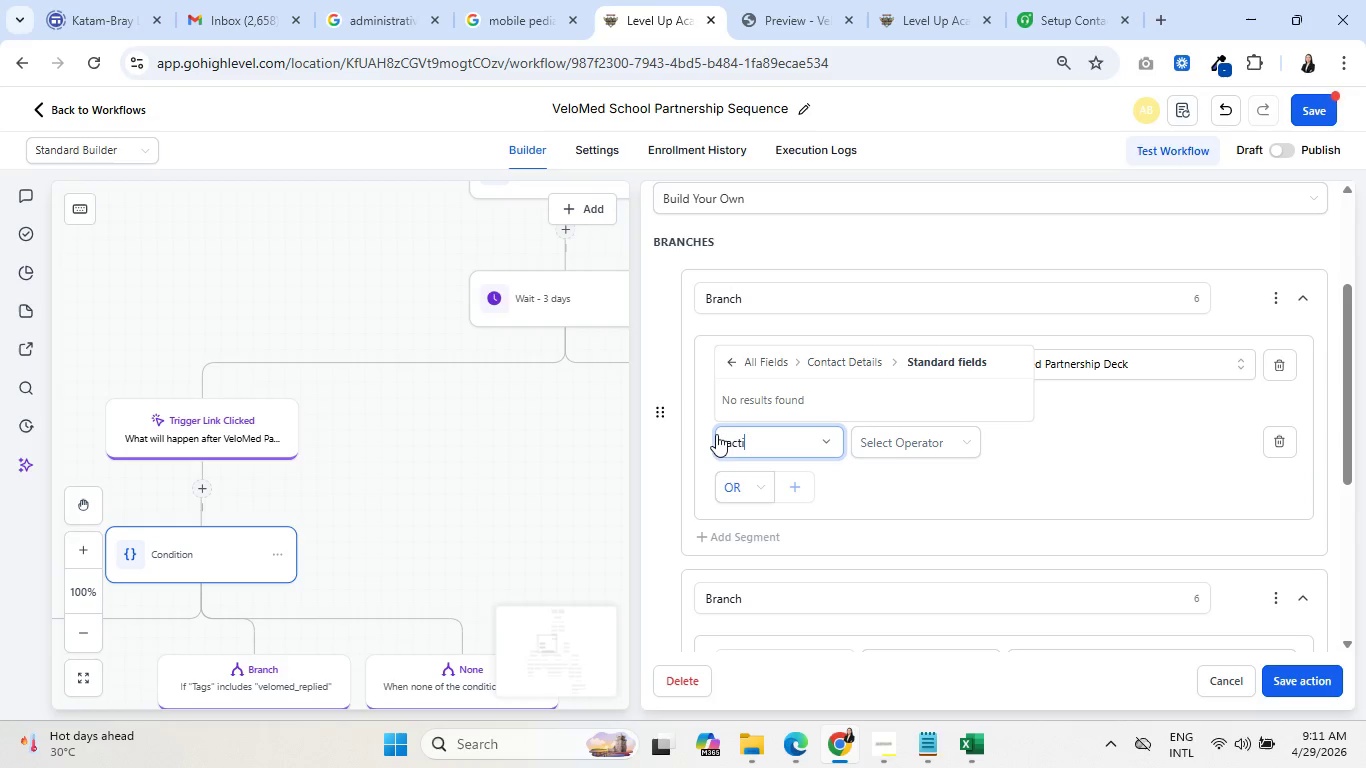 
wait(36.0)
 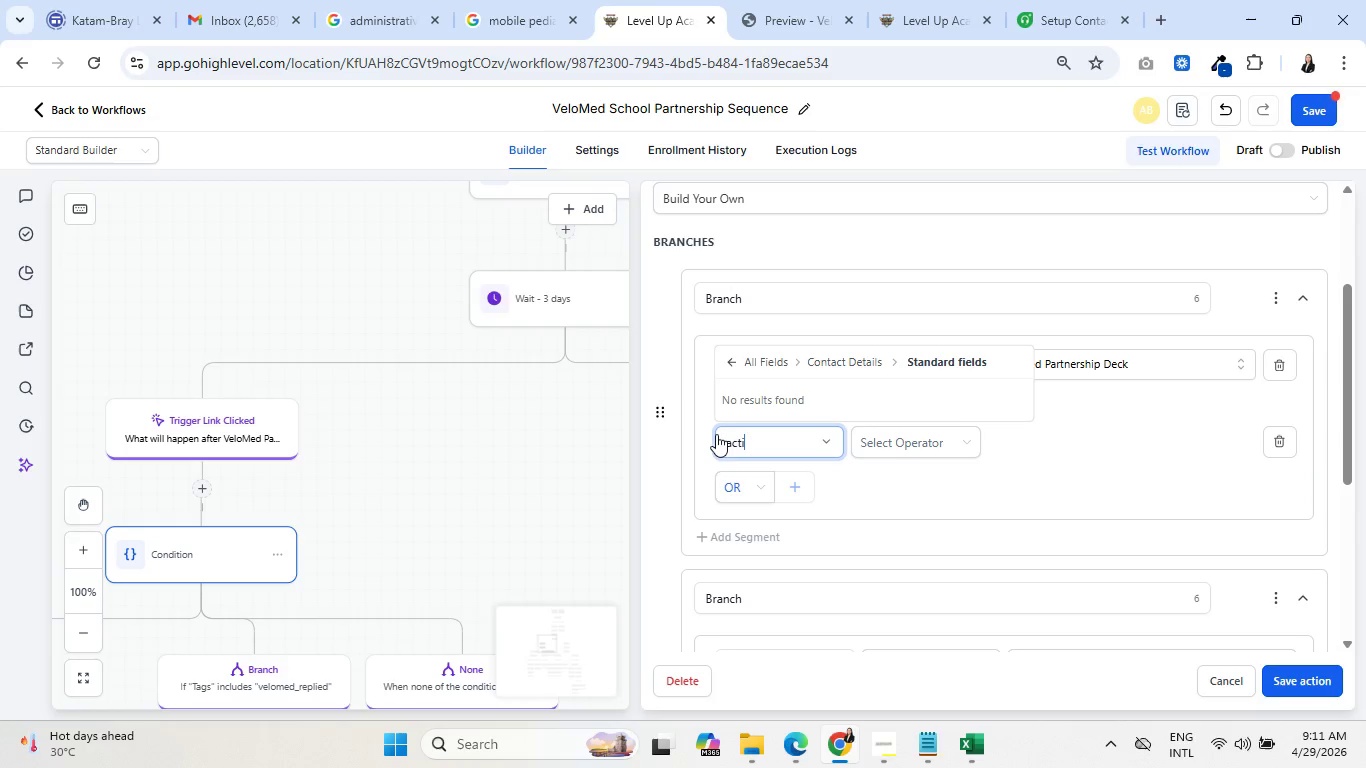 
left_click([1232, 681])
 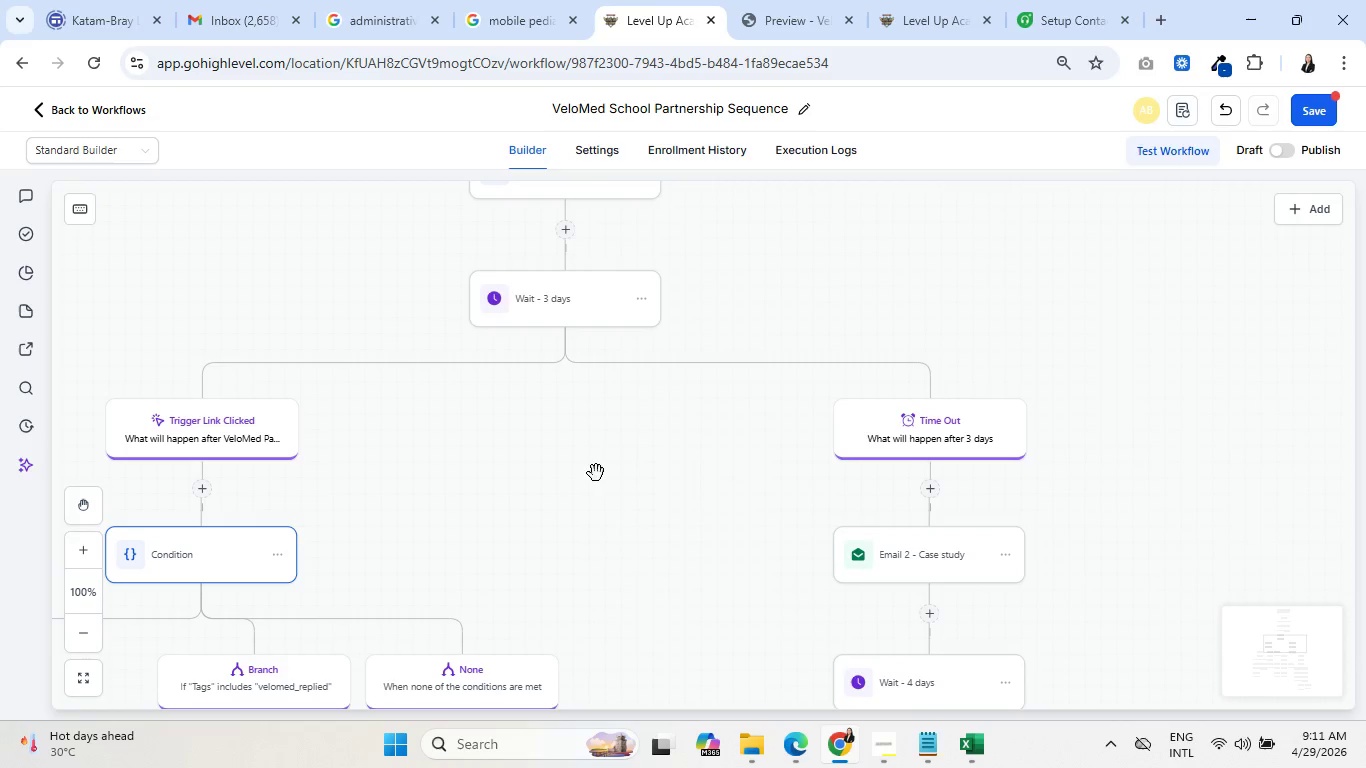 
left_click_drag(start_coordinate=[511, 526], to_coordinate=[729, 340])
 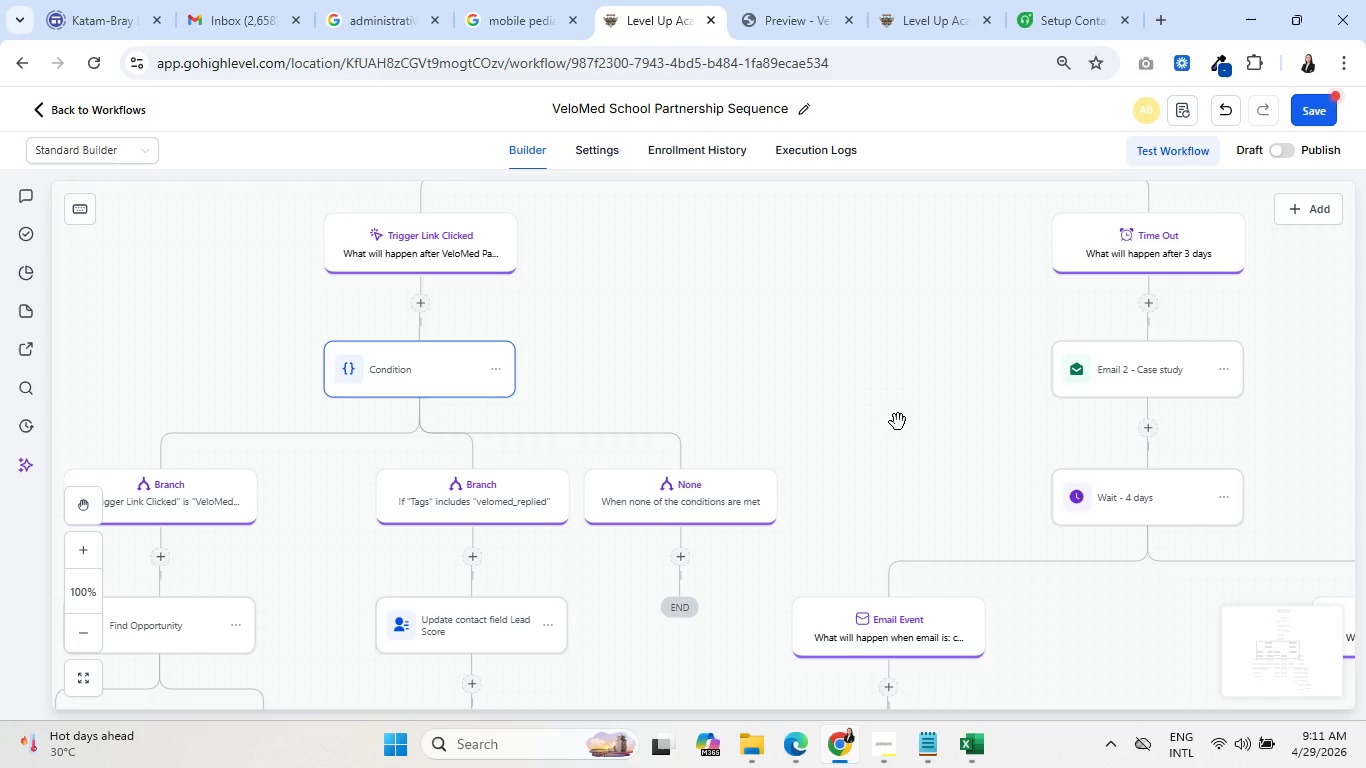 
left_click_drag(start_coordinate=[891, 417], to_coordinate=[662, 287])
 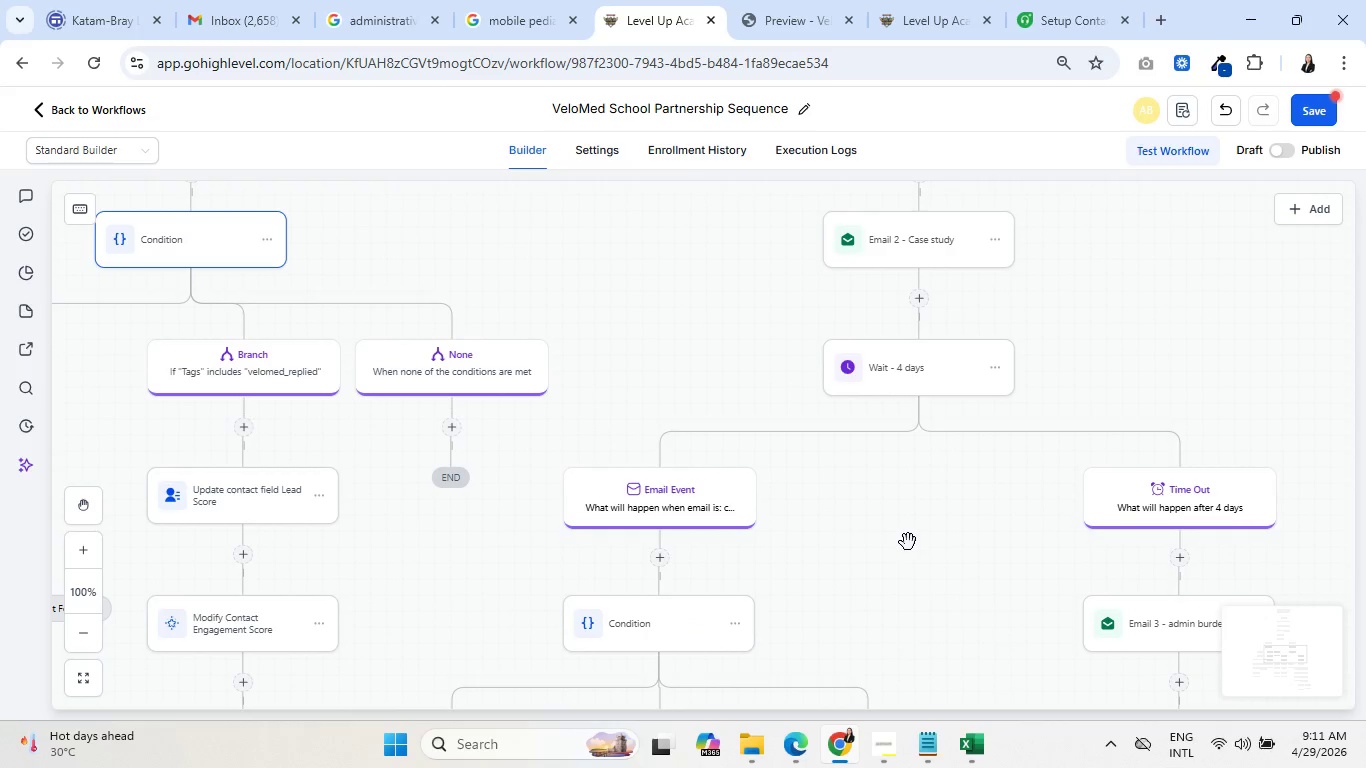 
left_click_drag(start_coordinate=[908, 543], to_coordinate=[865, 358])
 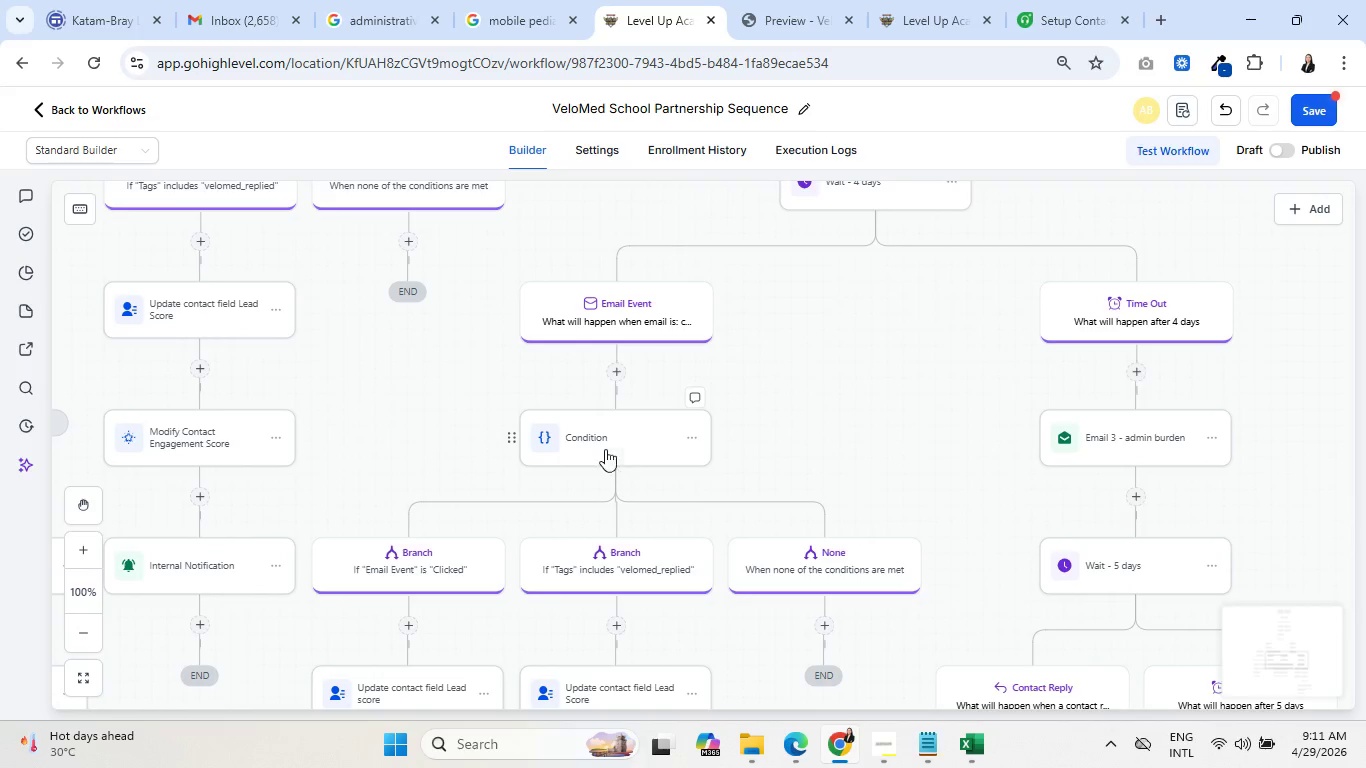 
left_click([594, 441])
 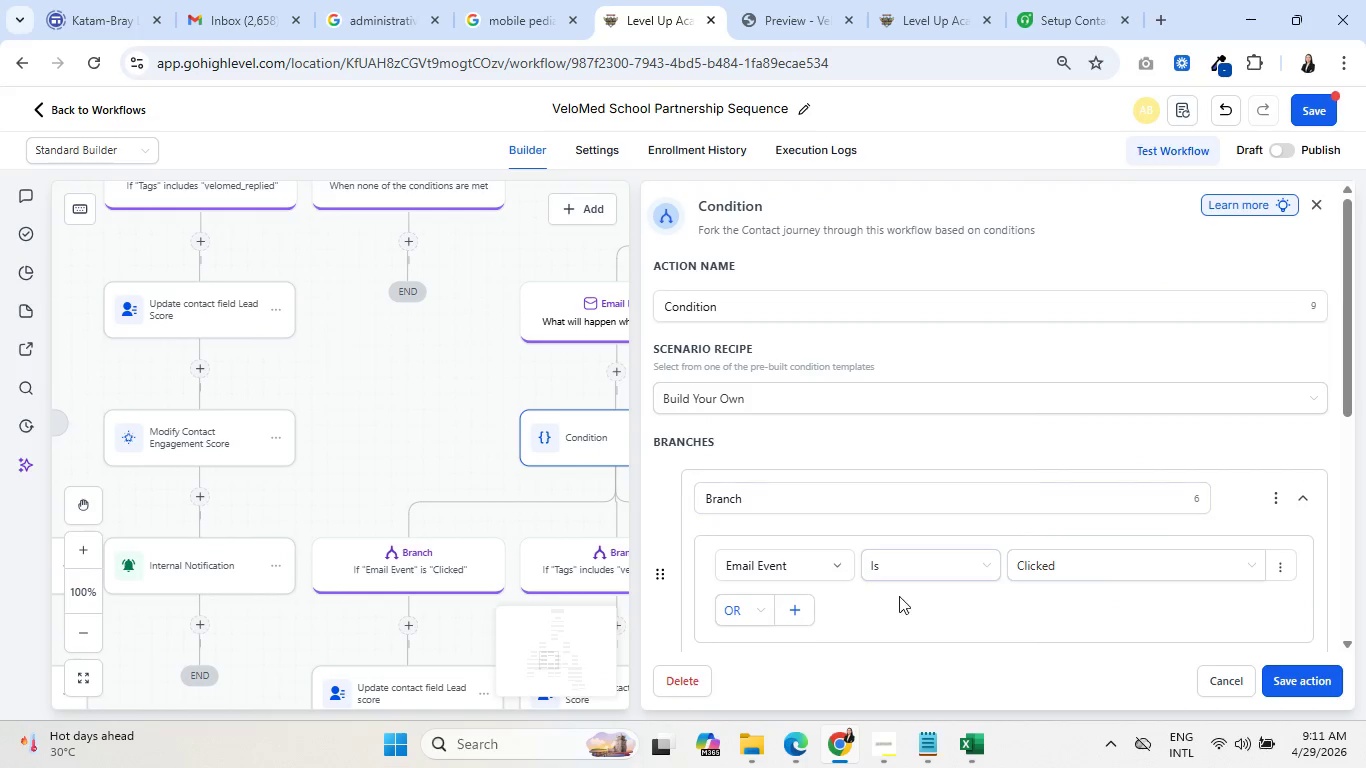 
left_click_drag(start_coordinate=[779, 607], to_coordinate=[786, 607])
 